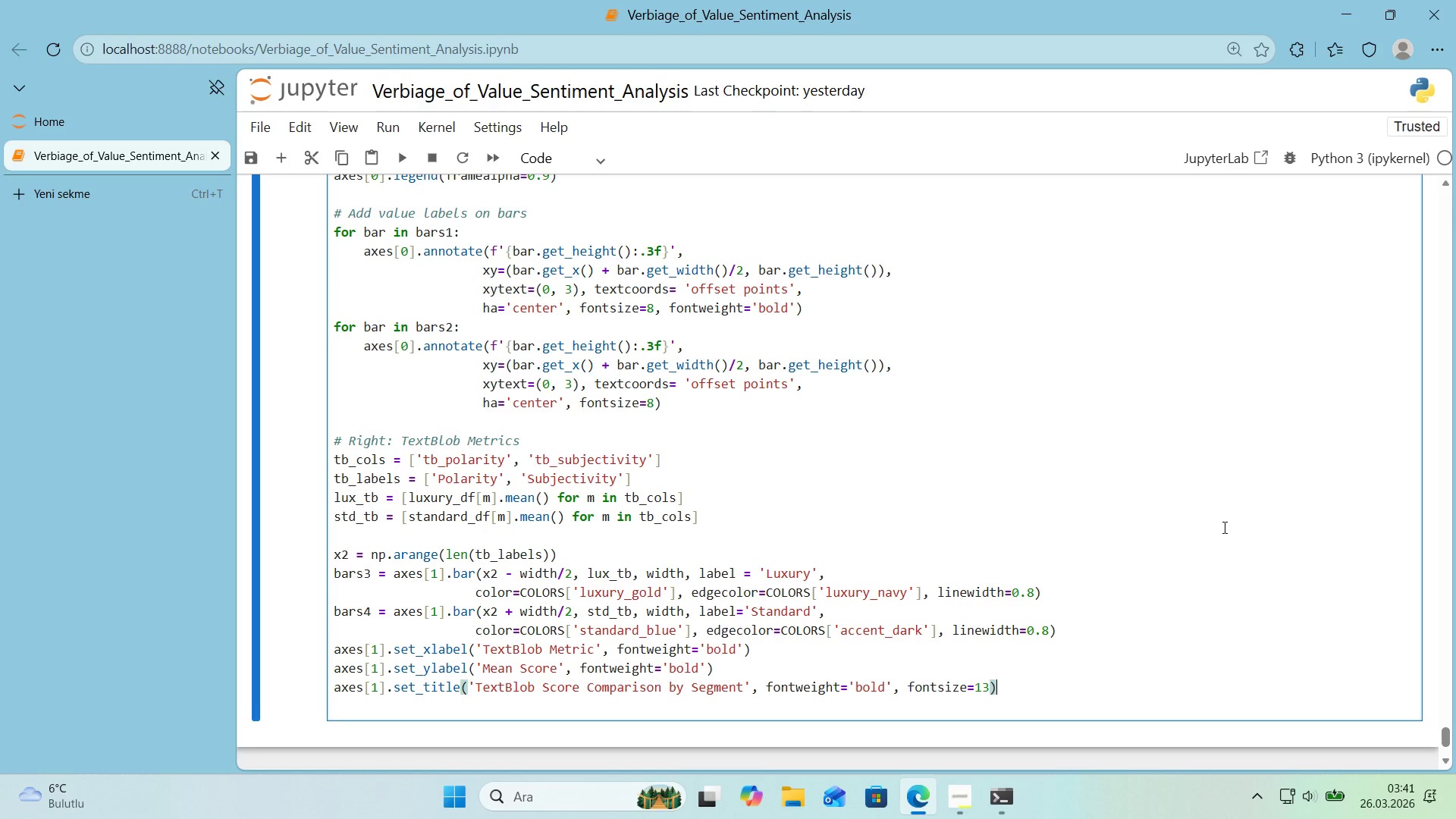 
key(Enter)
 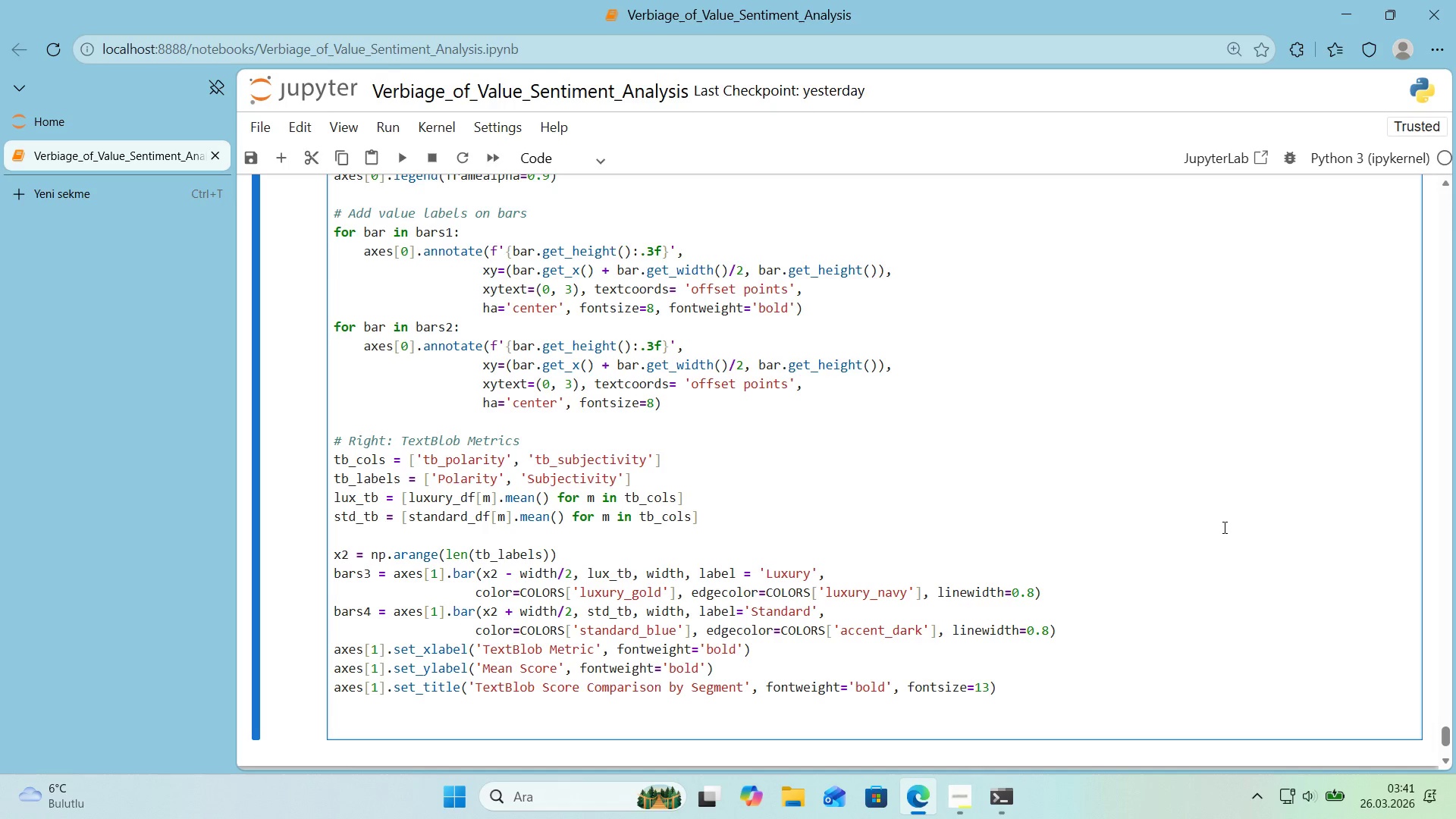 
type(axes1)
key(Backspace)
 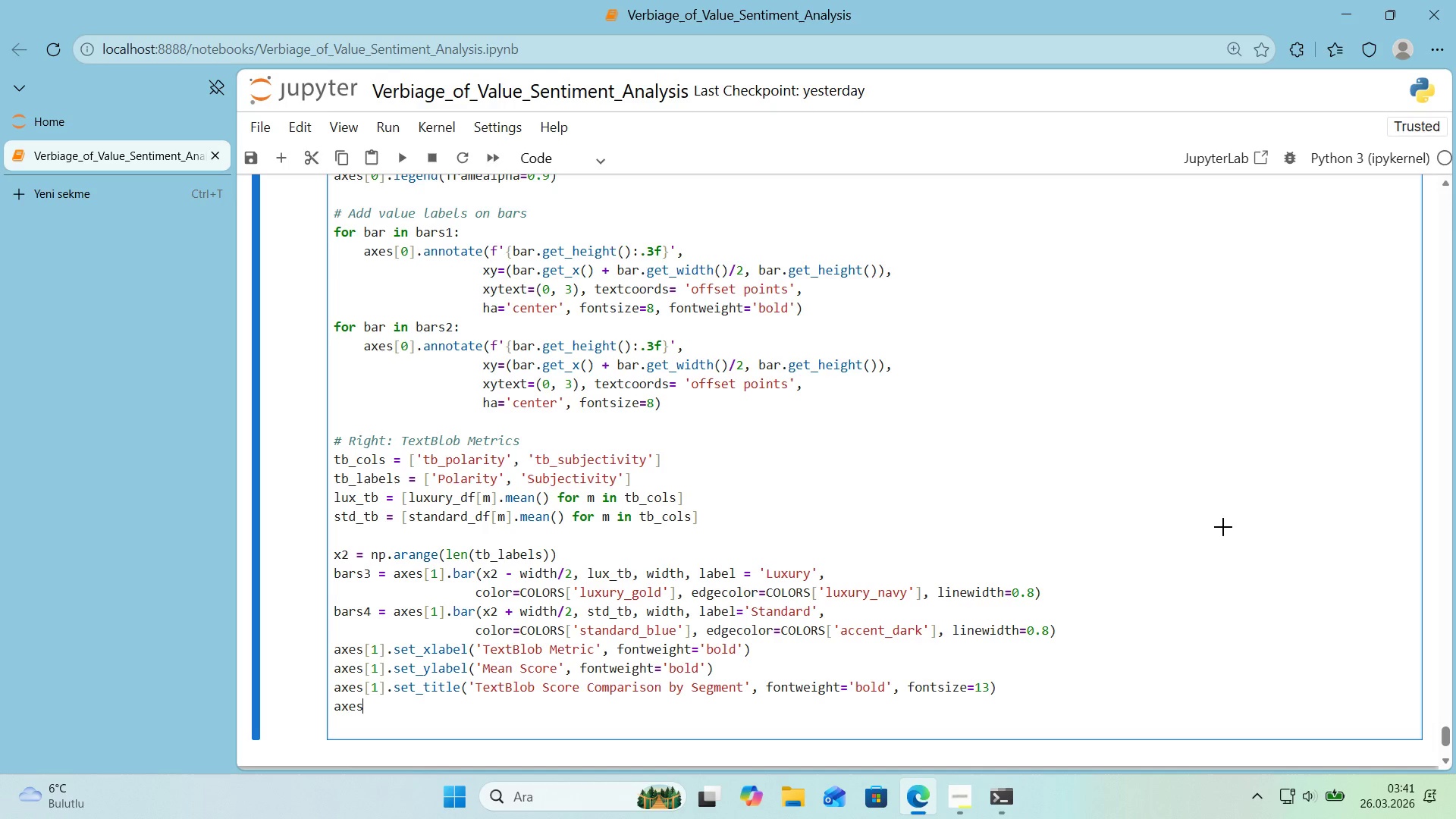 
key(Alt+Control+8)
 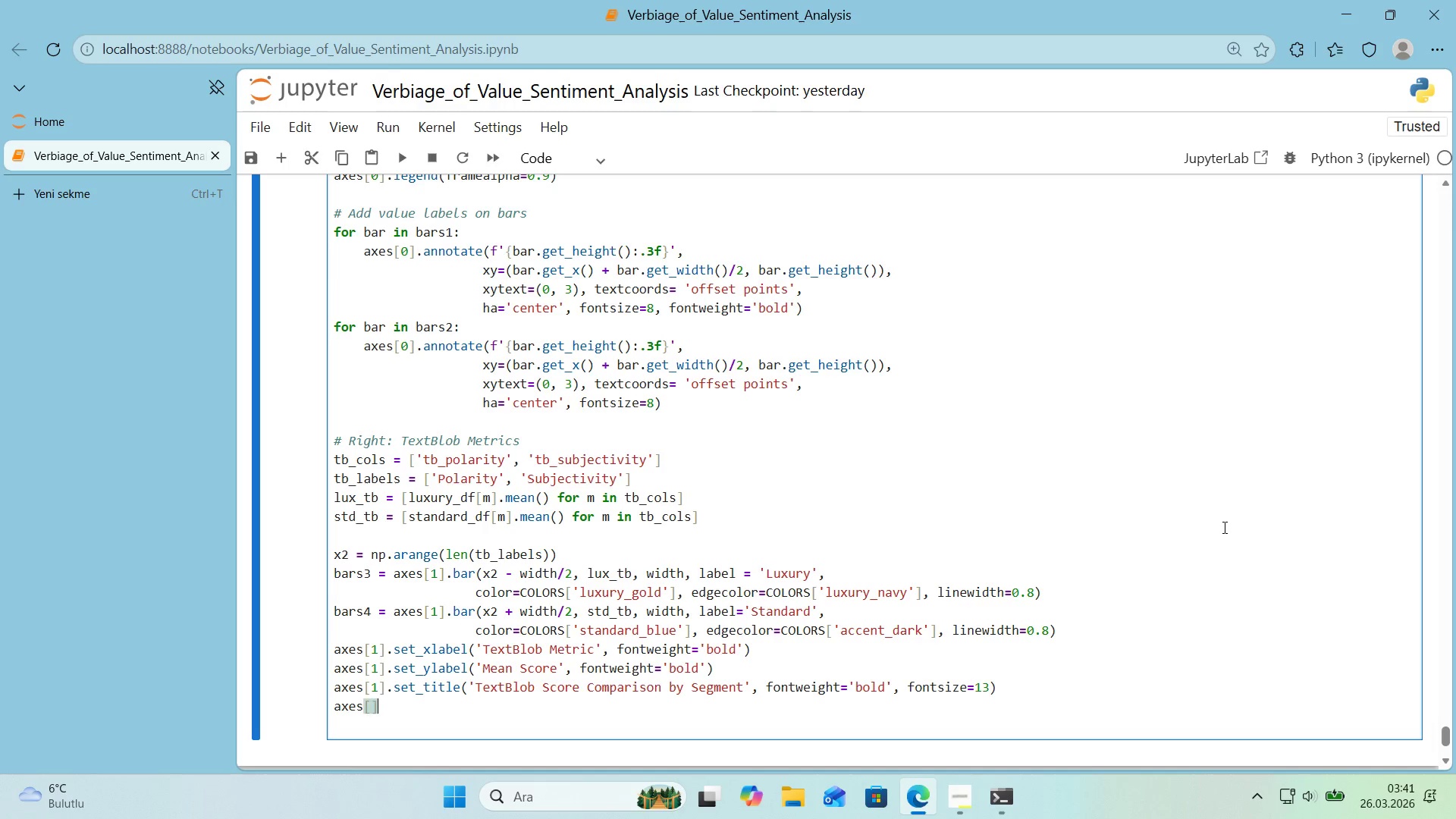 
key(Alt+Control+9)
 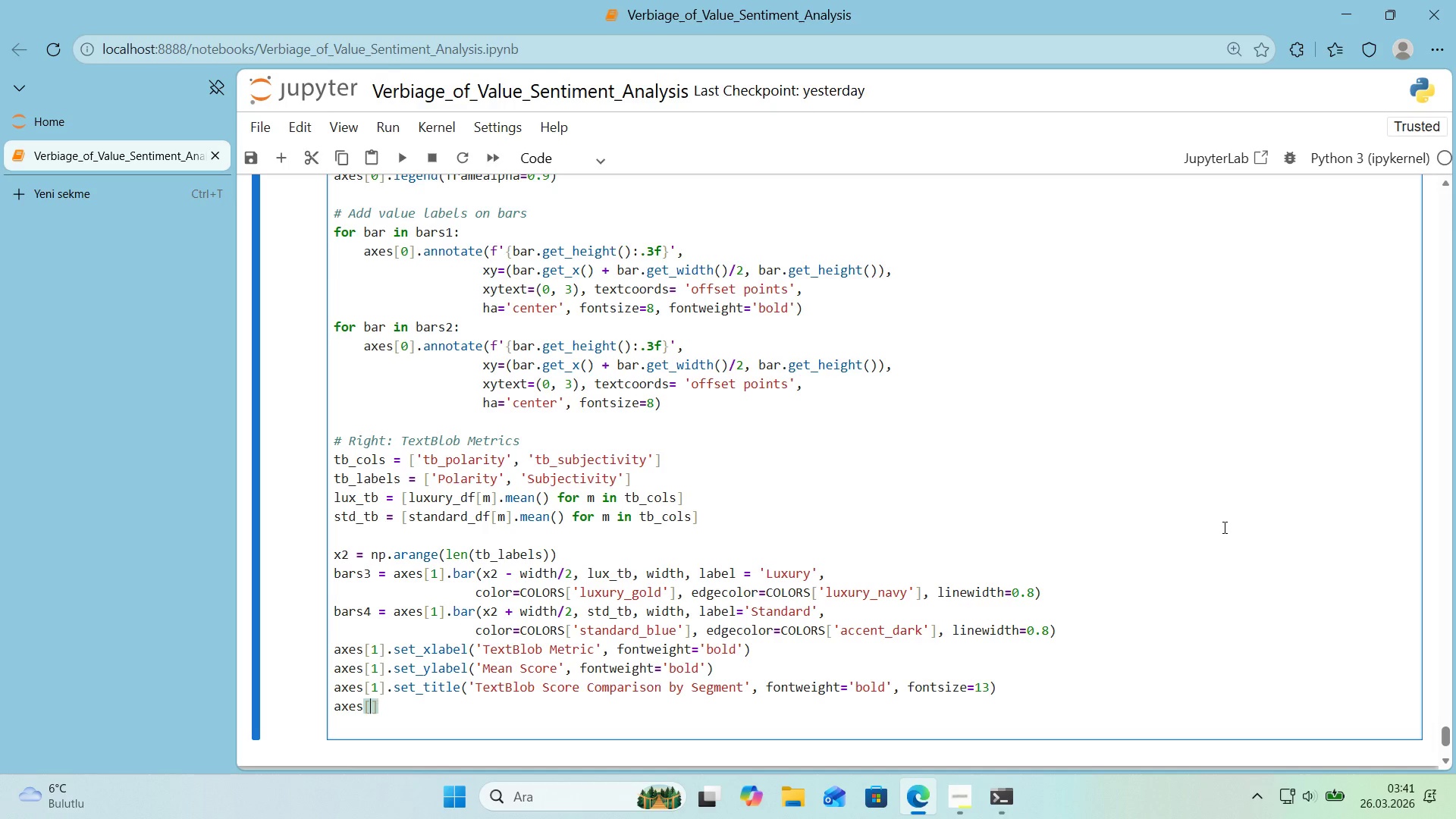 
key(ArrowLeft)
 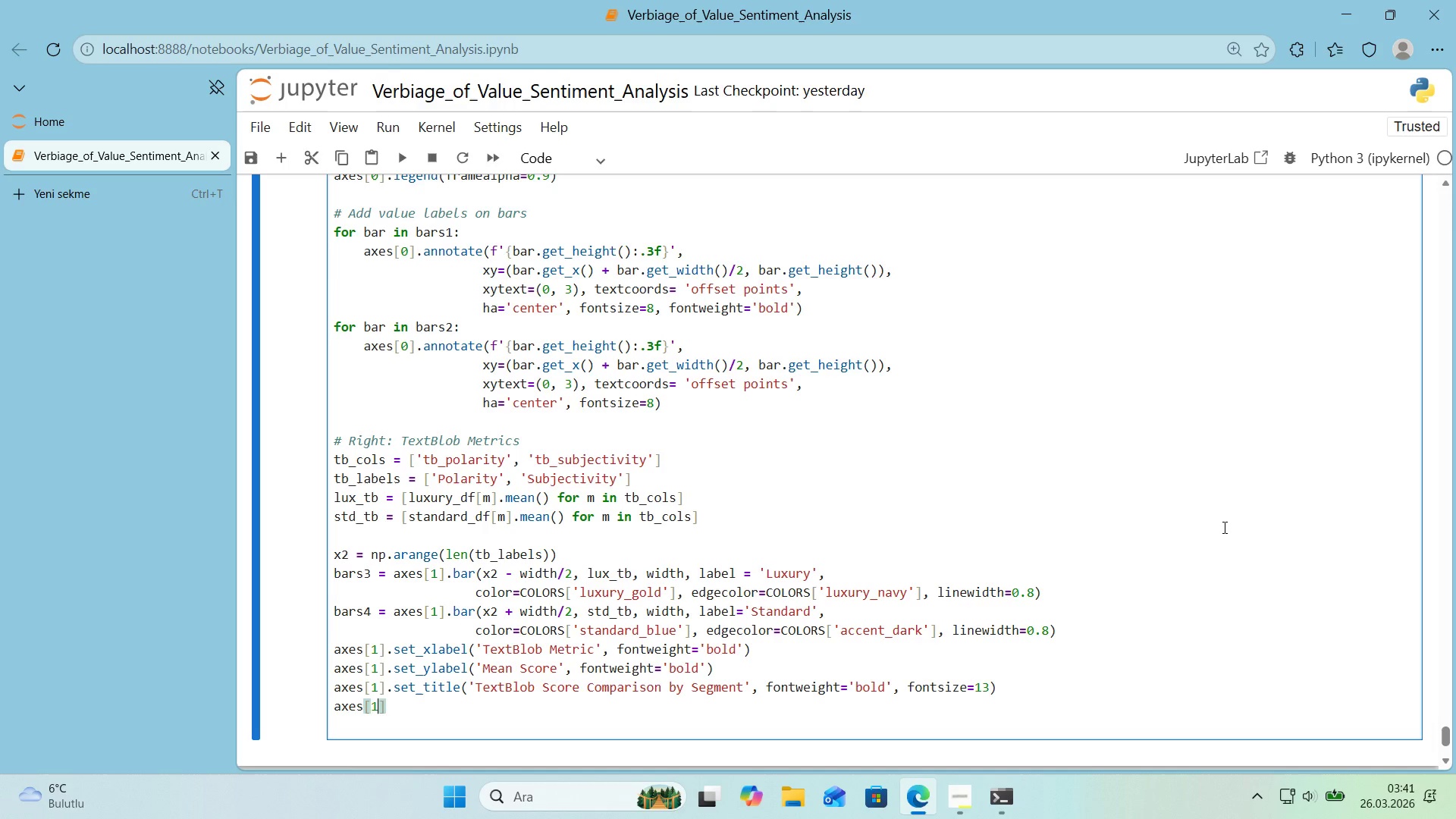 
key(1)
 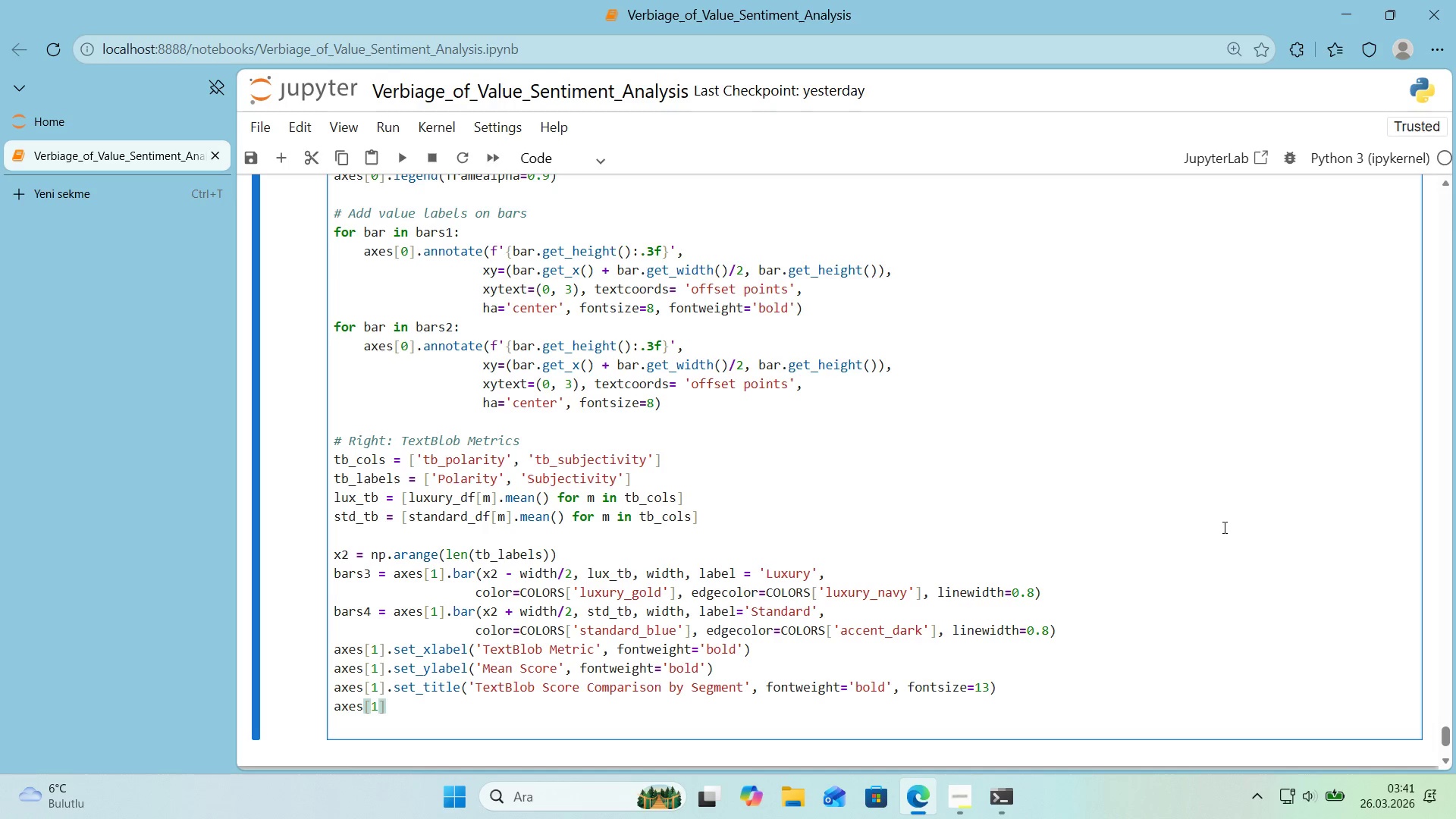 
wait(8.16)
 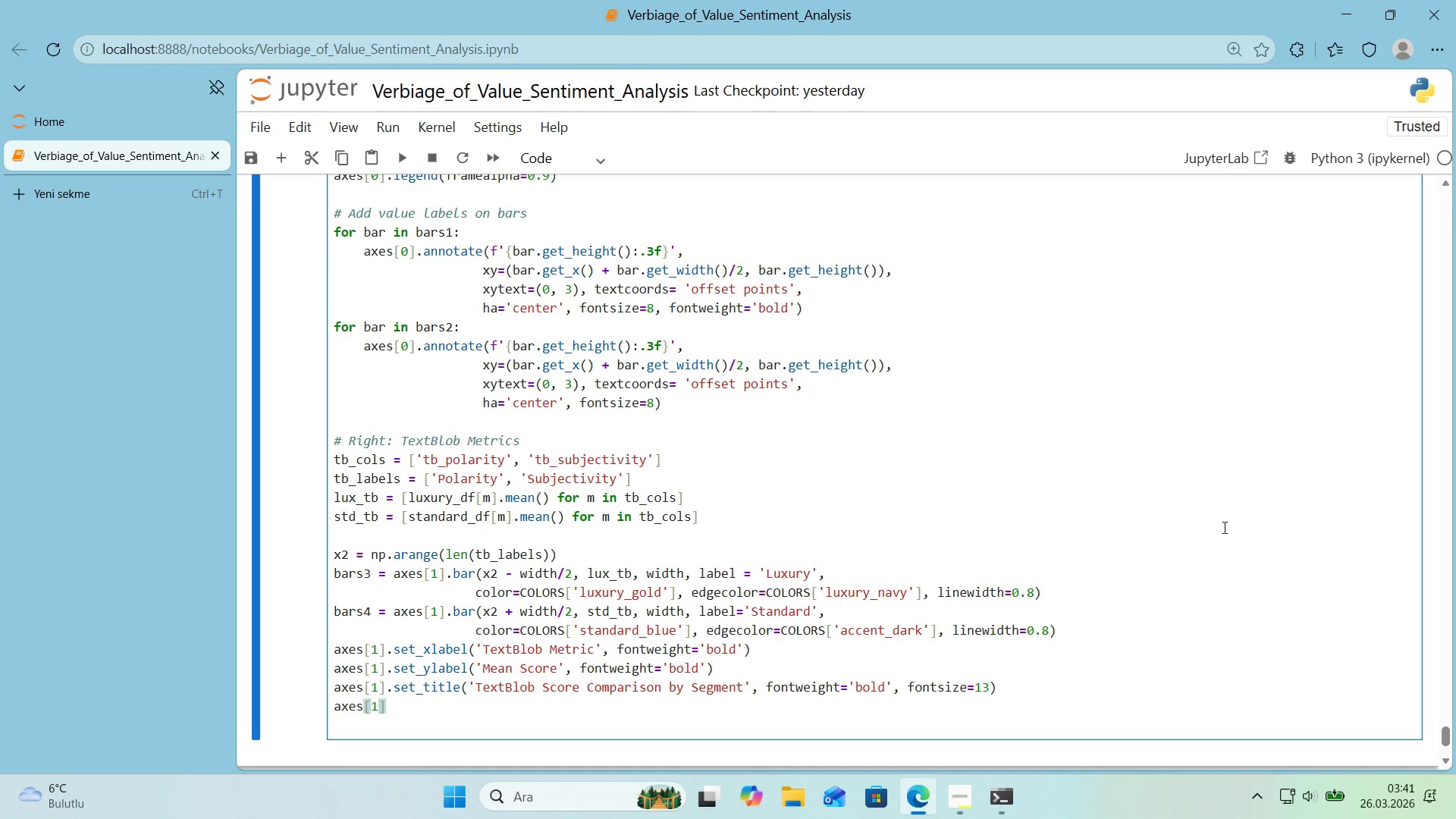 
key(ArrowRight)
 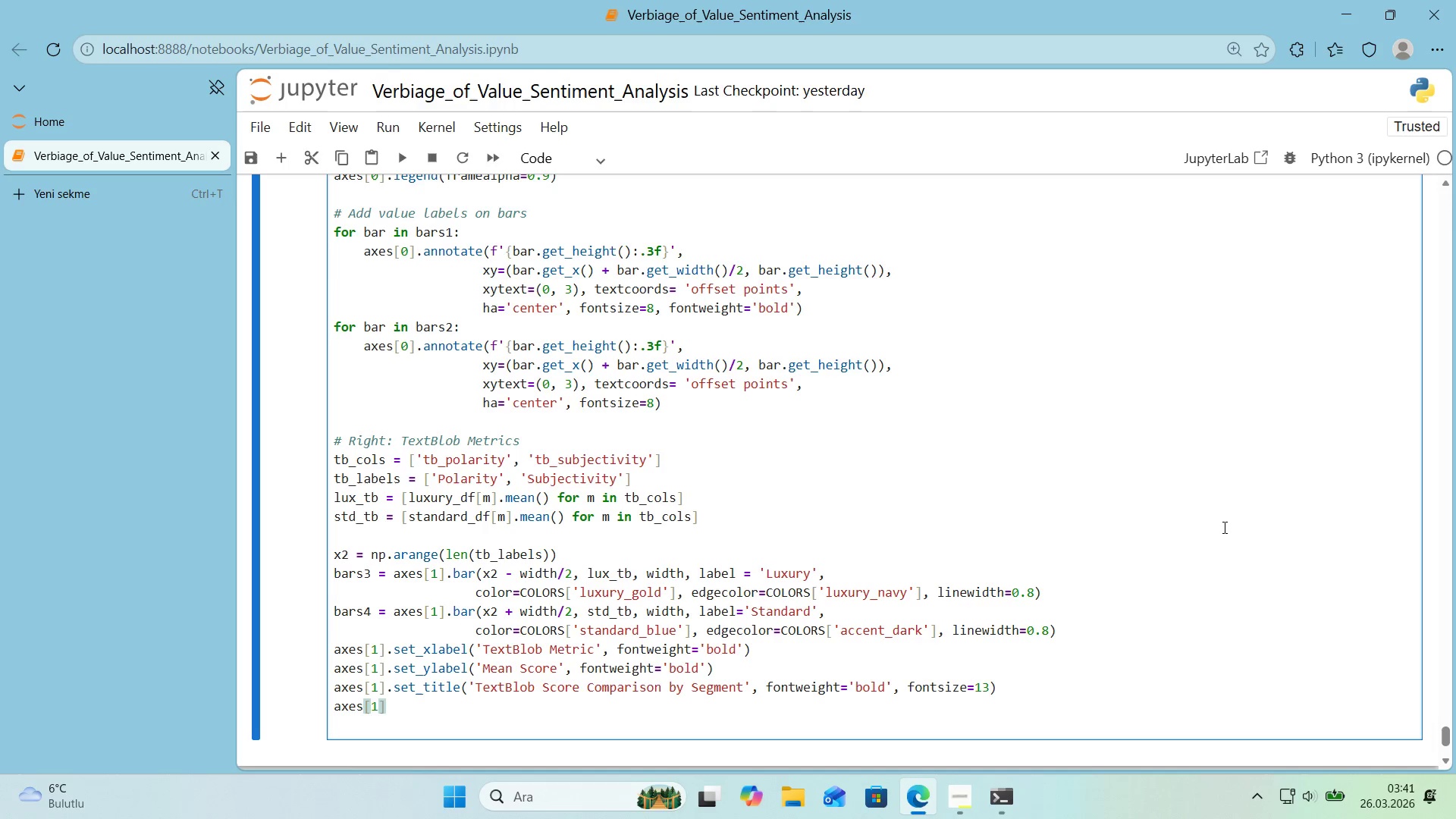 
type(.set_xt'cks*()
 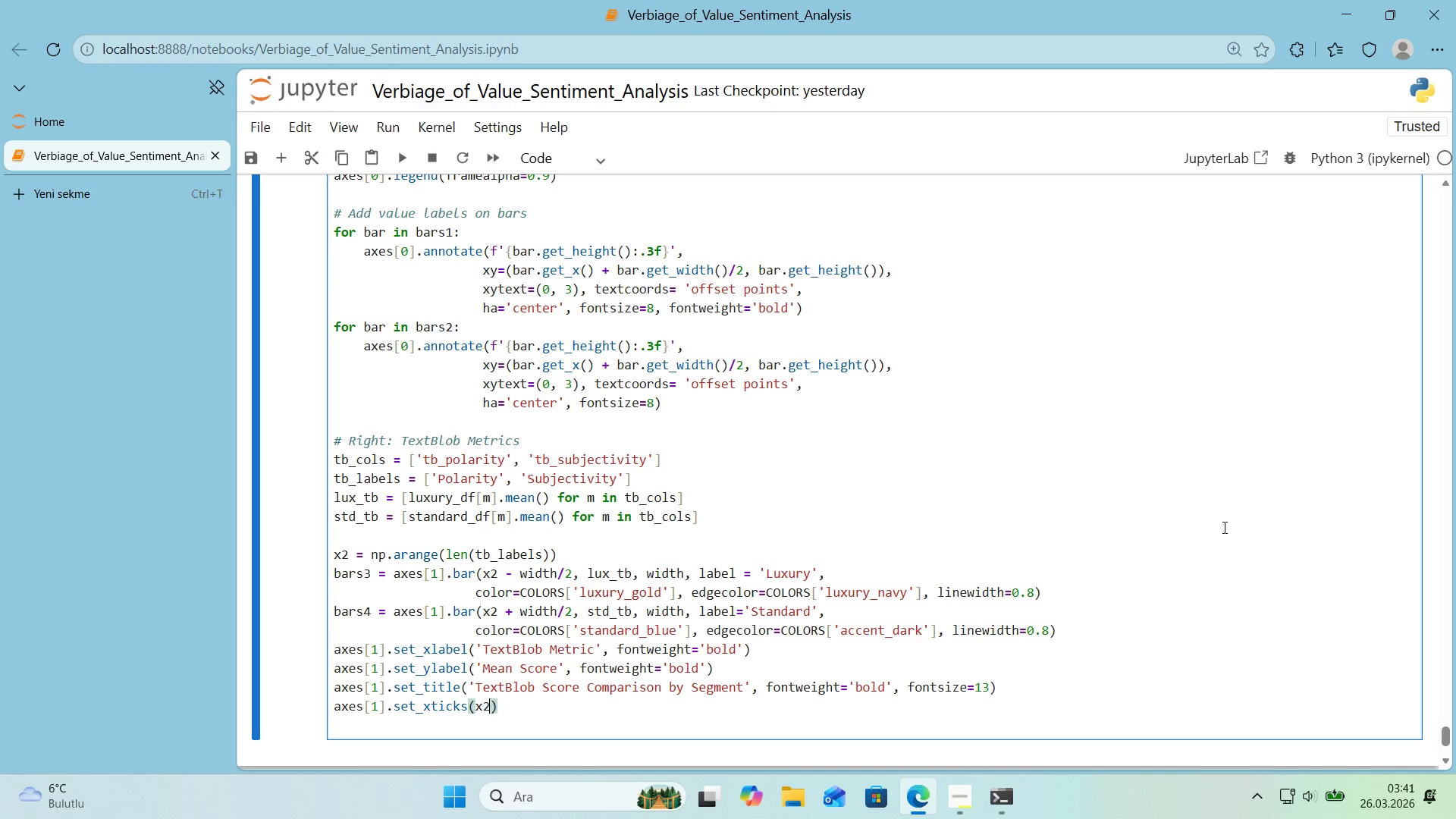 
 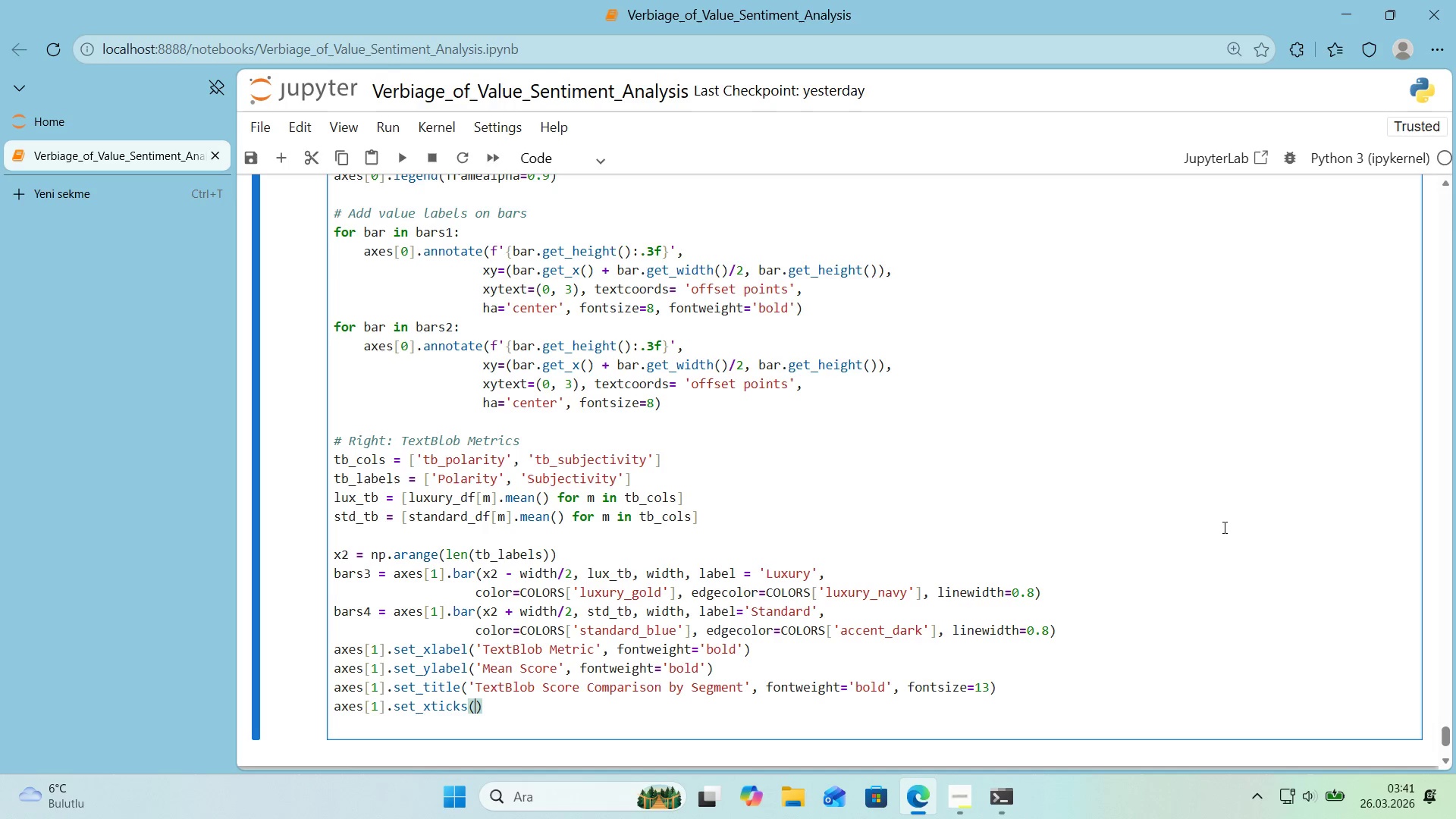 
key(ArrowLeft)
 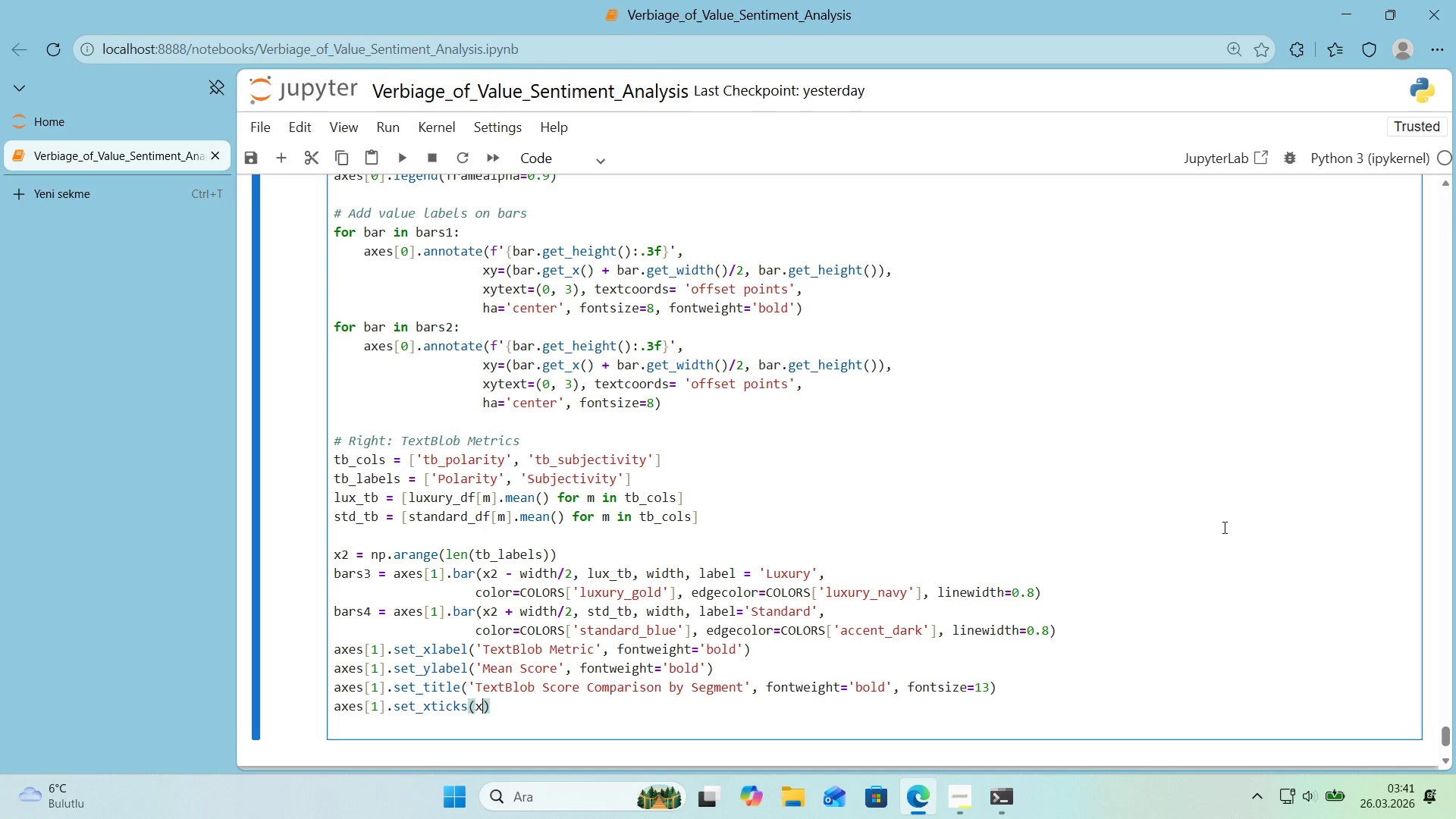 
type(x2)
 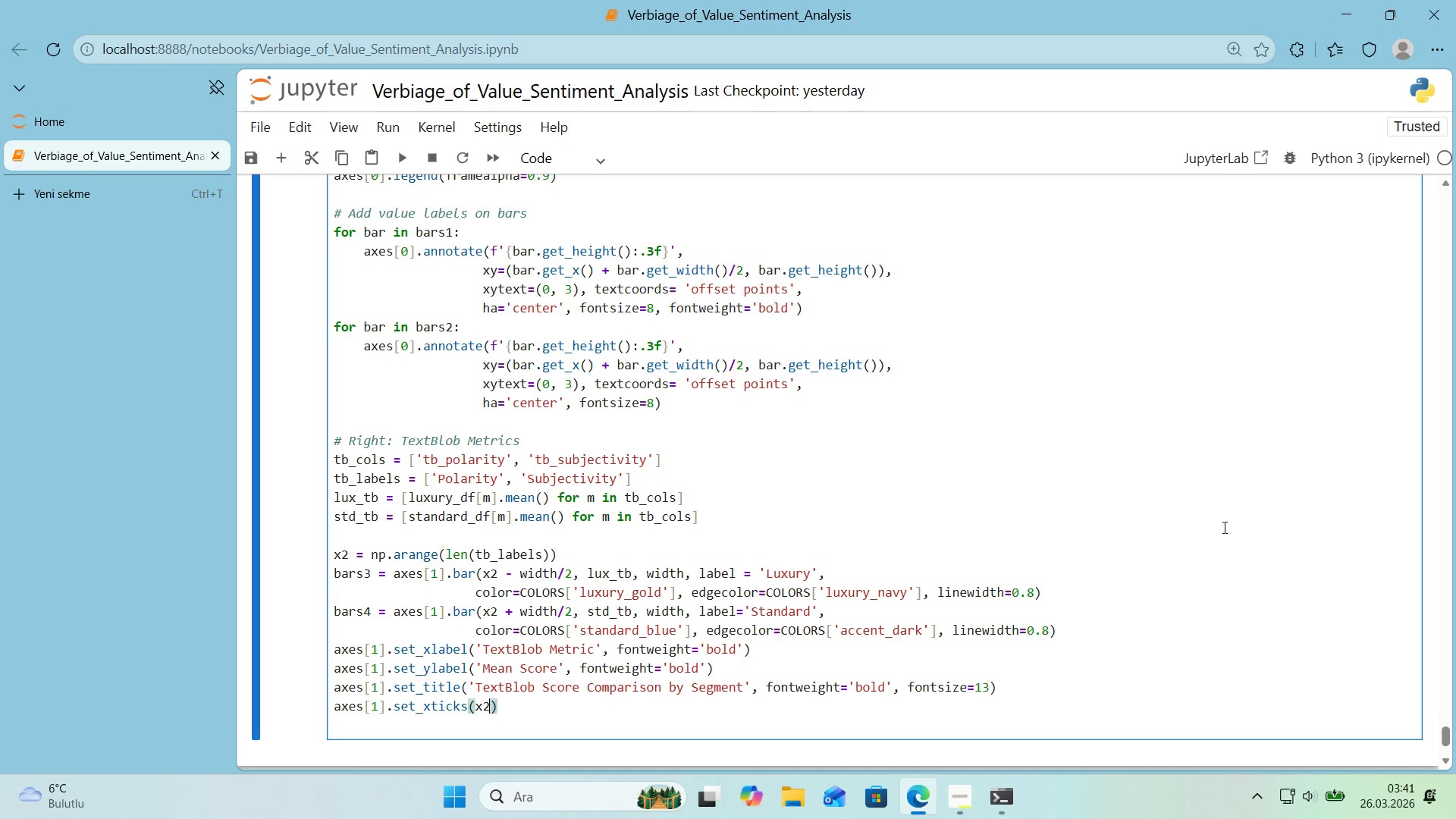 
key(ArrowRight)
 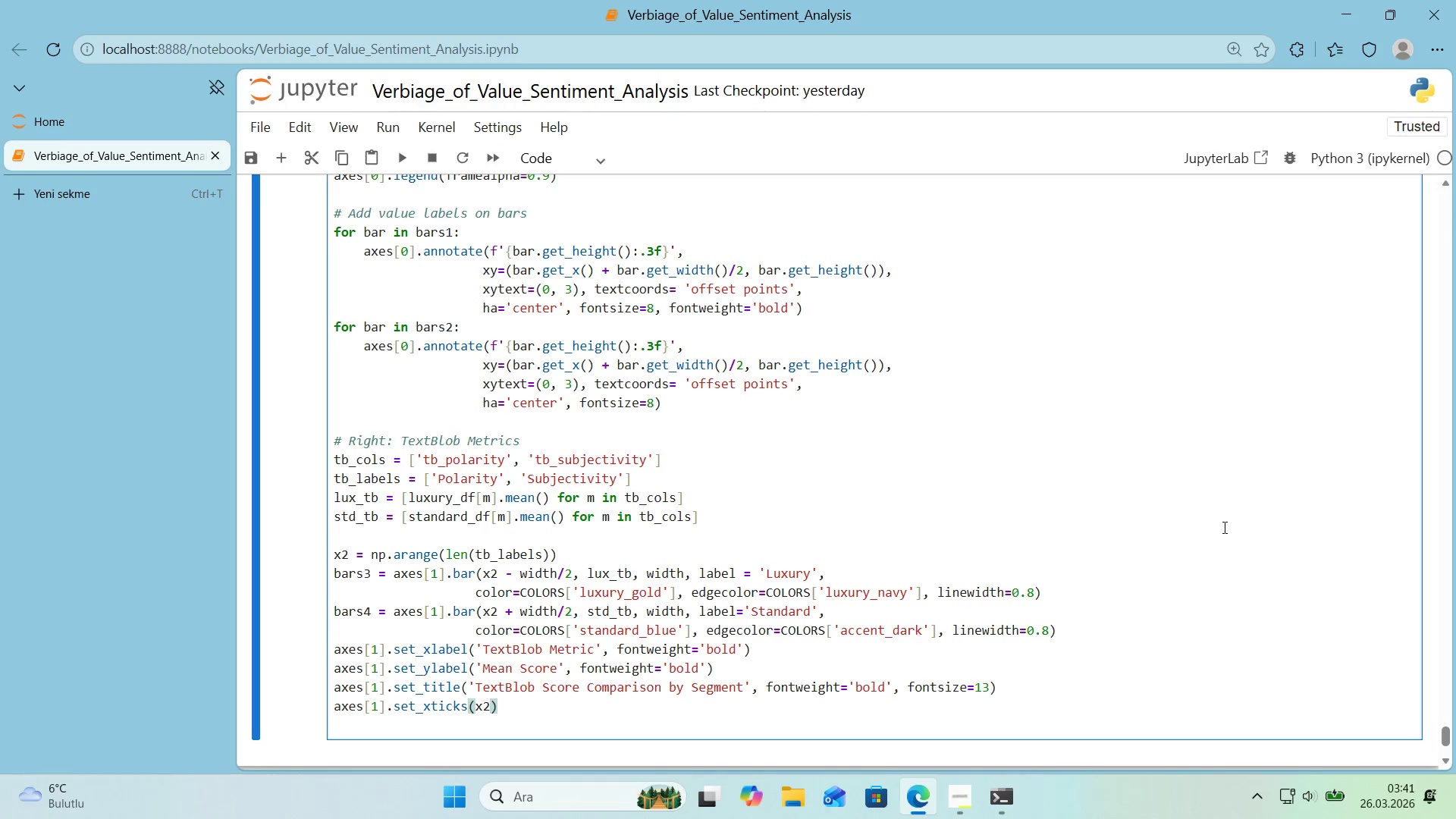 
key(Enter)
 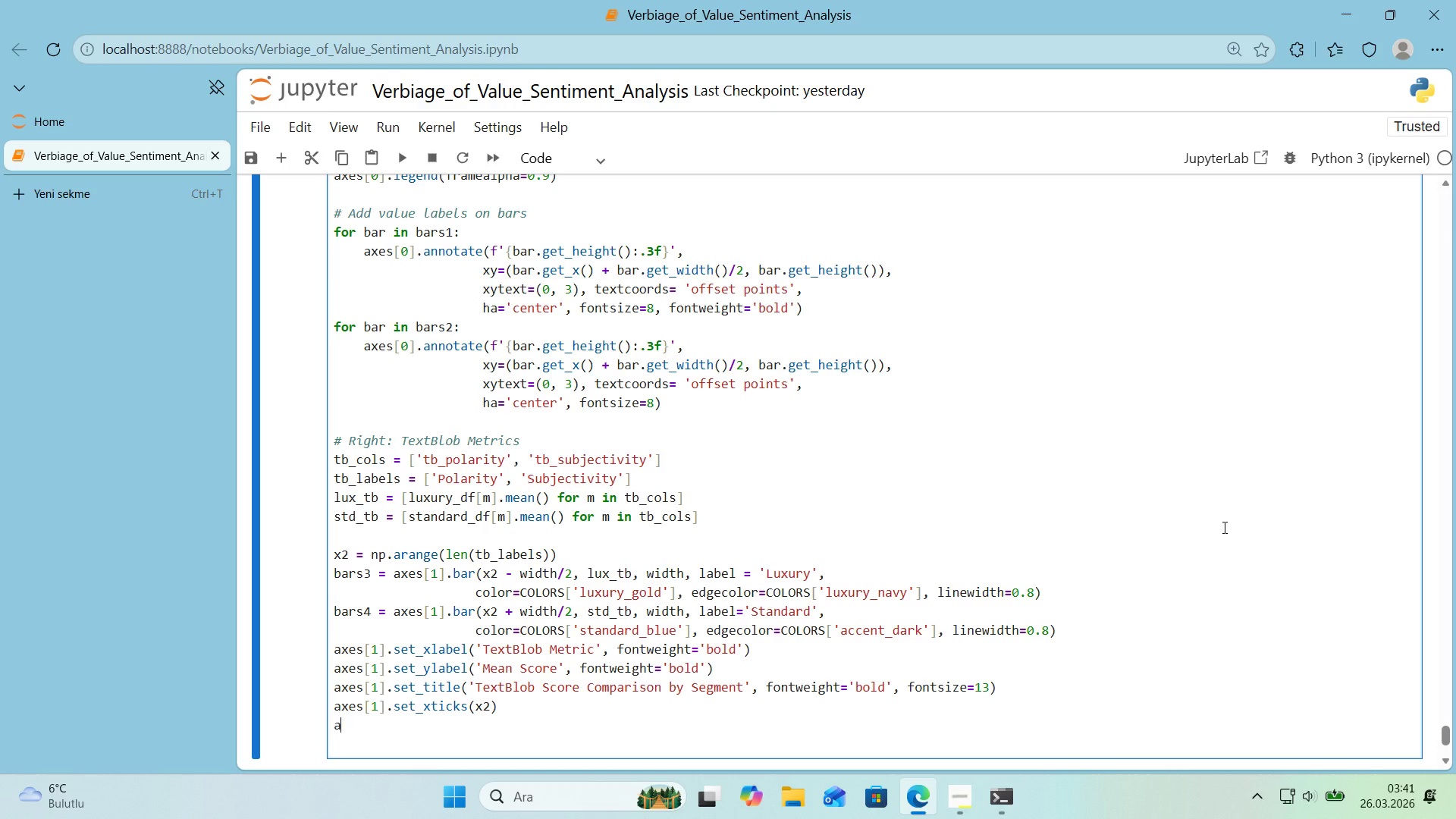 
type(axes)
 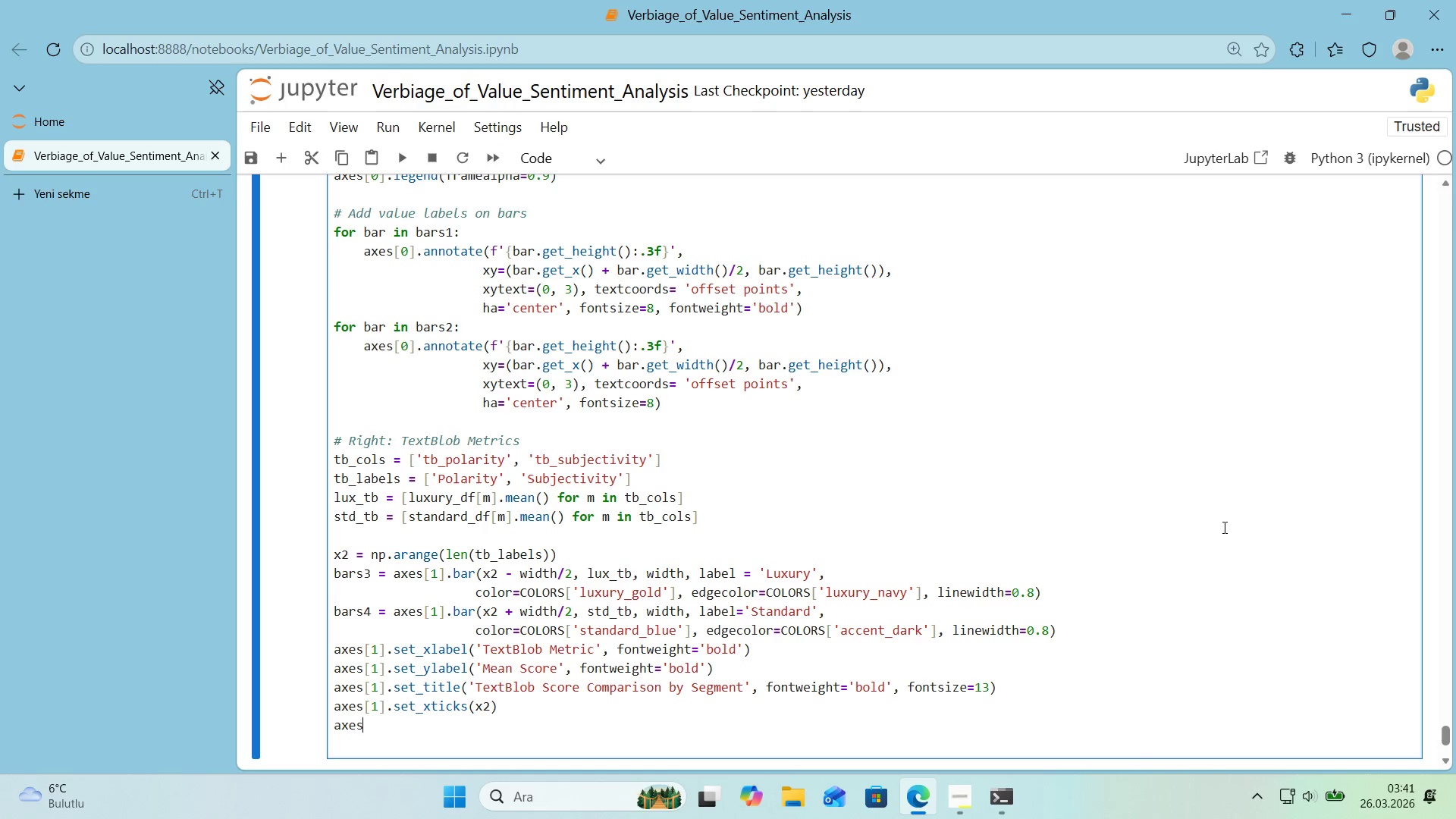 
key(Alt+Control+8)
 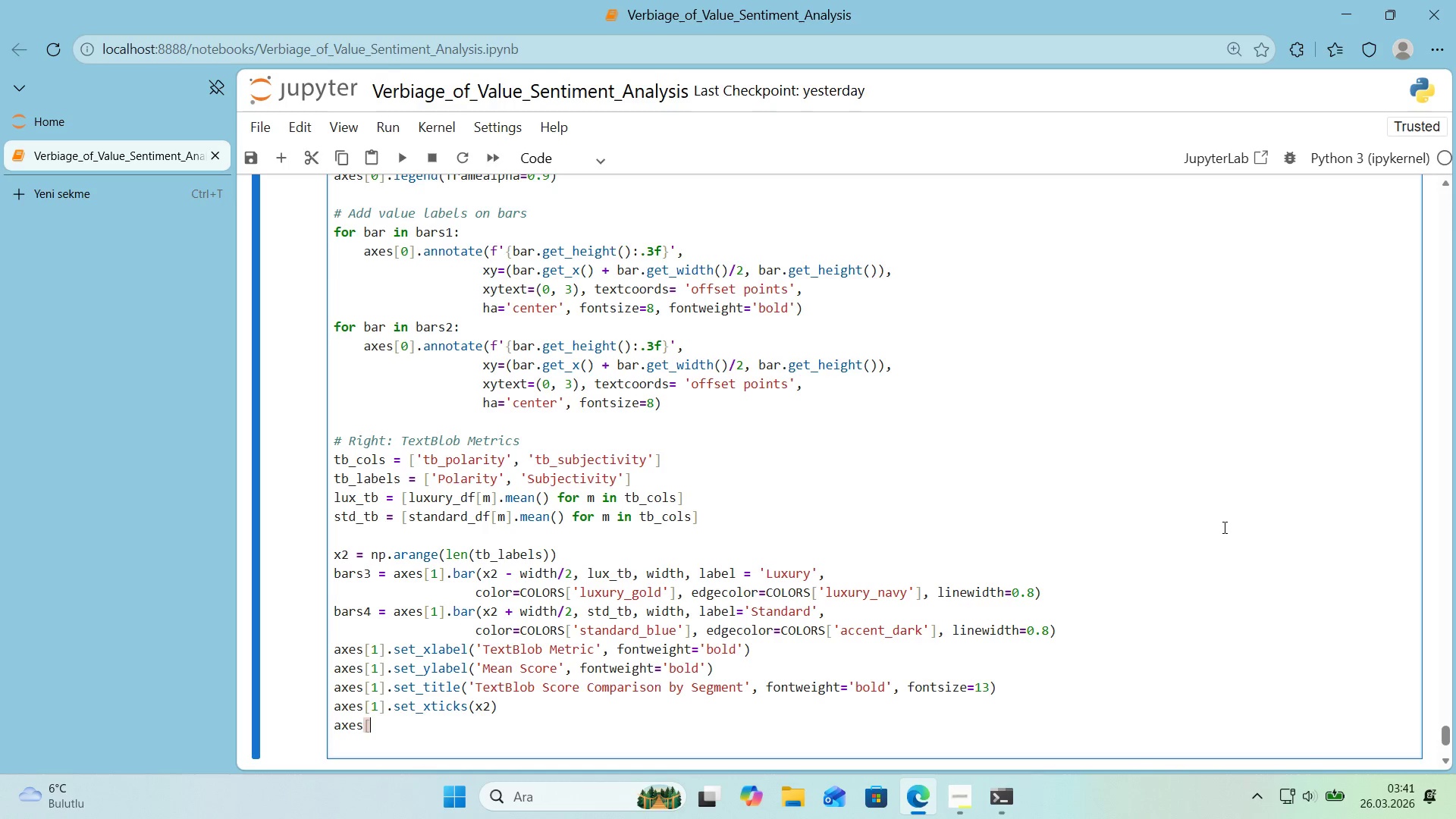 
key(Alt+Control+9)
 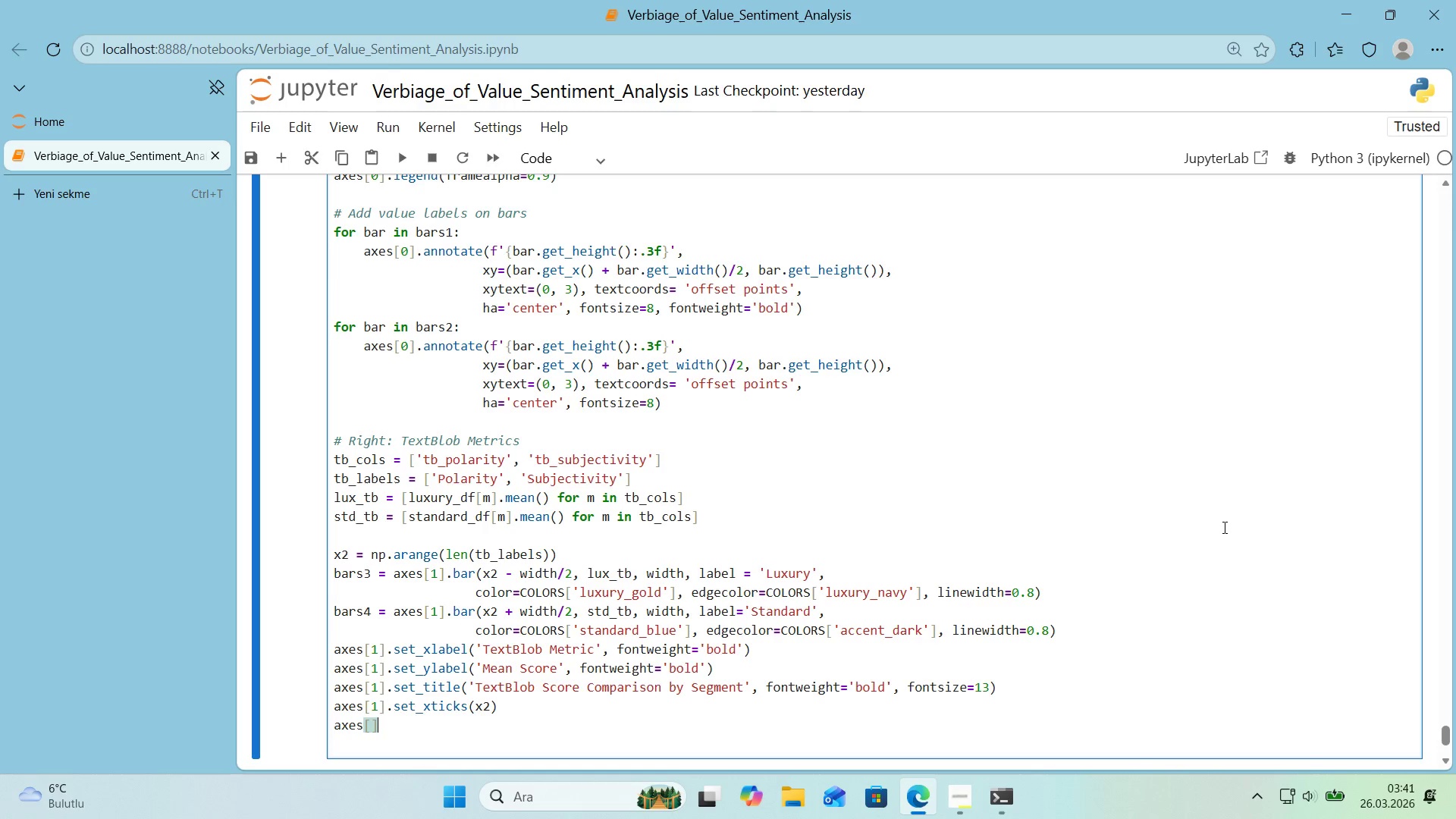 
key(ArrowLeft)
 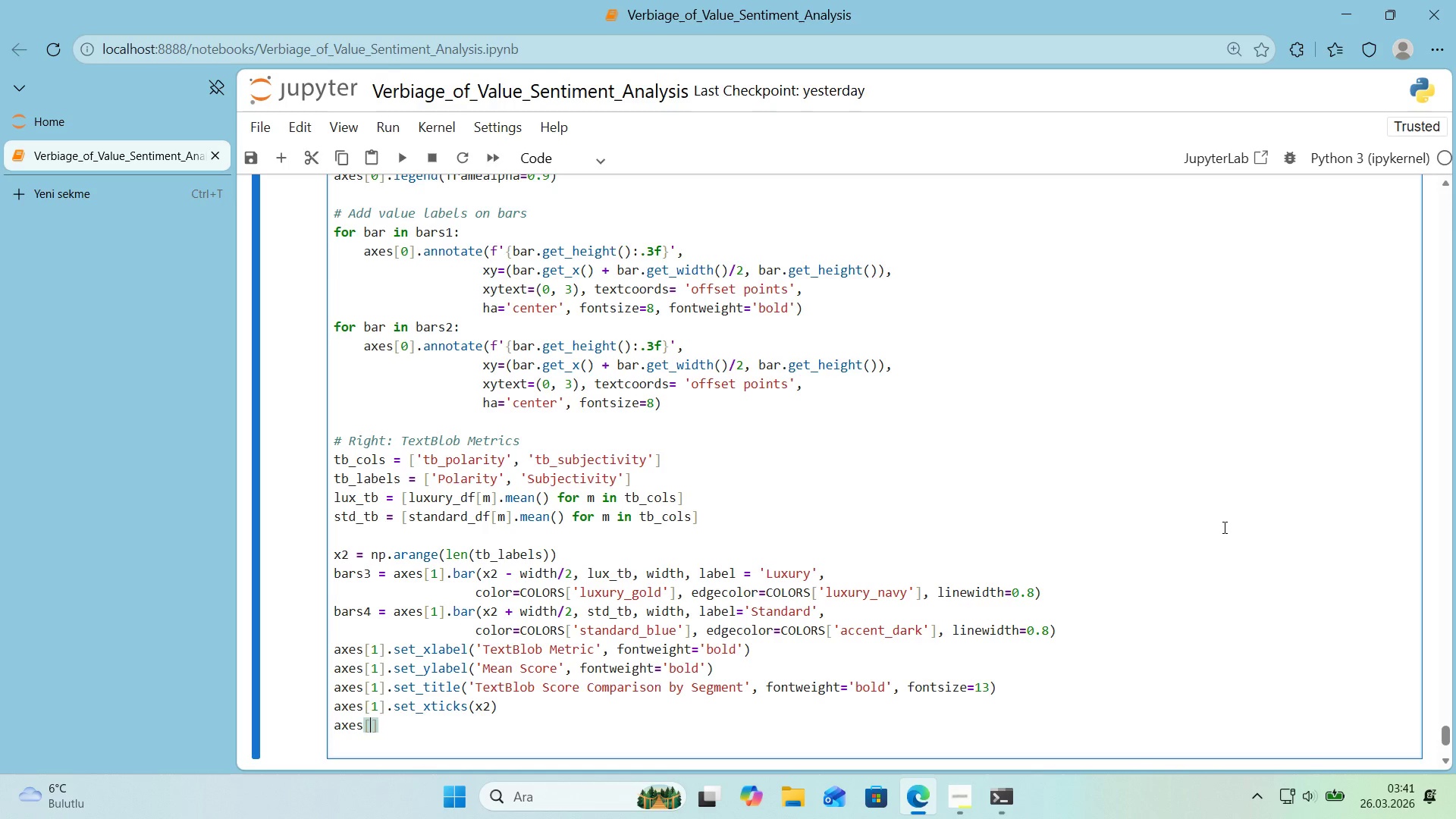 
key(1)
 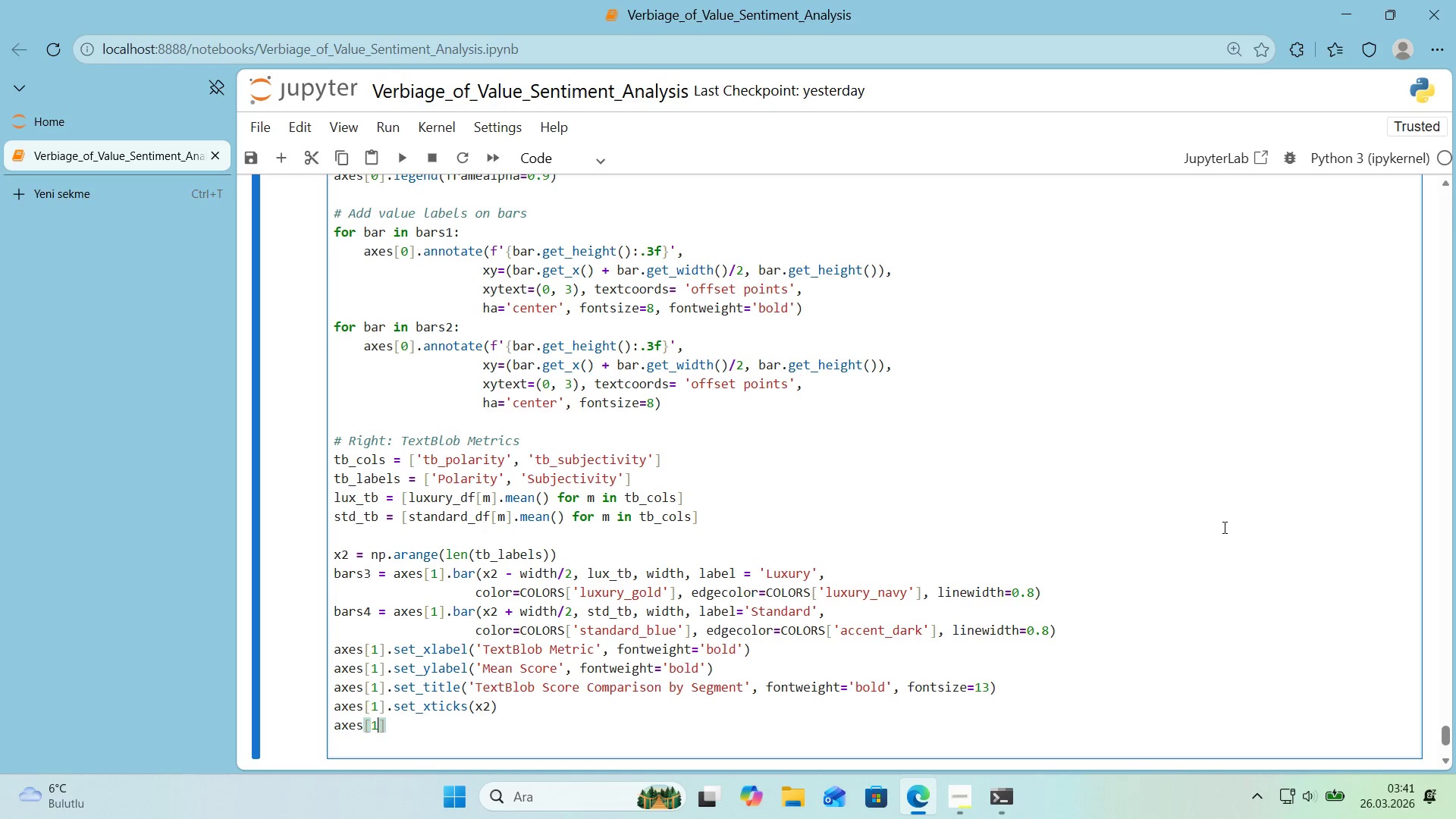 
key(ArrowRight)
 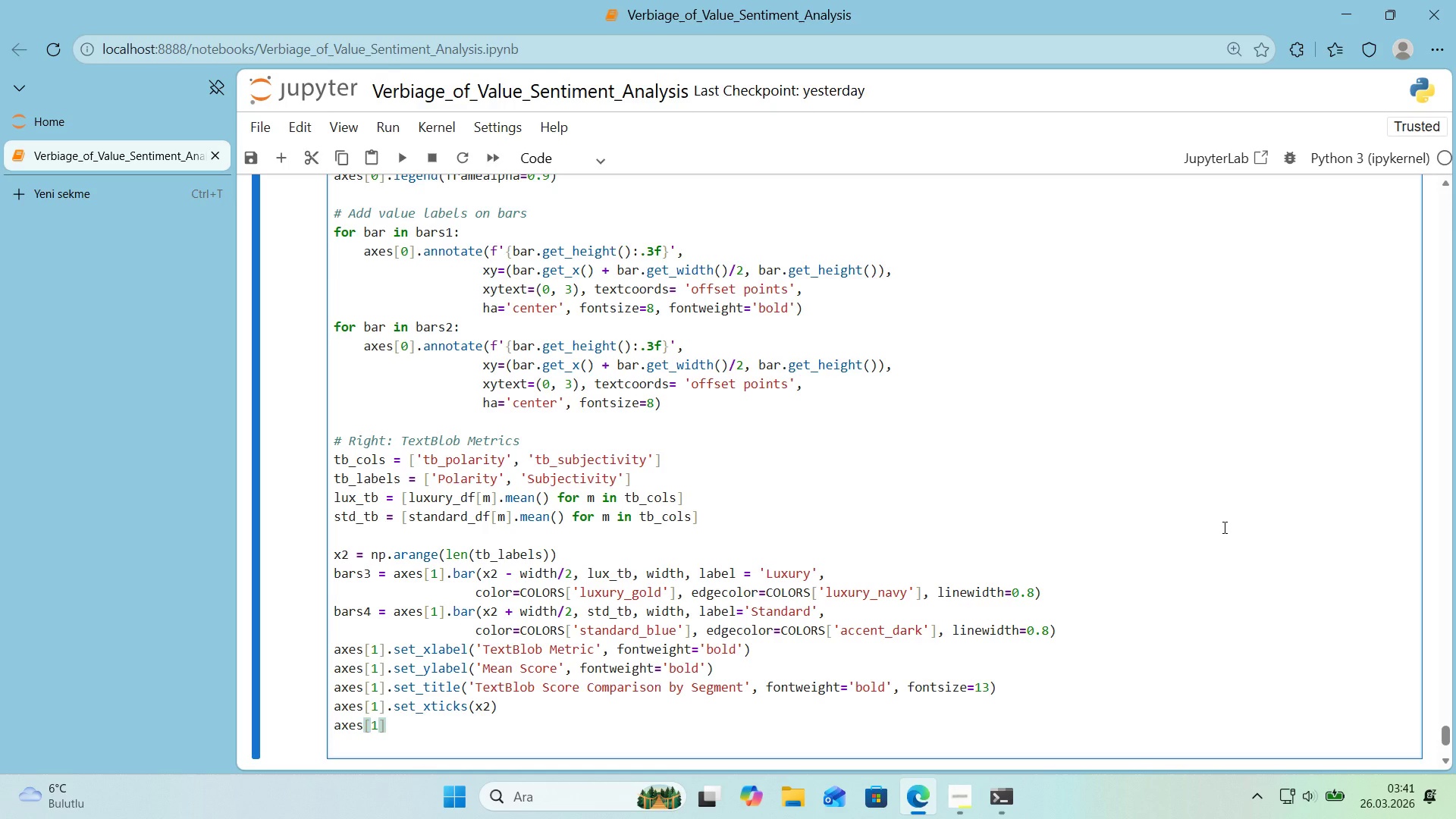 
type(.setxt'ckslabels*()
 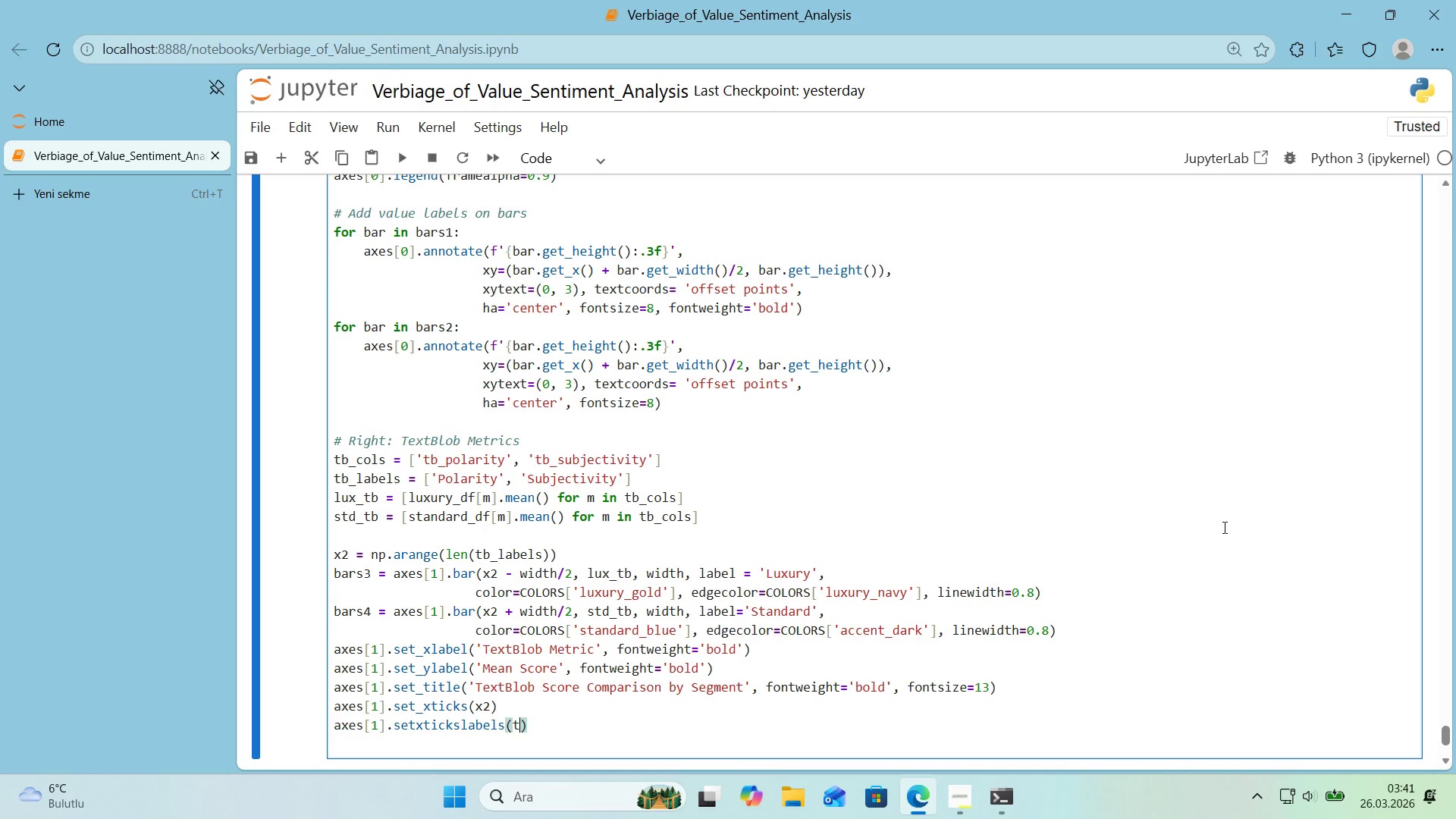 
 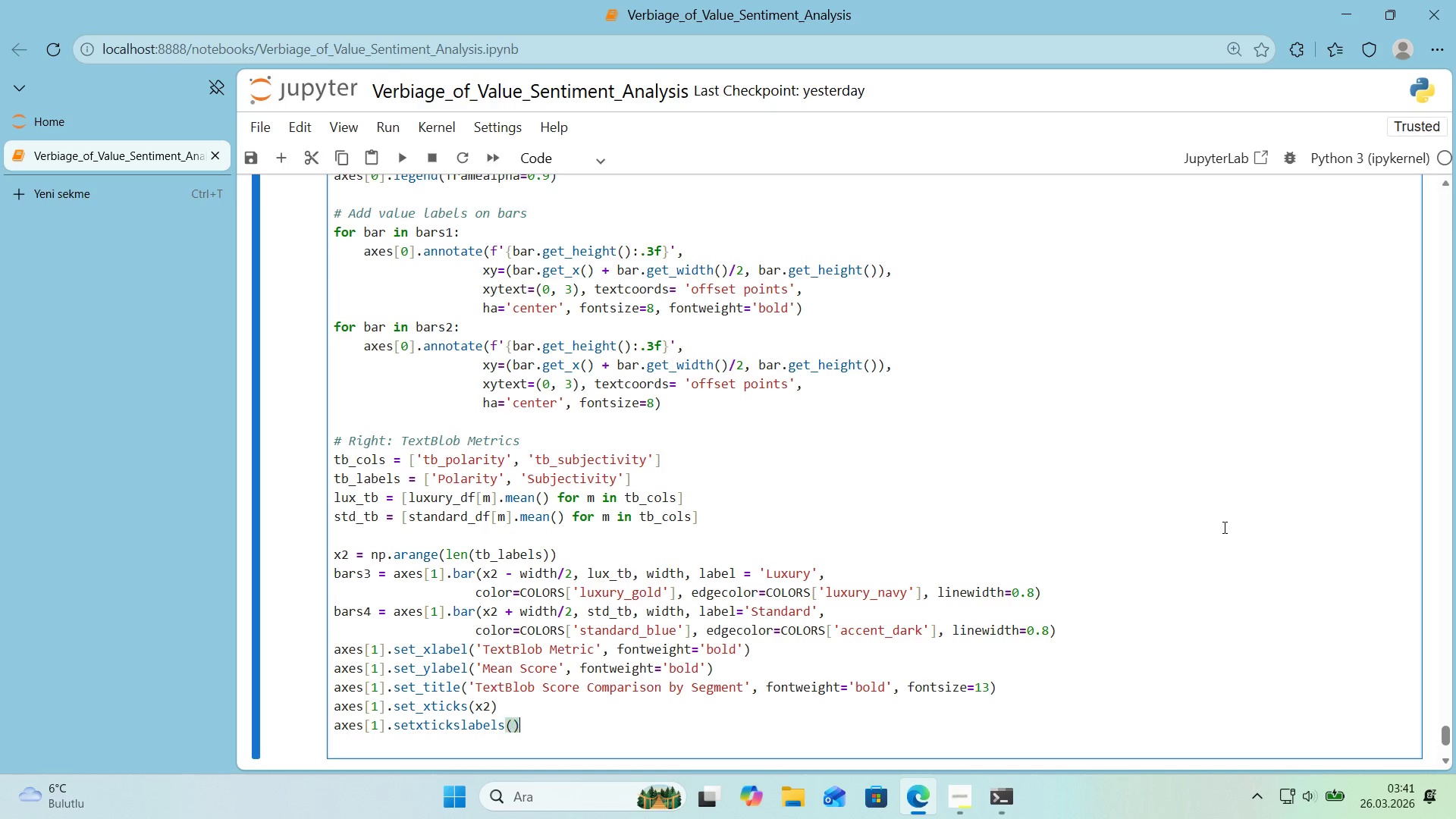 
key(ArrowLeft)
 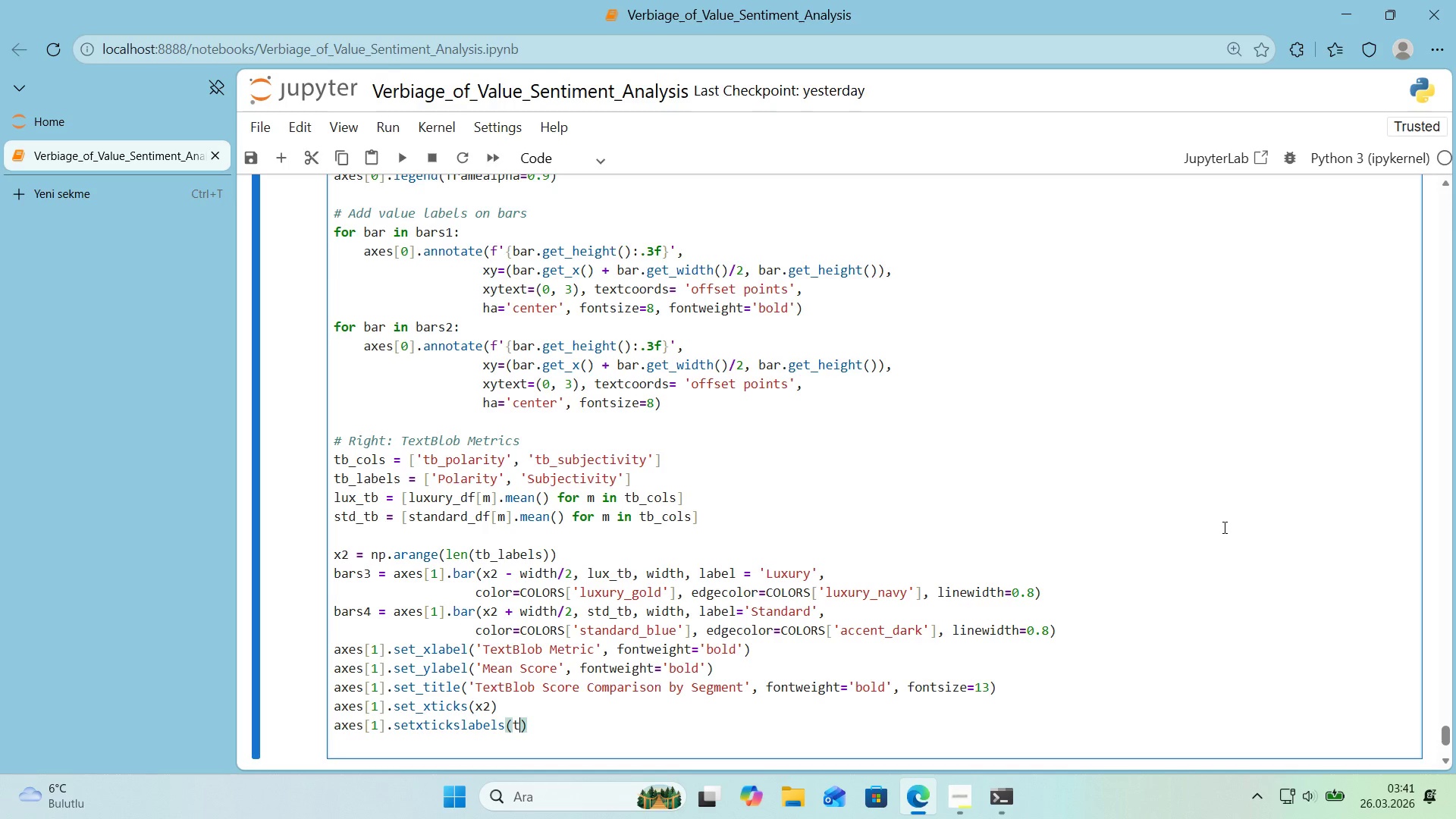 
type(tb_labels)
 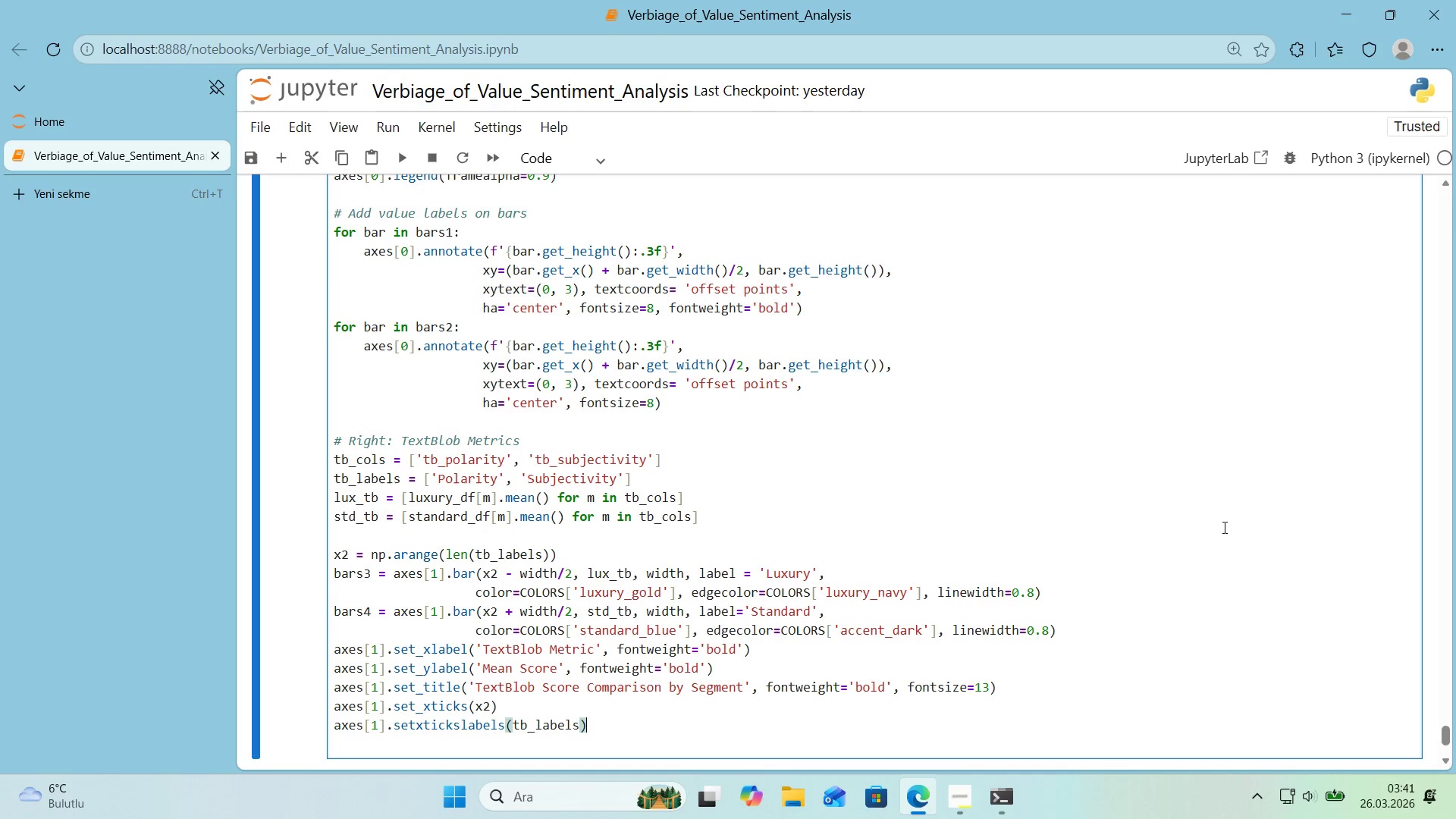 
key(ArrowRight)
 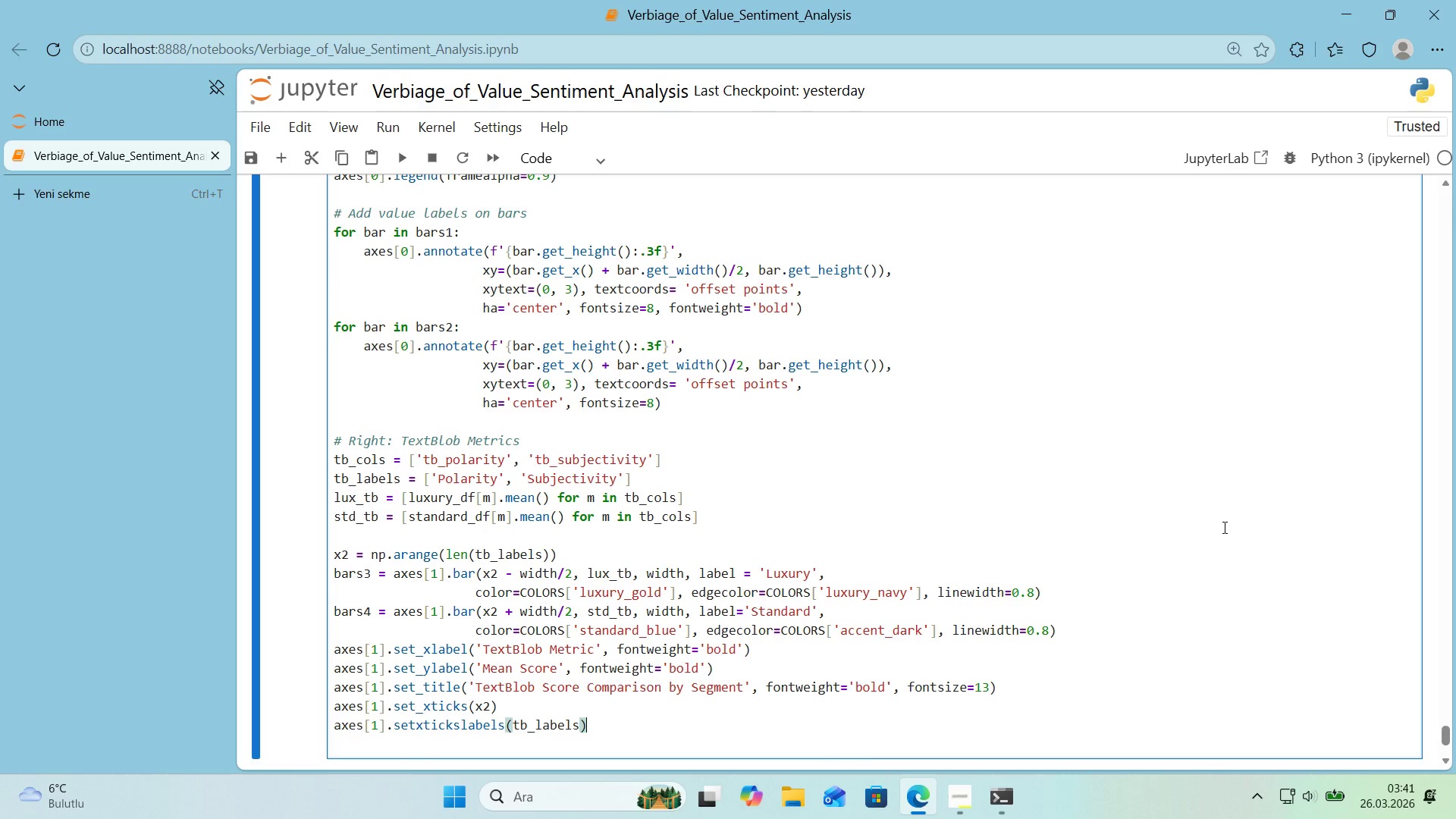 
key(Enter)
 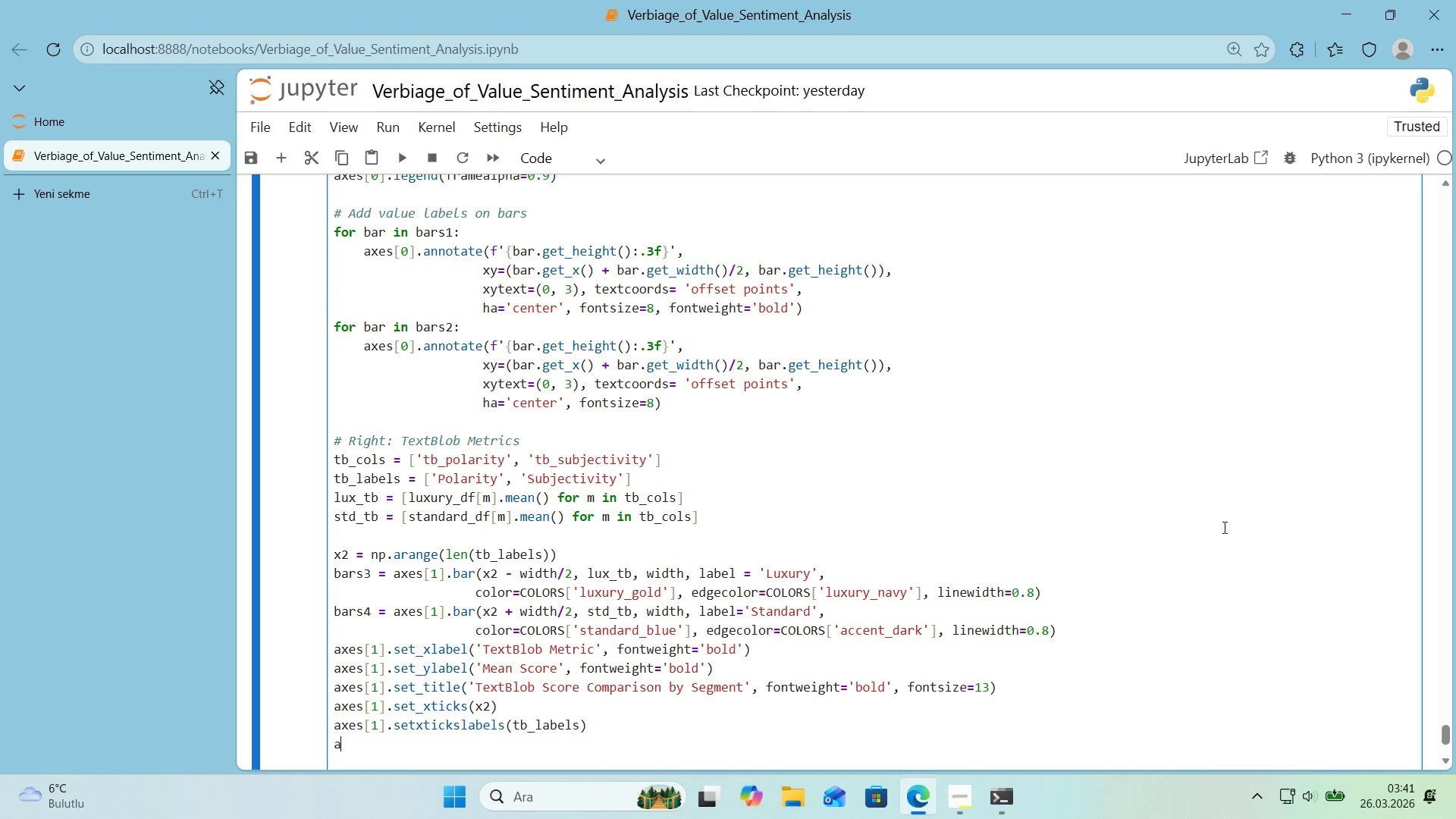 
type(axes)
 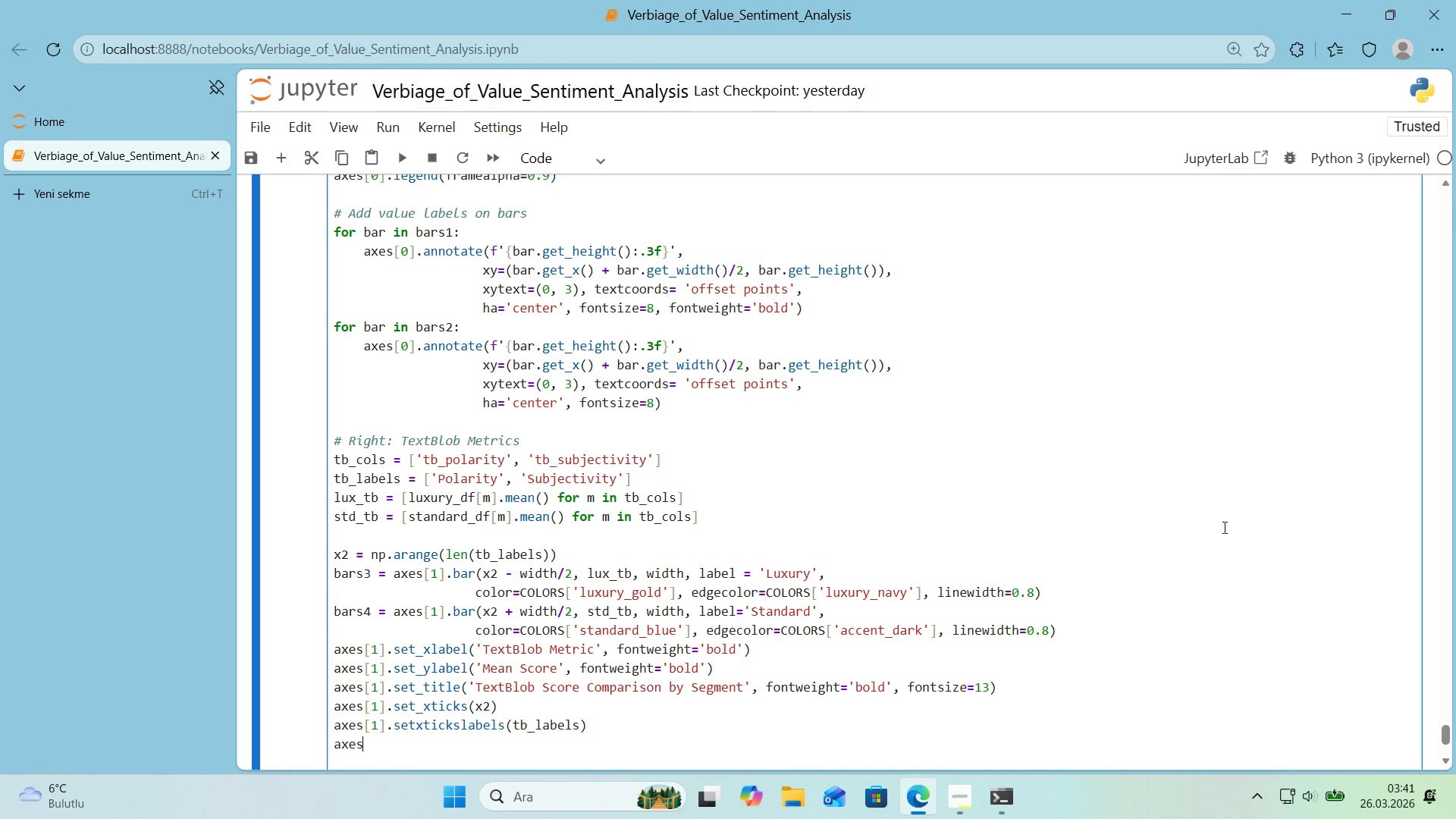 
key(Alt+Control+8)
 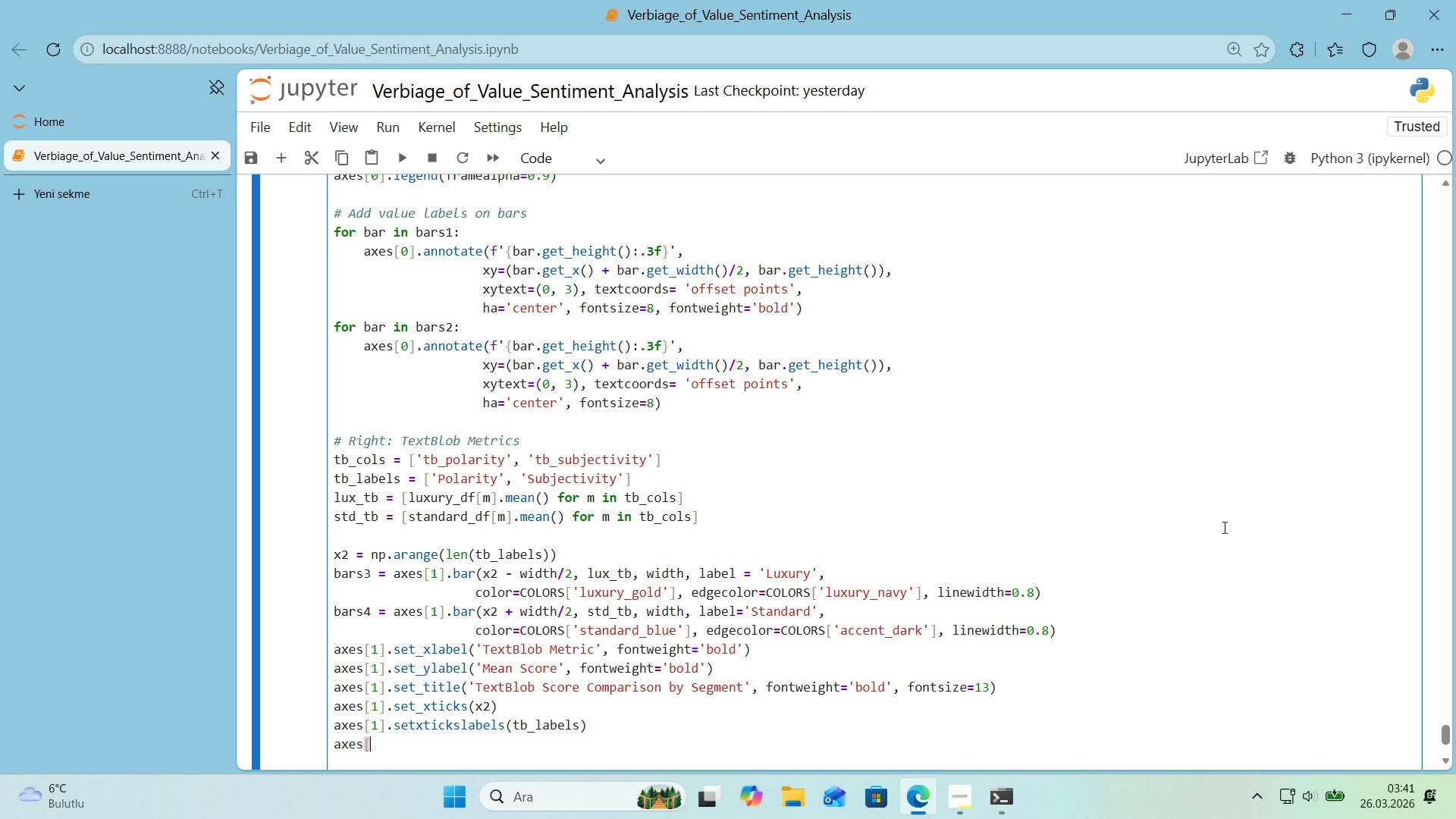 
key(Alt+Control+9)
 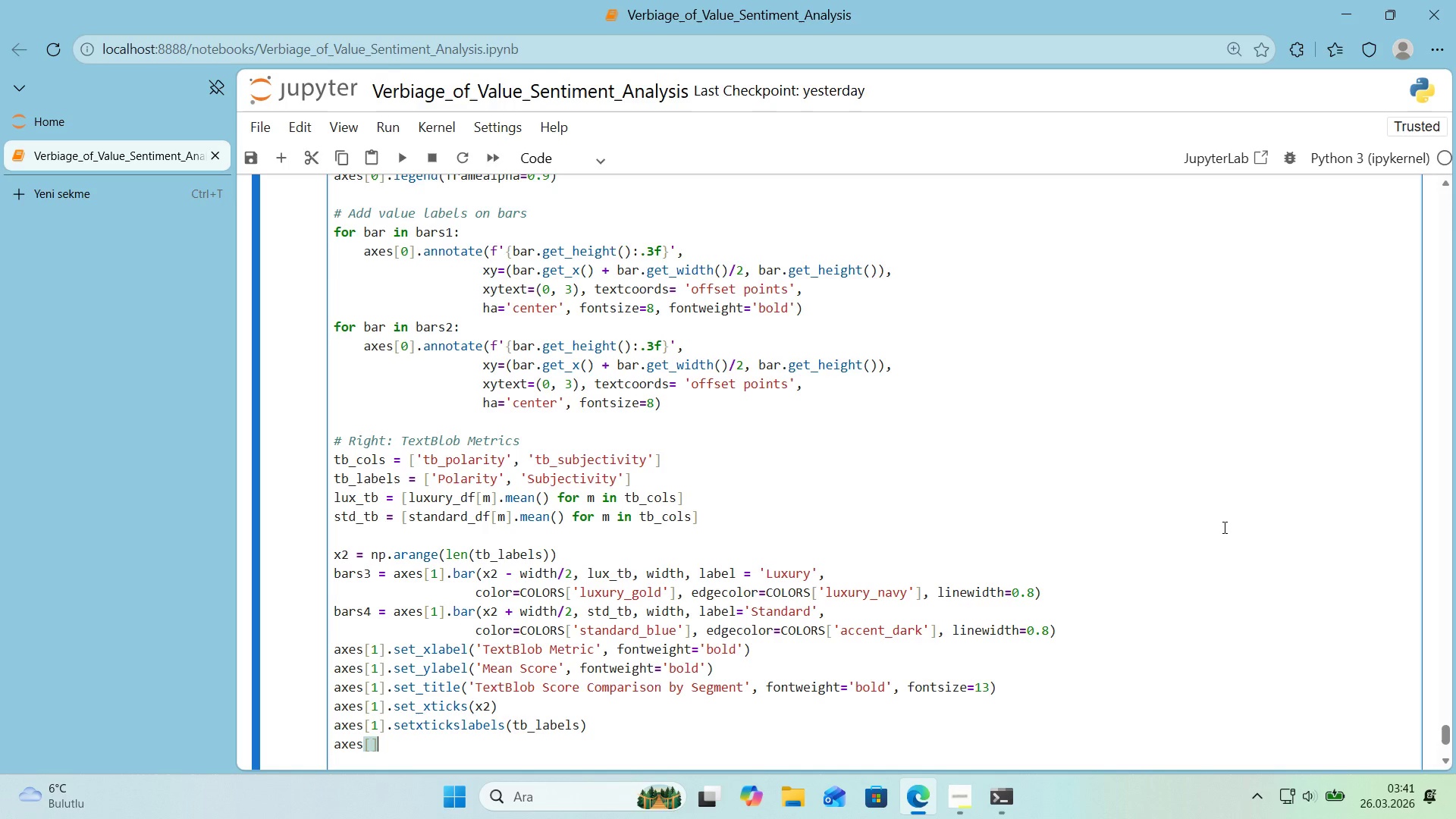 
key(ArrowLeft)
 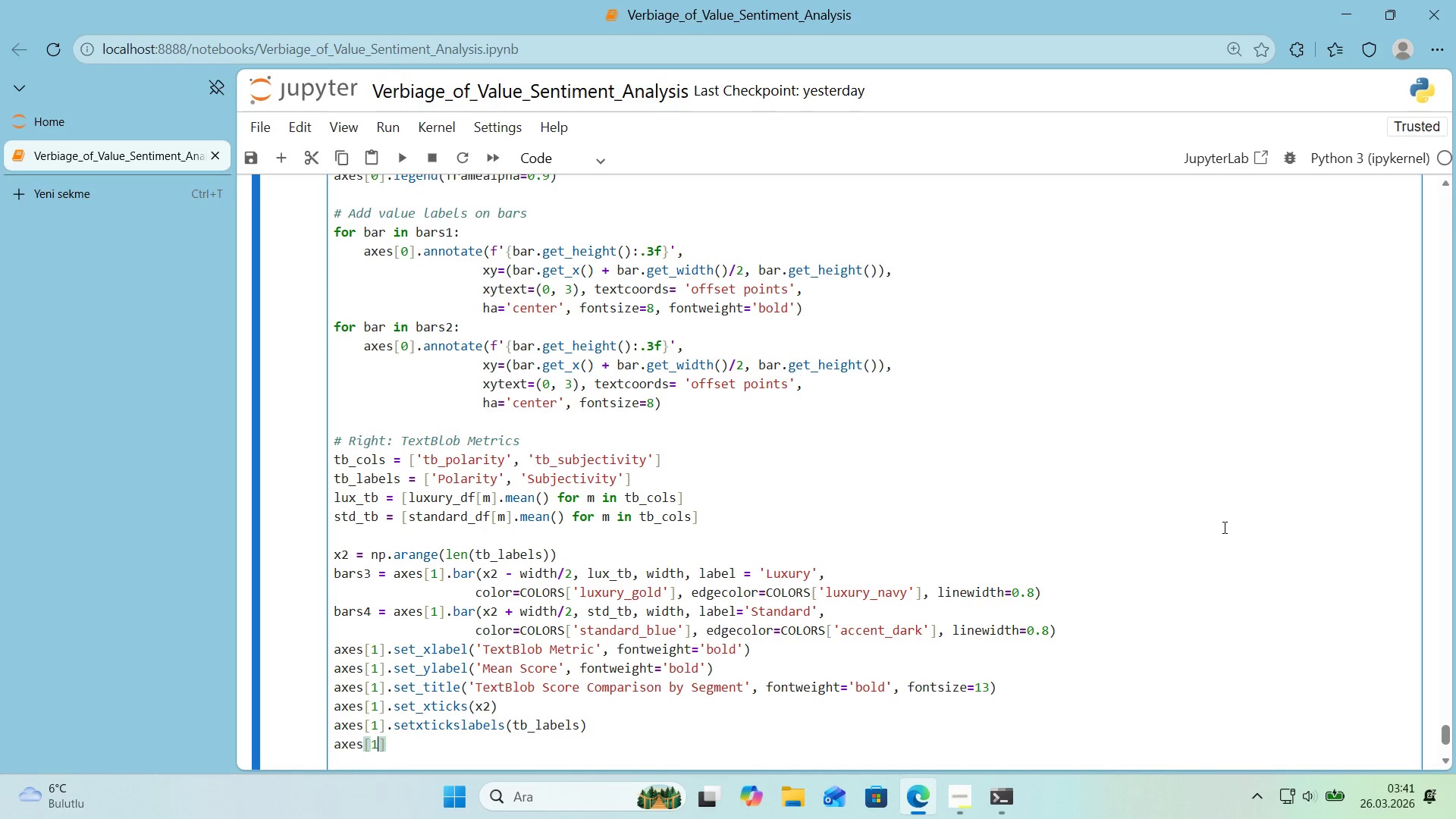 
key(1)
 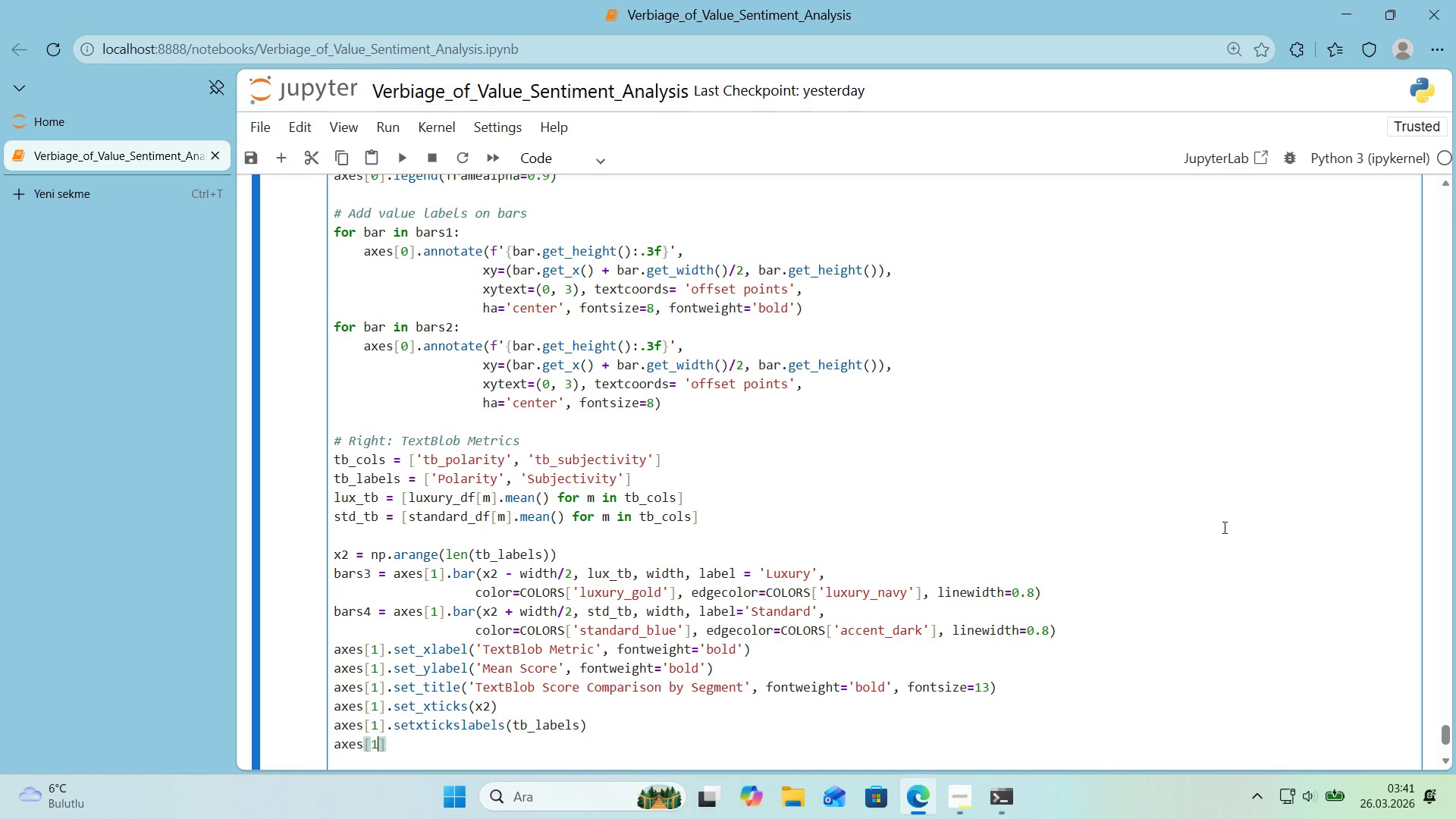 
key(ArrowRight)
 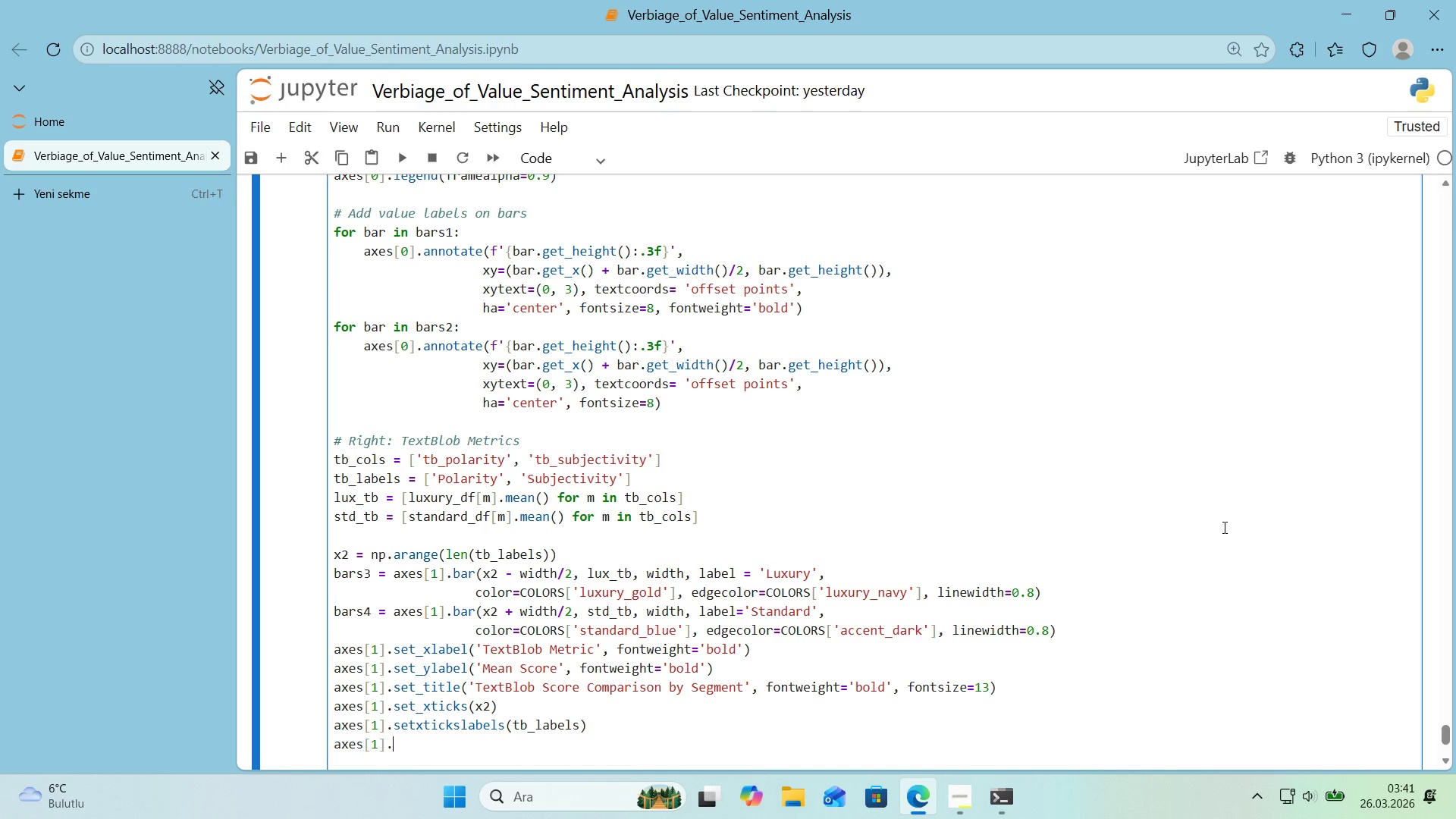 
type(.legend*()
 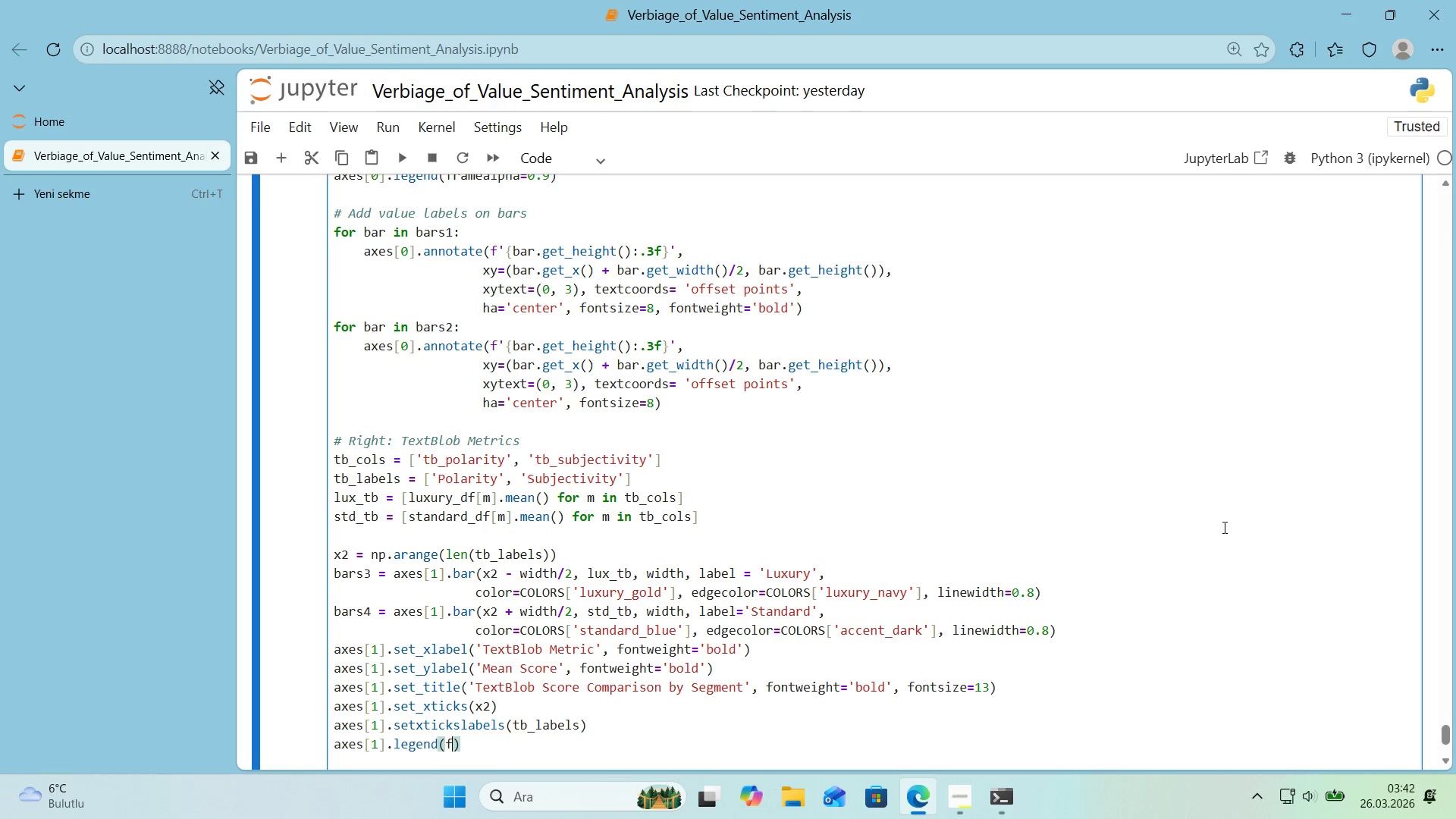 
 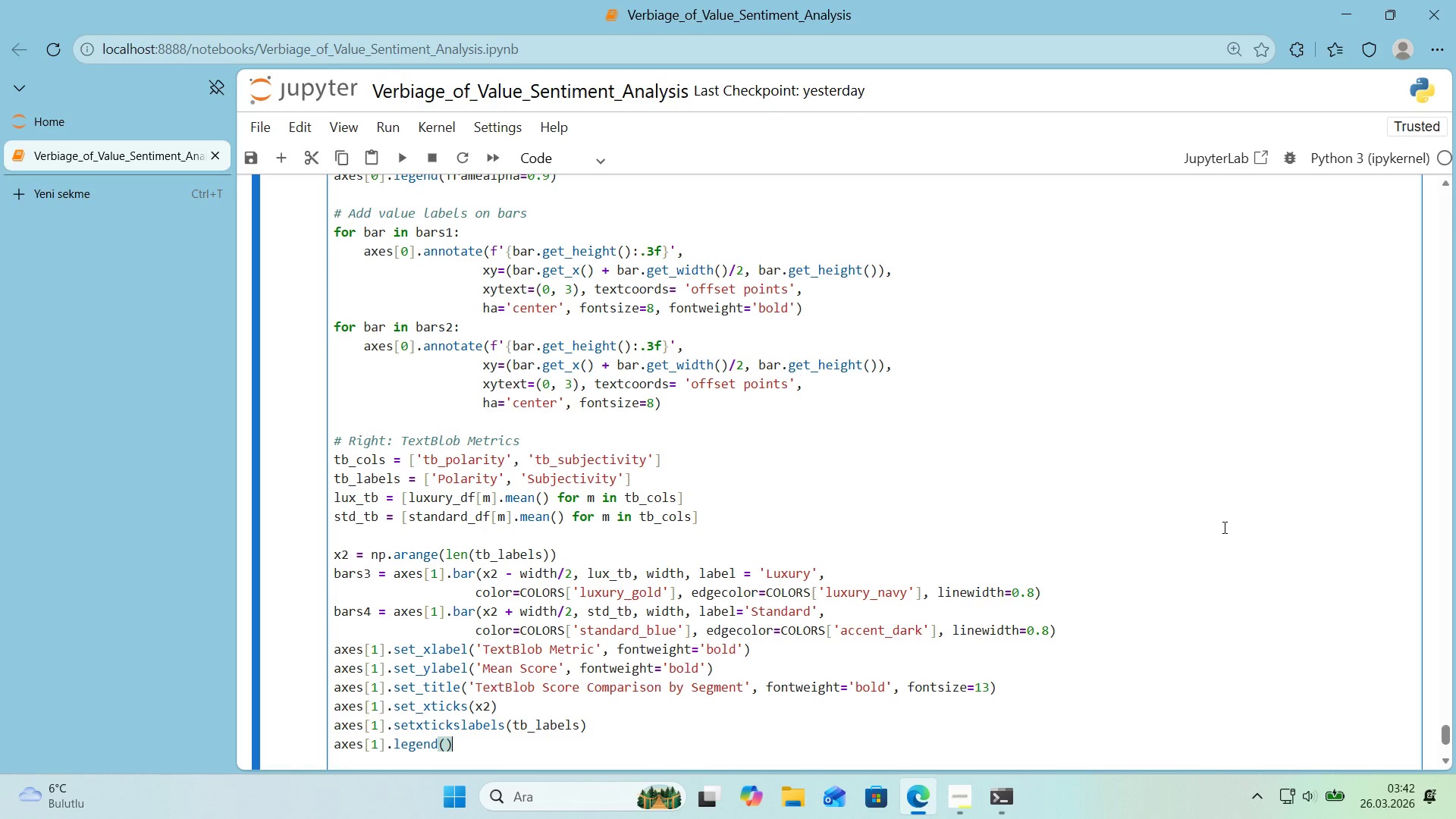 
key(ArrowLeft)
 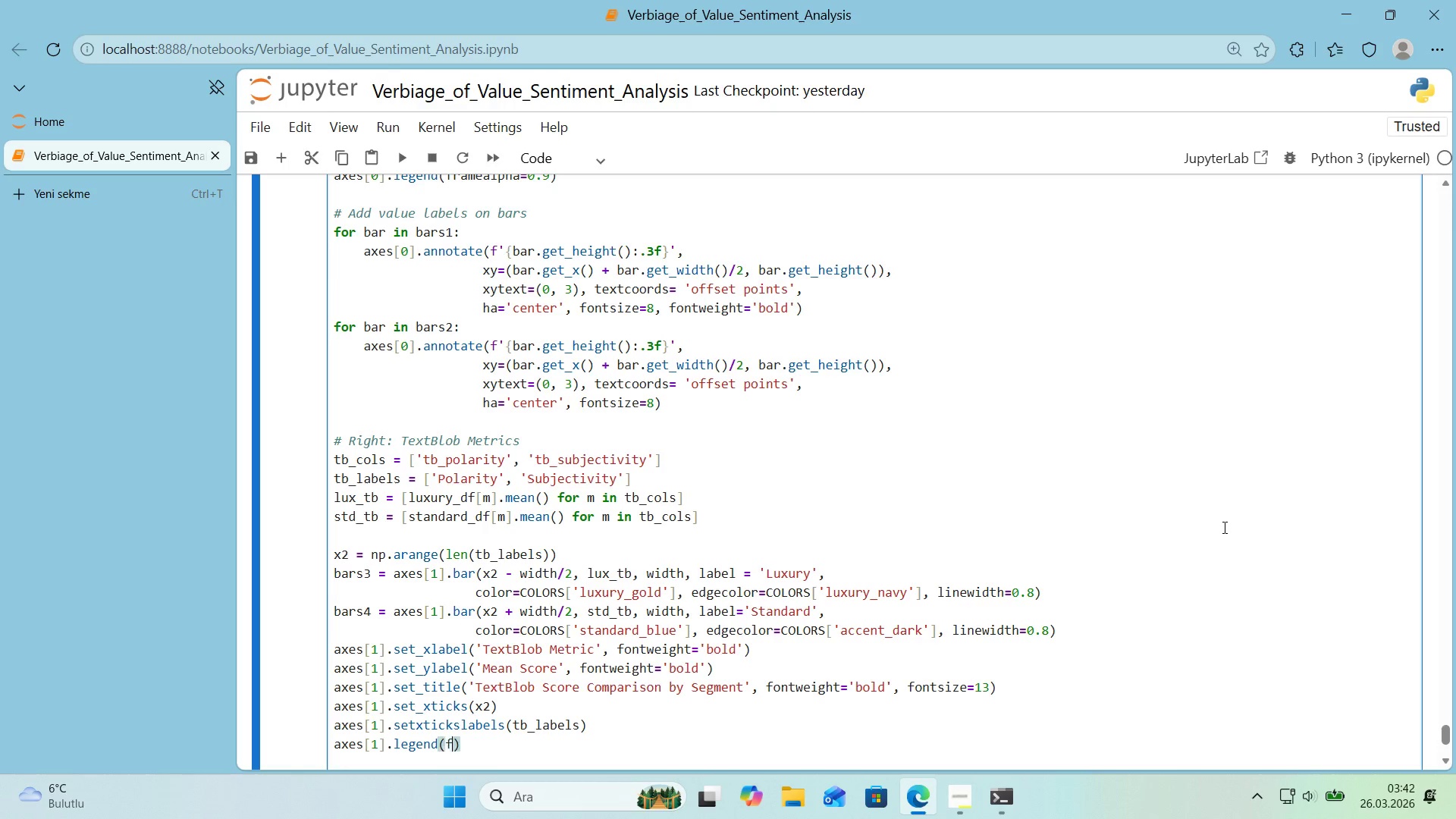 
type(framealpha)0.9)
 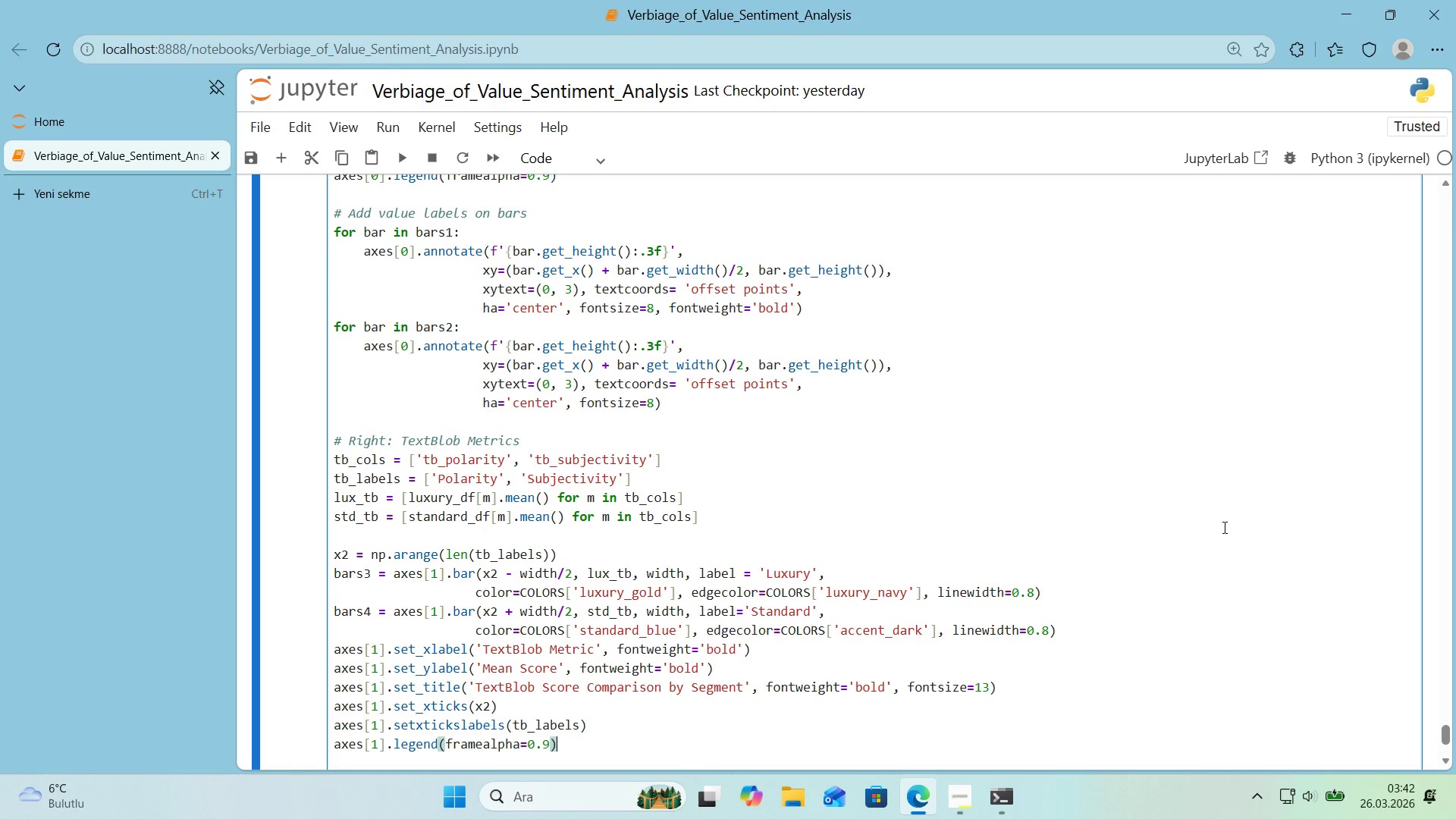 
 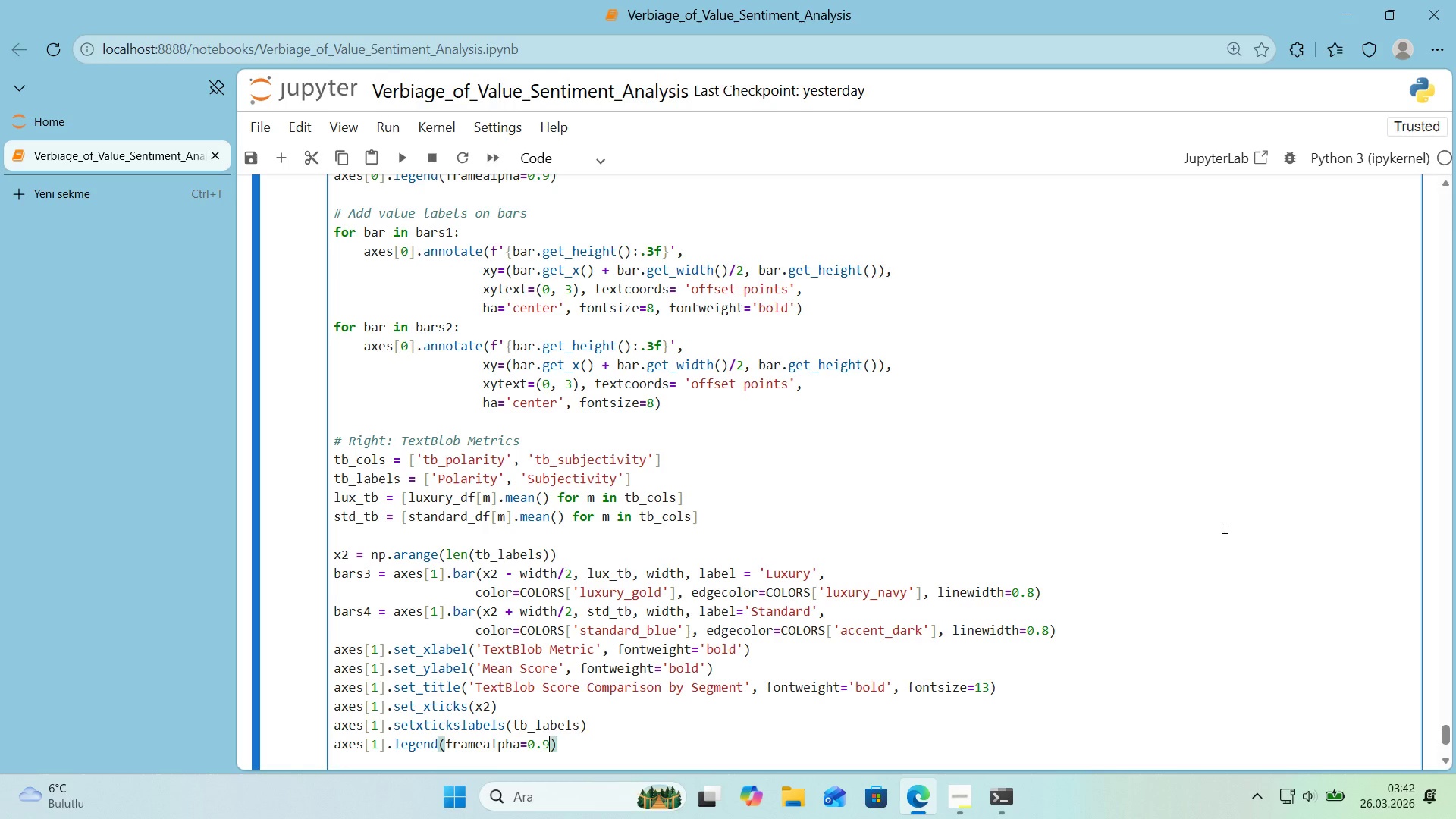 
key(ArrowRight)
 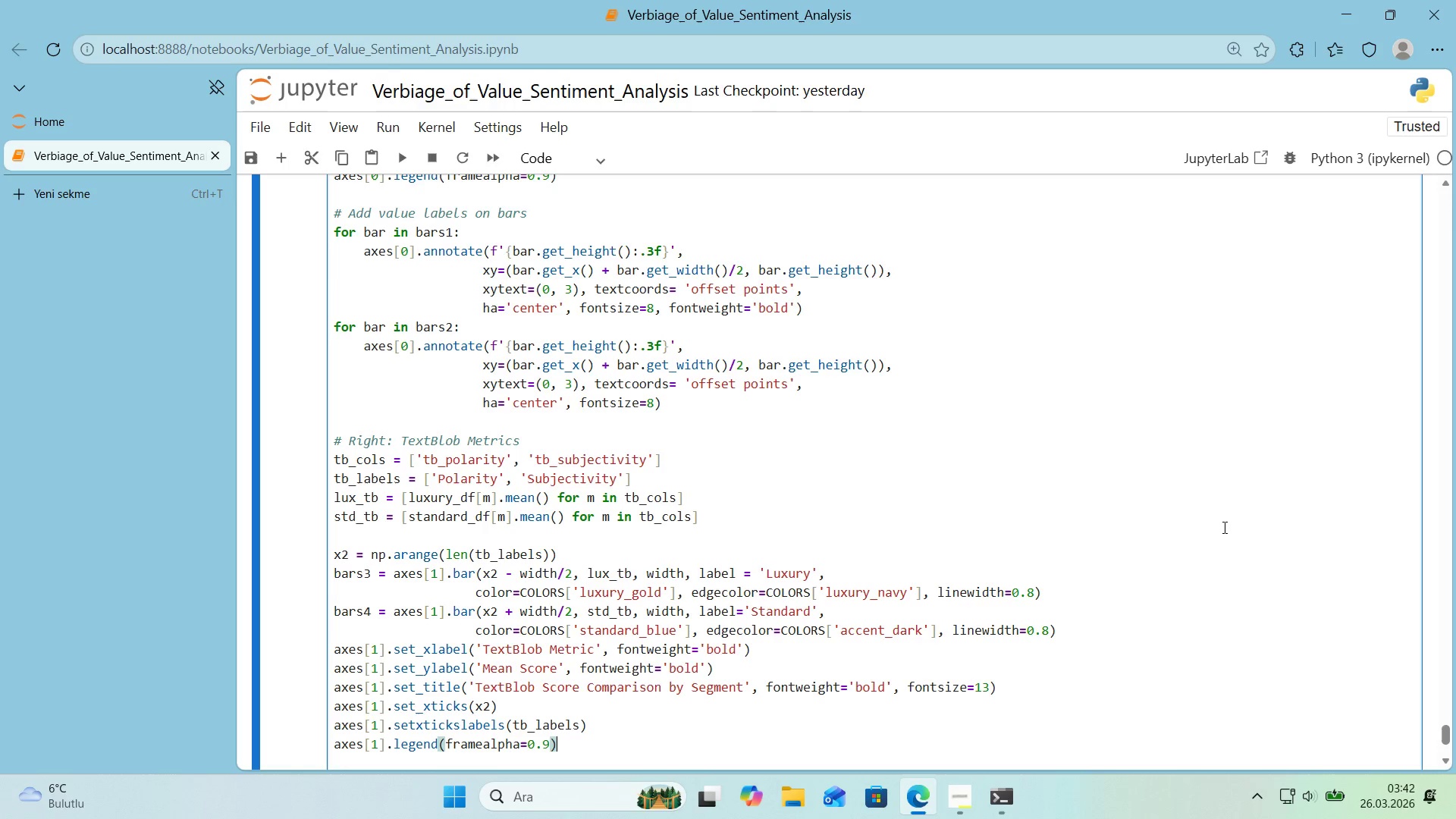 
scroll: coordinate [1214, 527], scroll_direction: down, amount: 1.0
 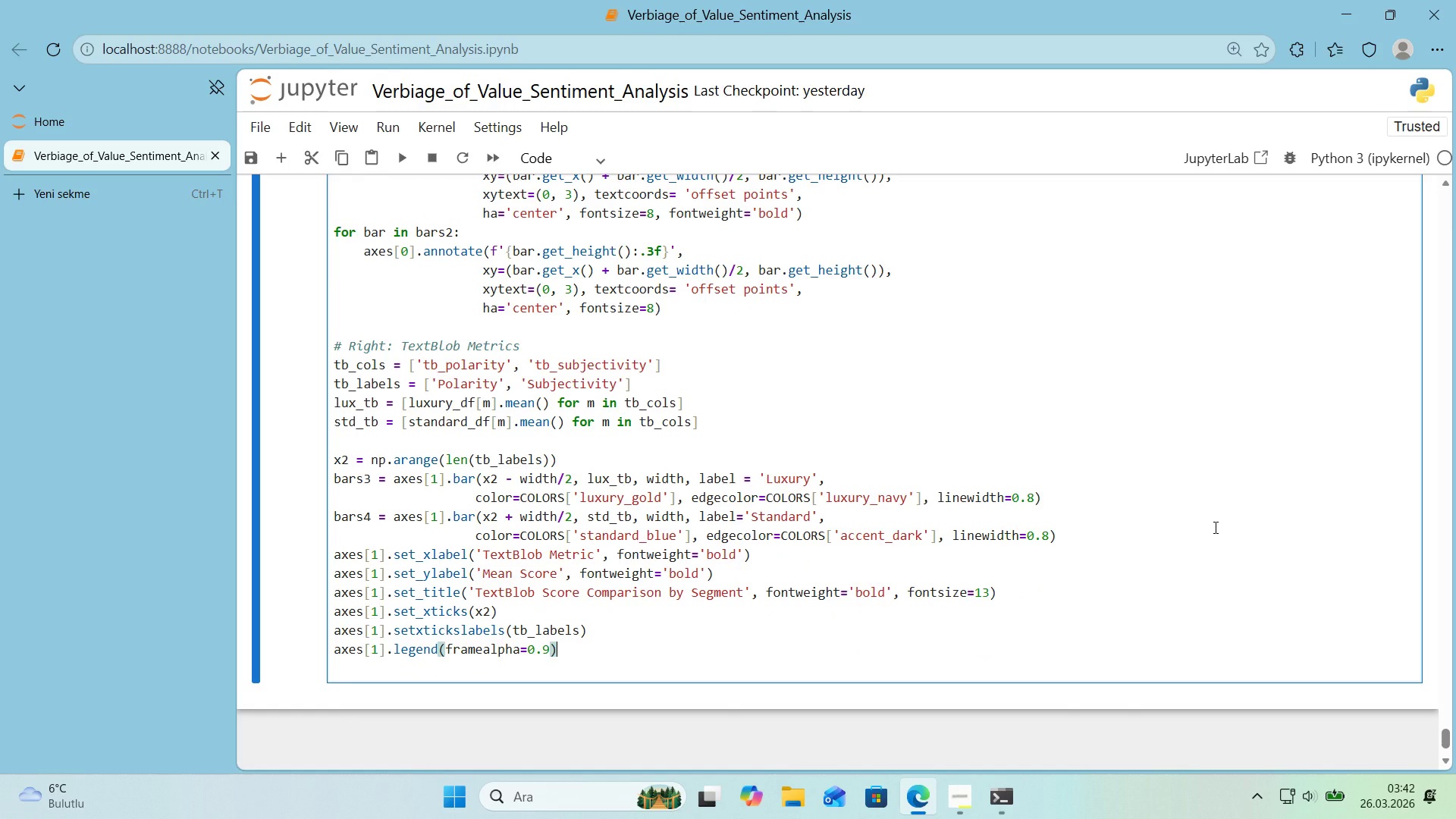 
key(Enter)
 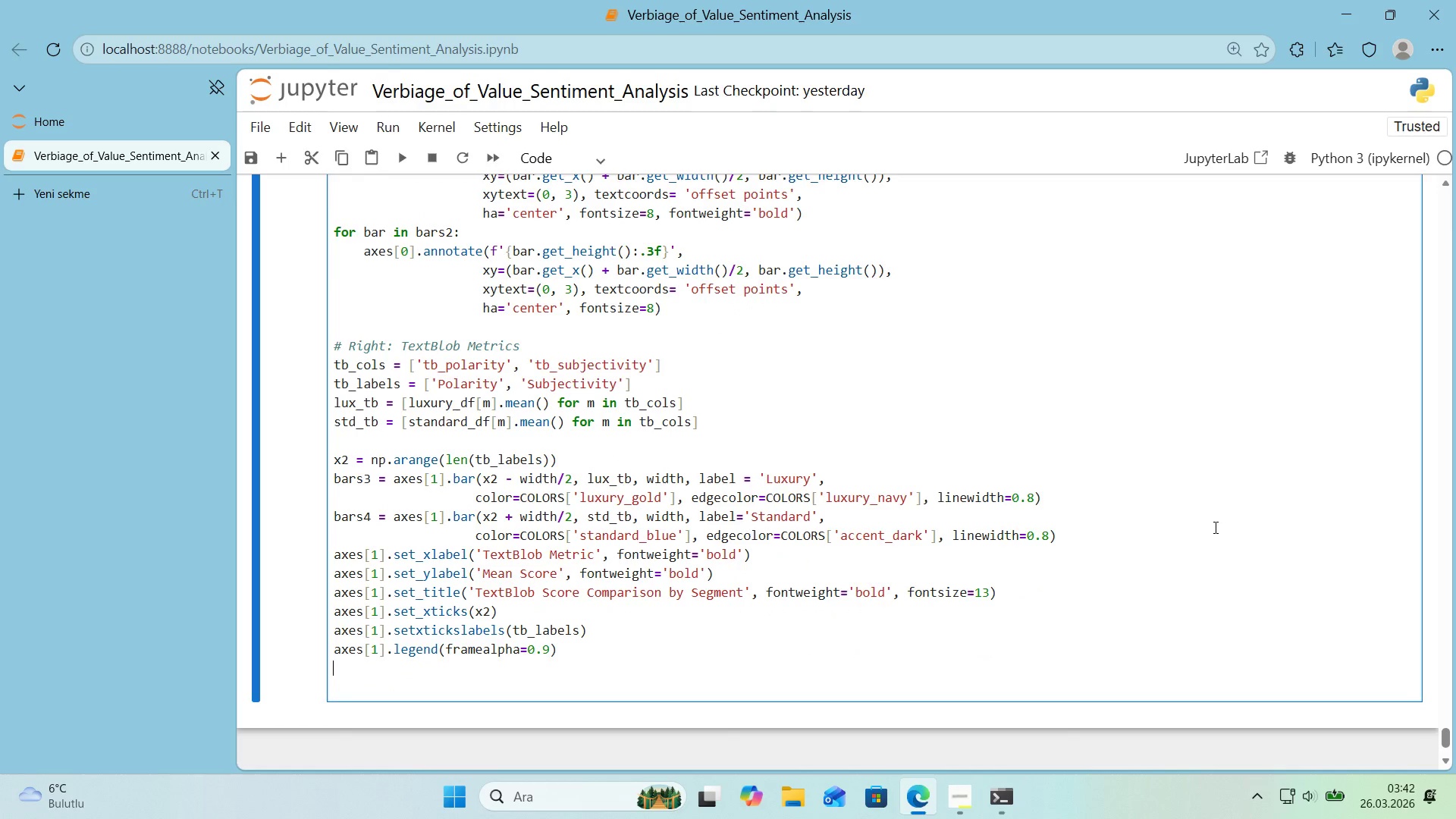 
key(Enter)
 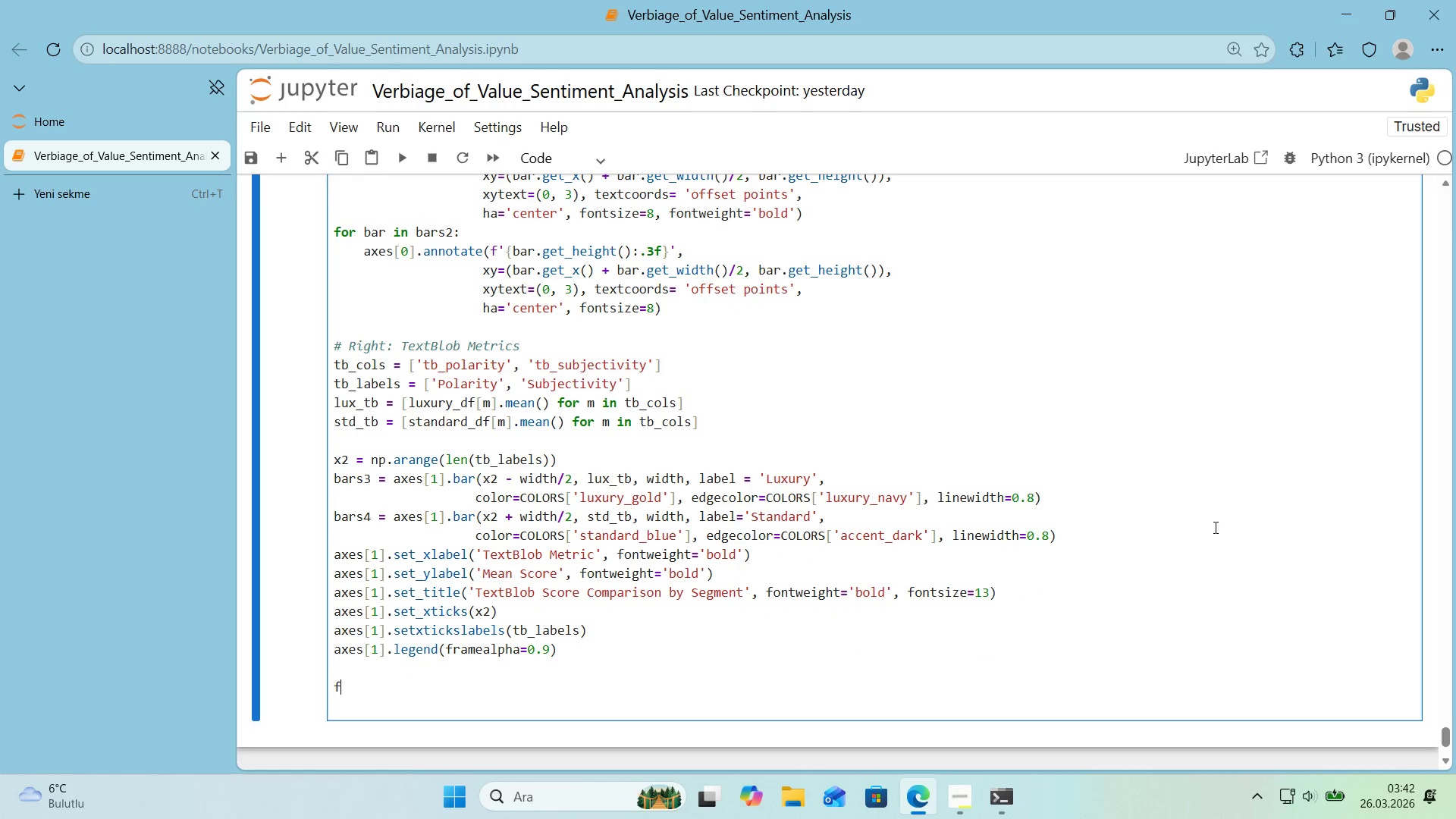 
type(for bar 'n bars3>>)
key(Backspace)
 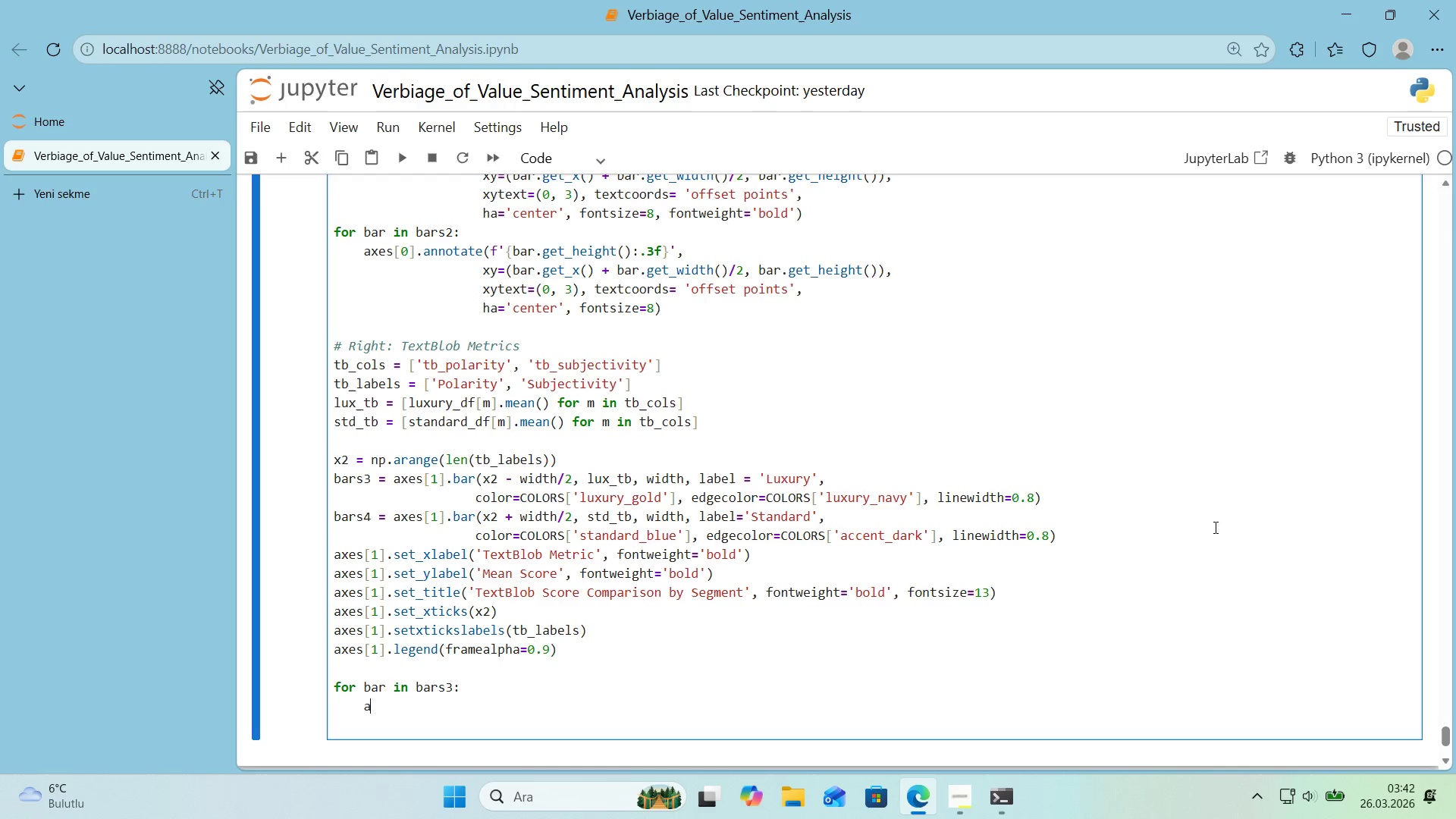 
 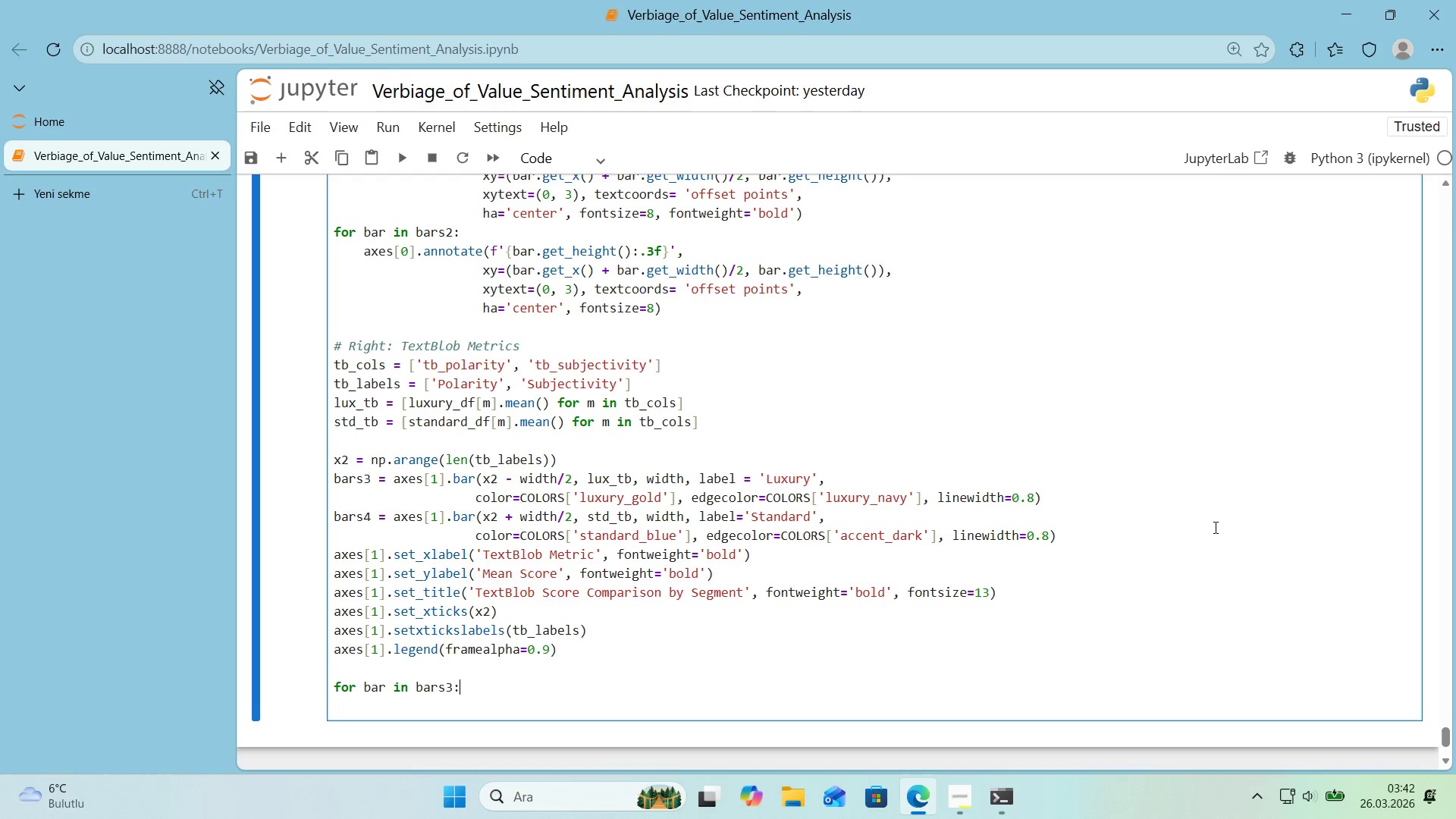 
key(Enter)
 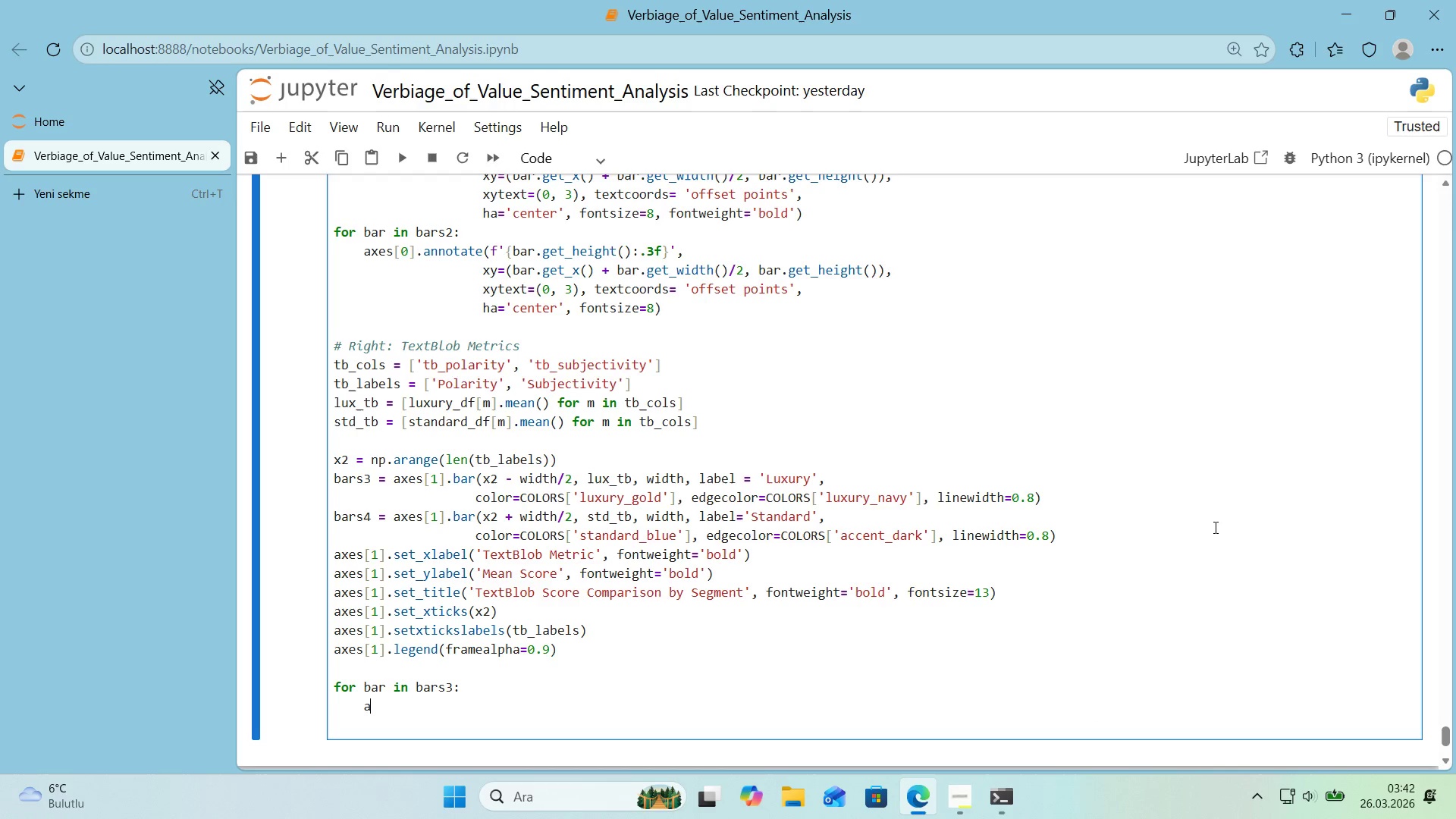 
type(axes)
 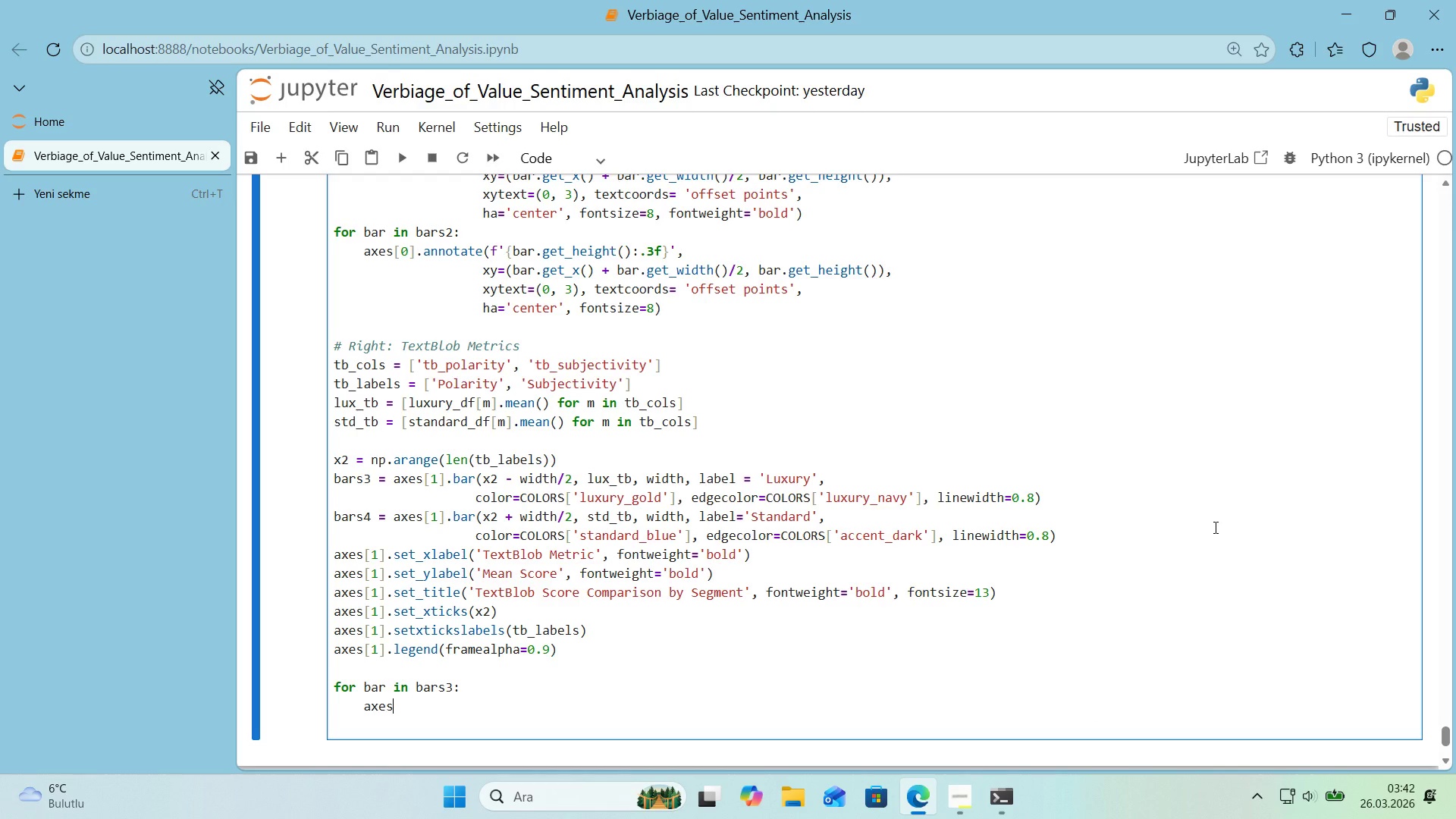 
key(Alt+Control+8)
 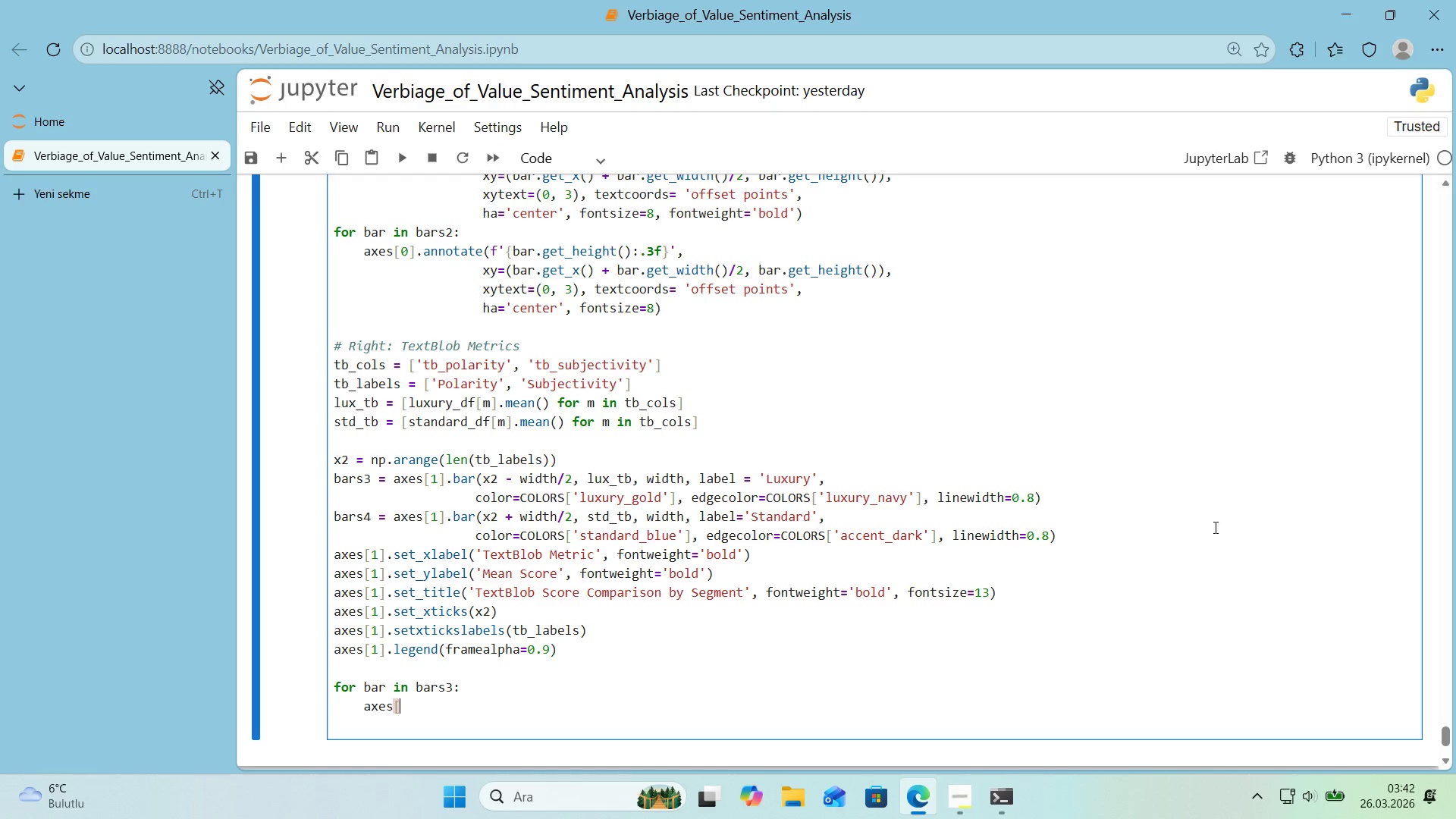 
key(Alt+Control+9)
 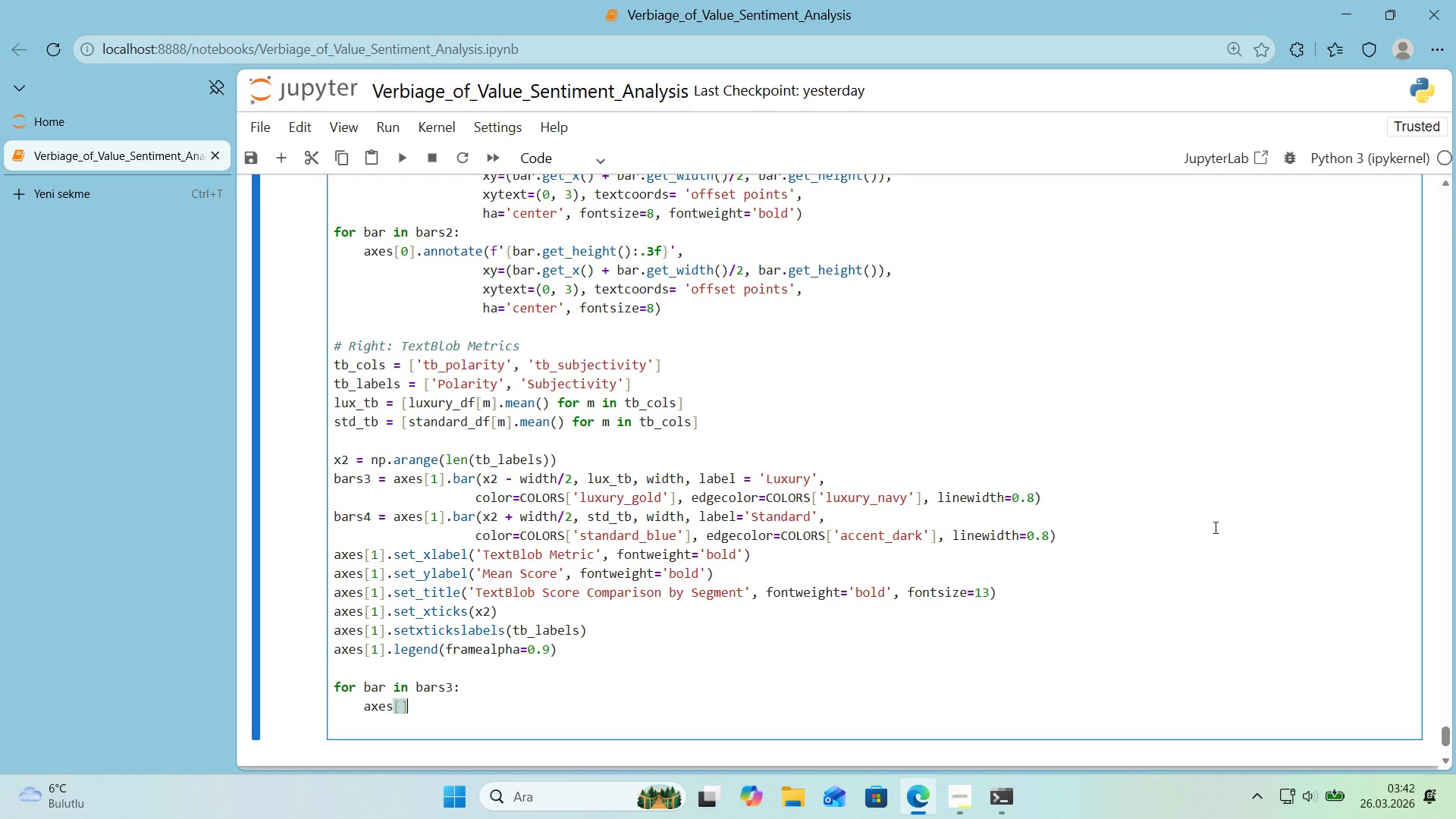 
key(Control+ControlRight)
 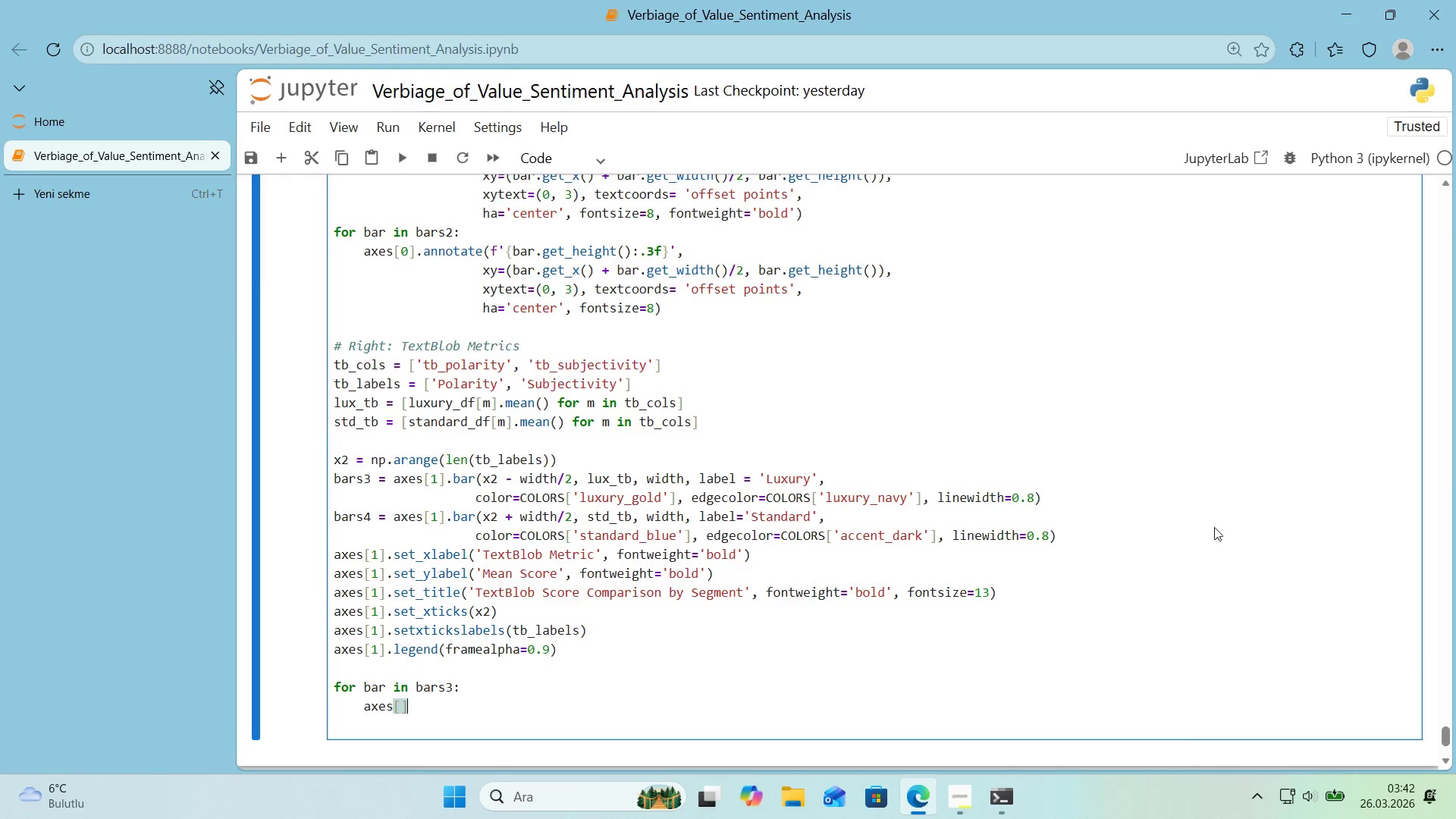 
key(Control+1)
 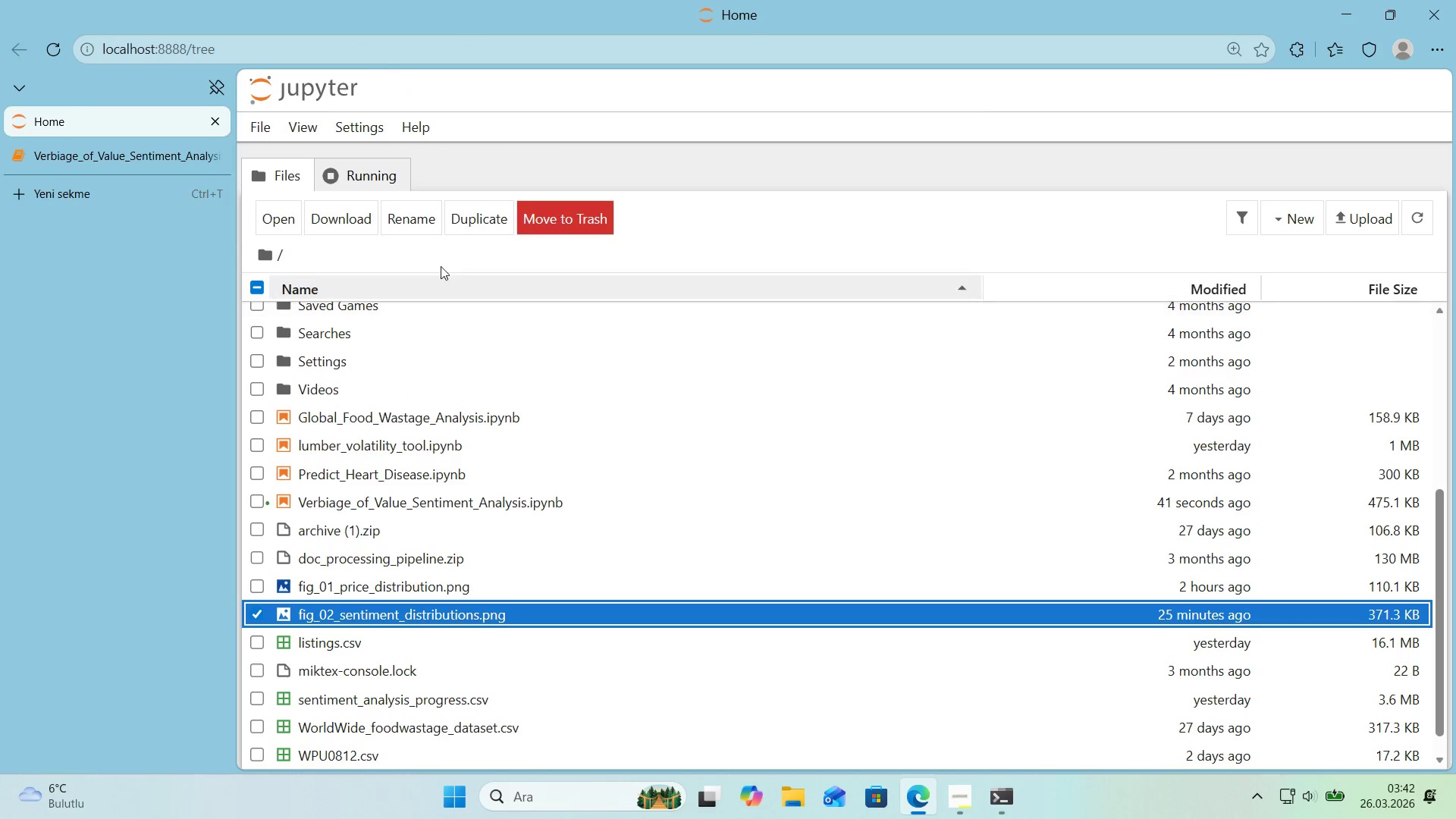 
left_click([140, 162])
 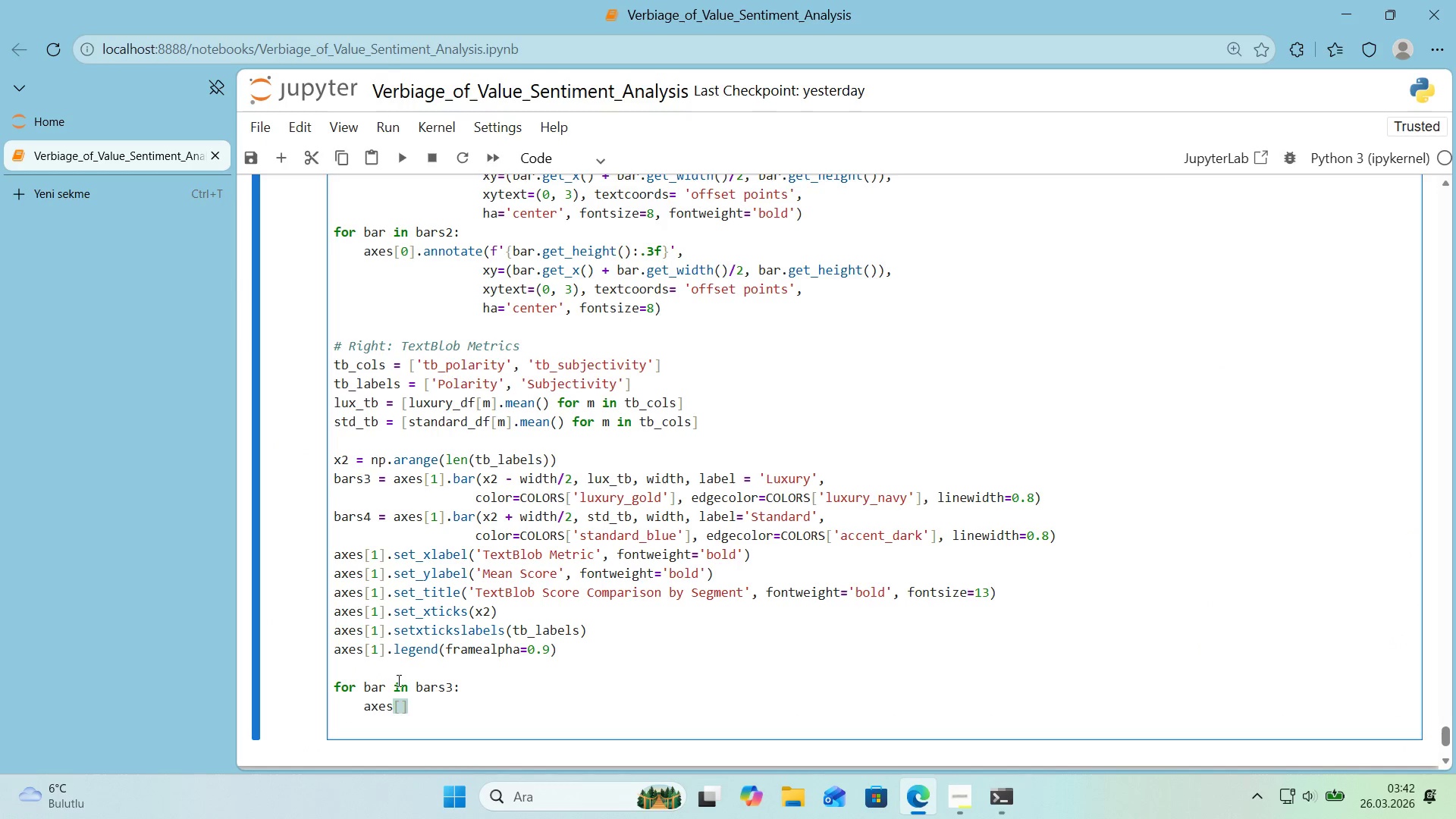 
left_click([402, 708])
 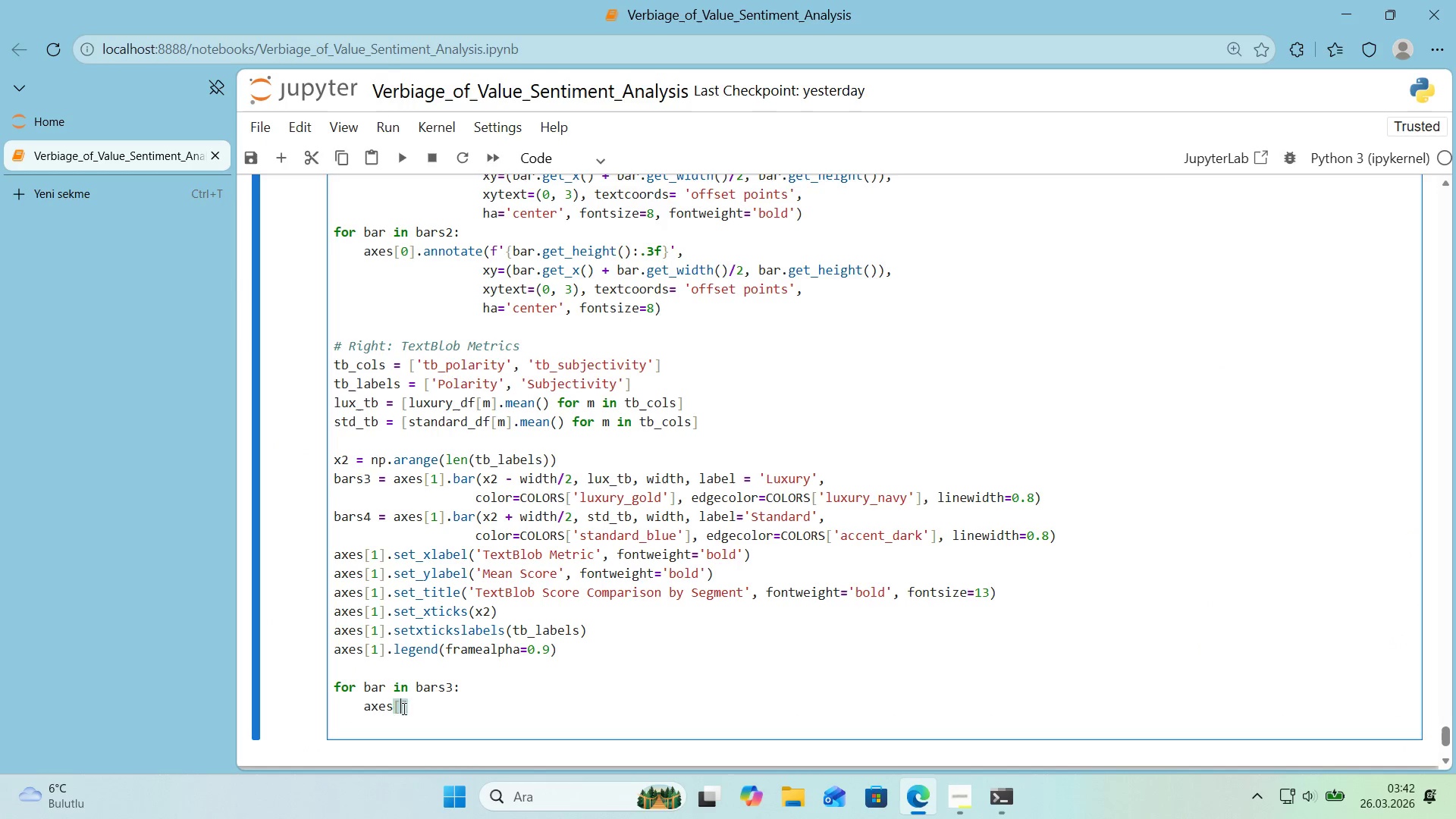 
key(1)
 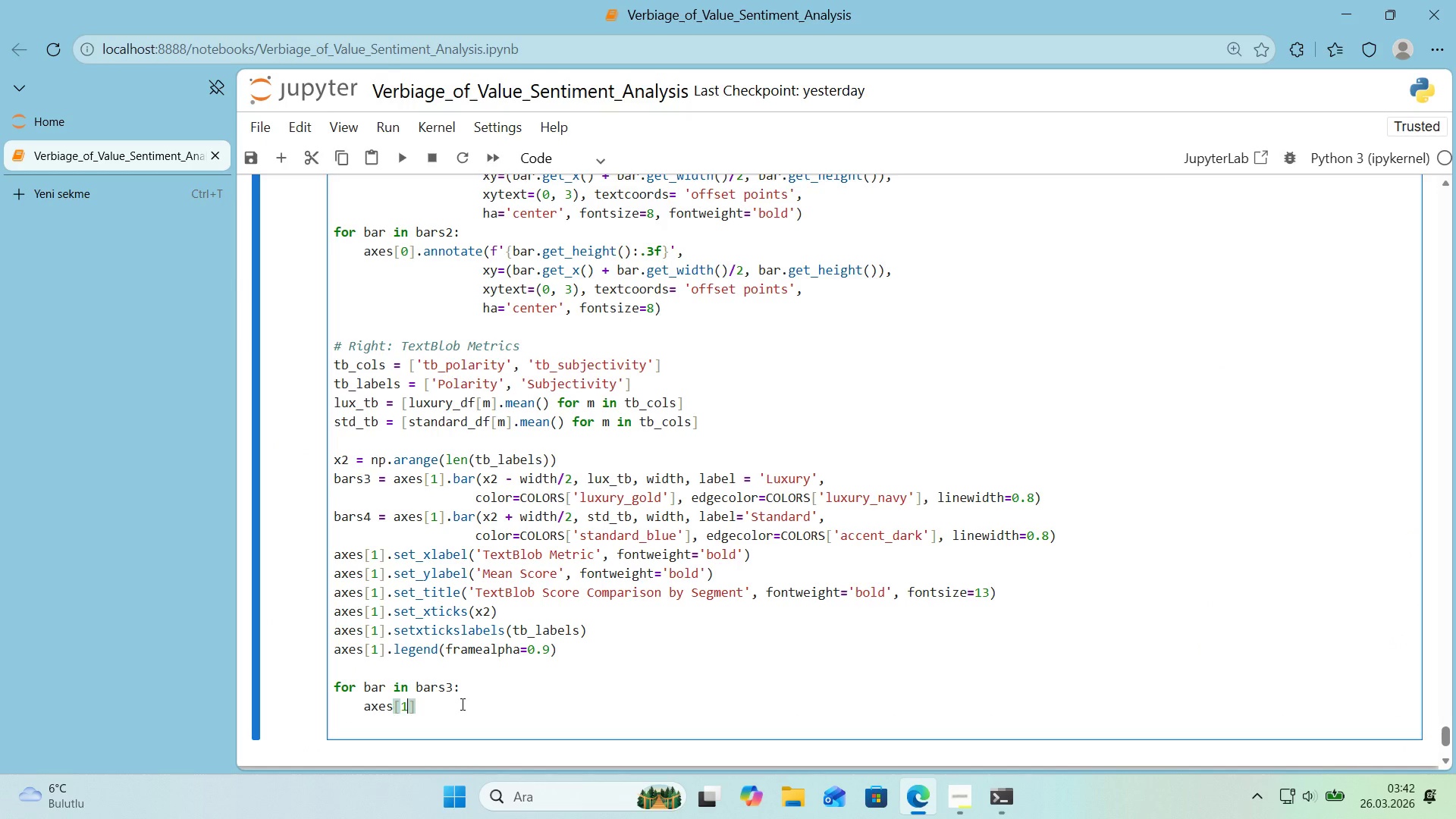 
left_click([461, 704])
 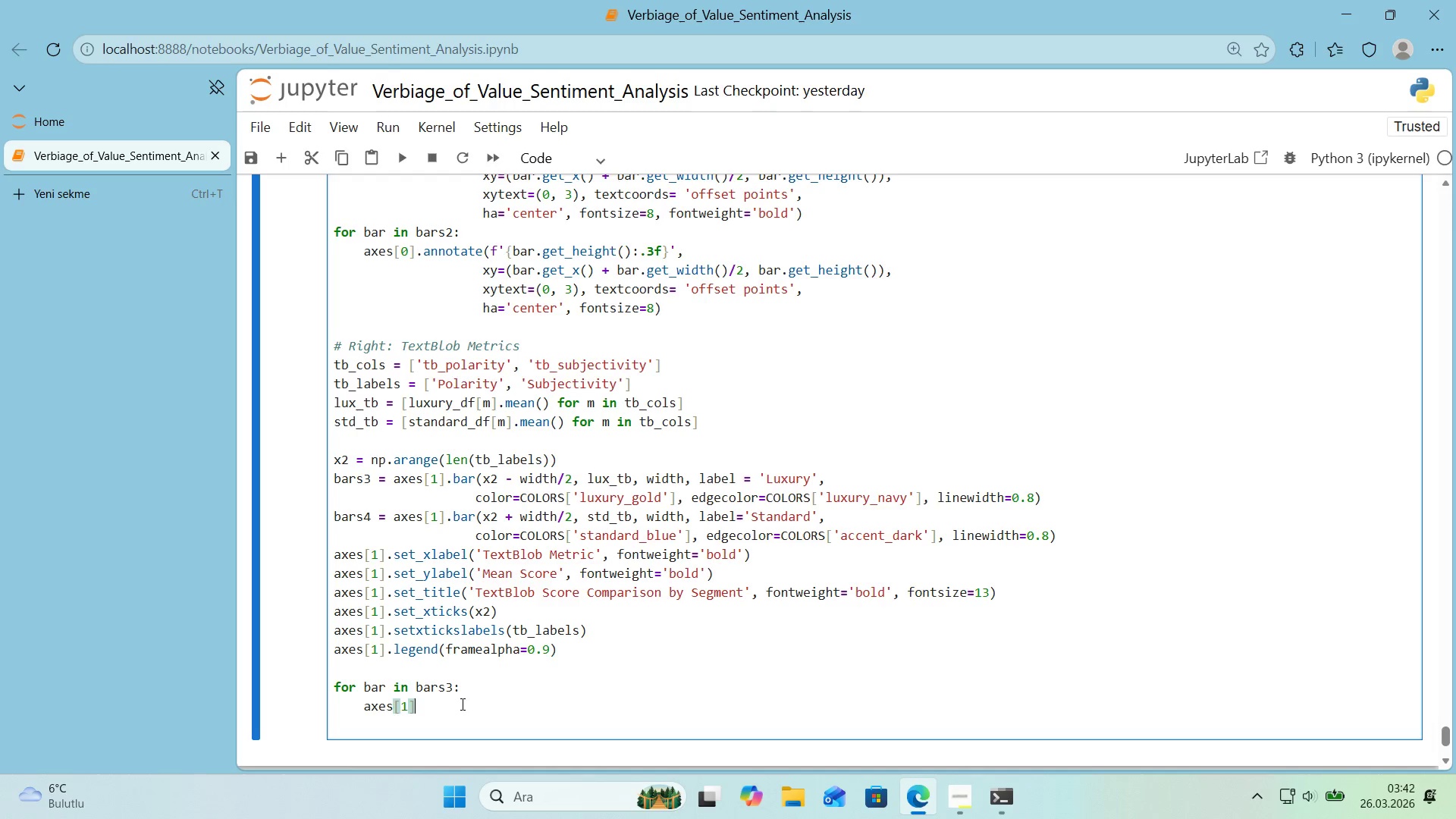 
type(.annotate*()
 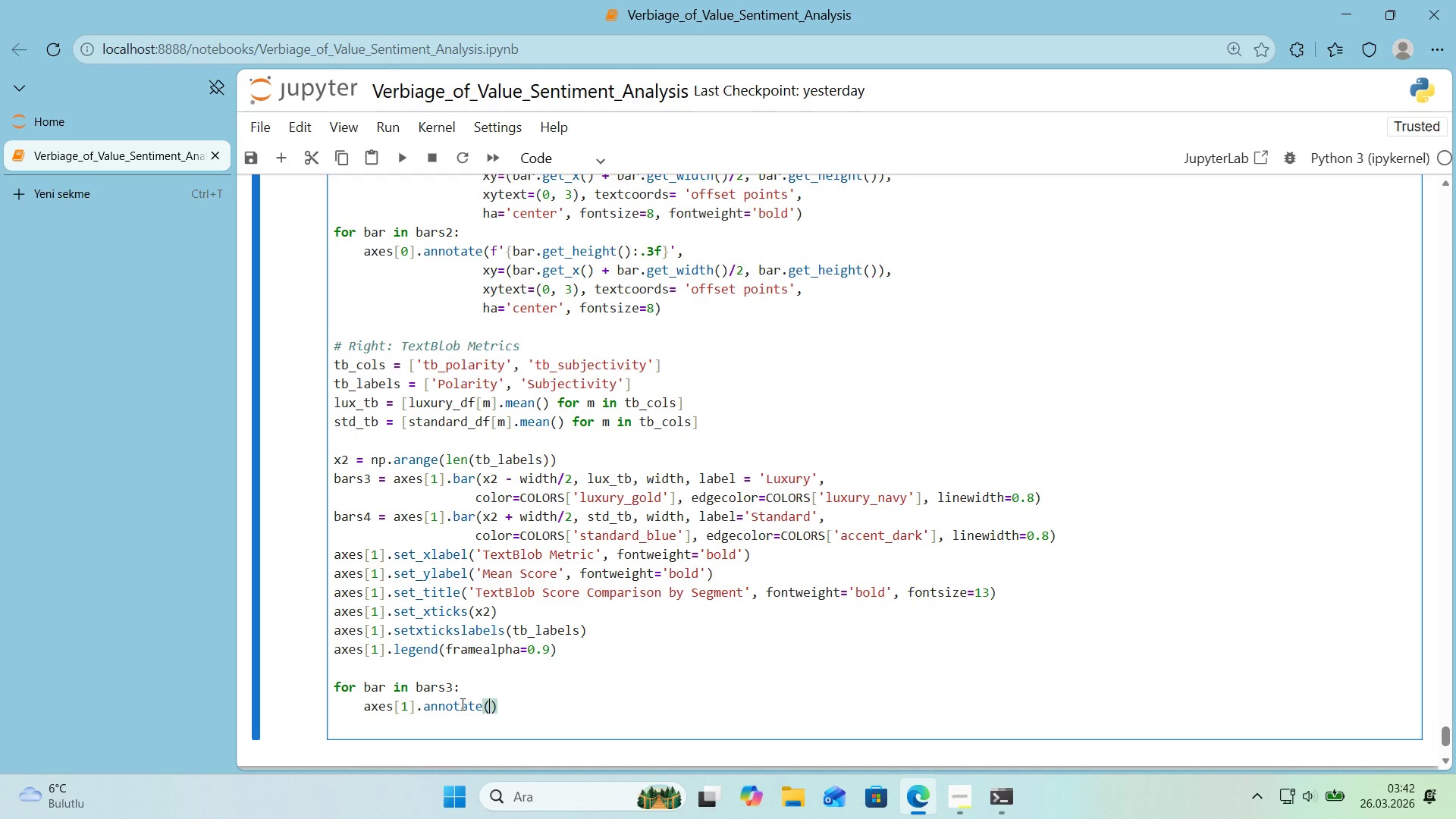 
 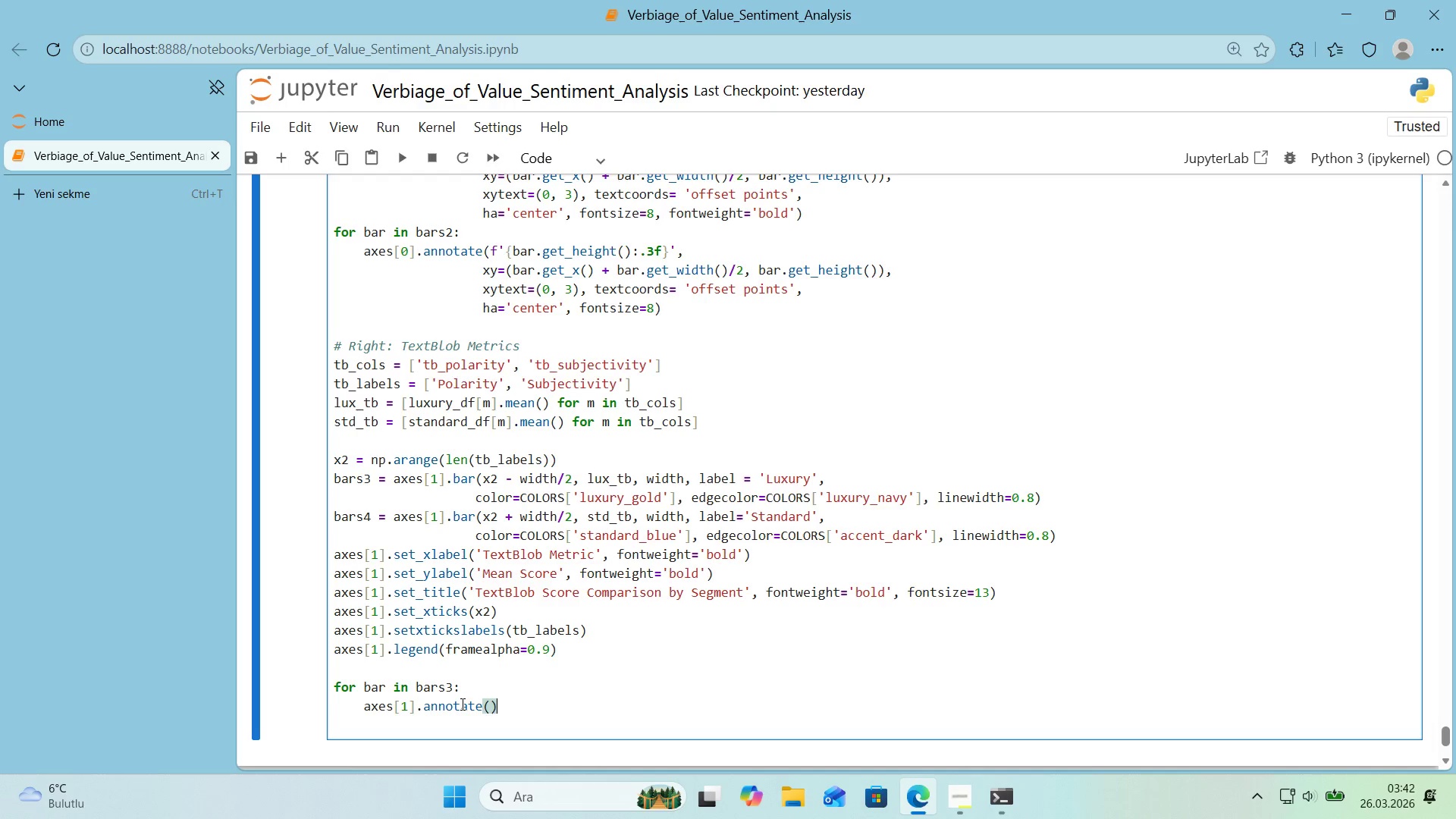 
key(ArrowLeft)
 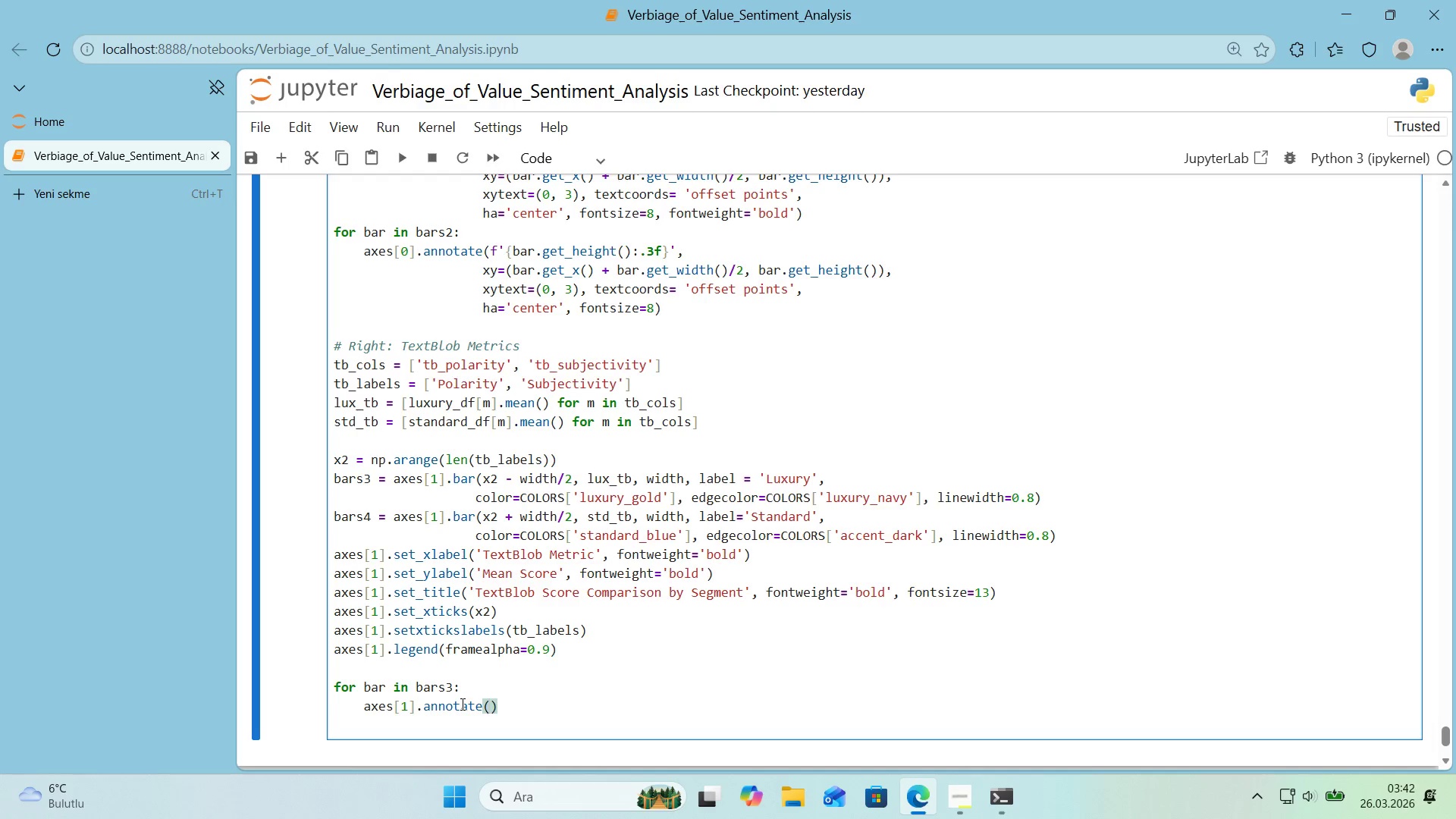 
key(F)
 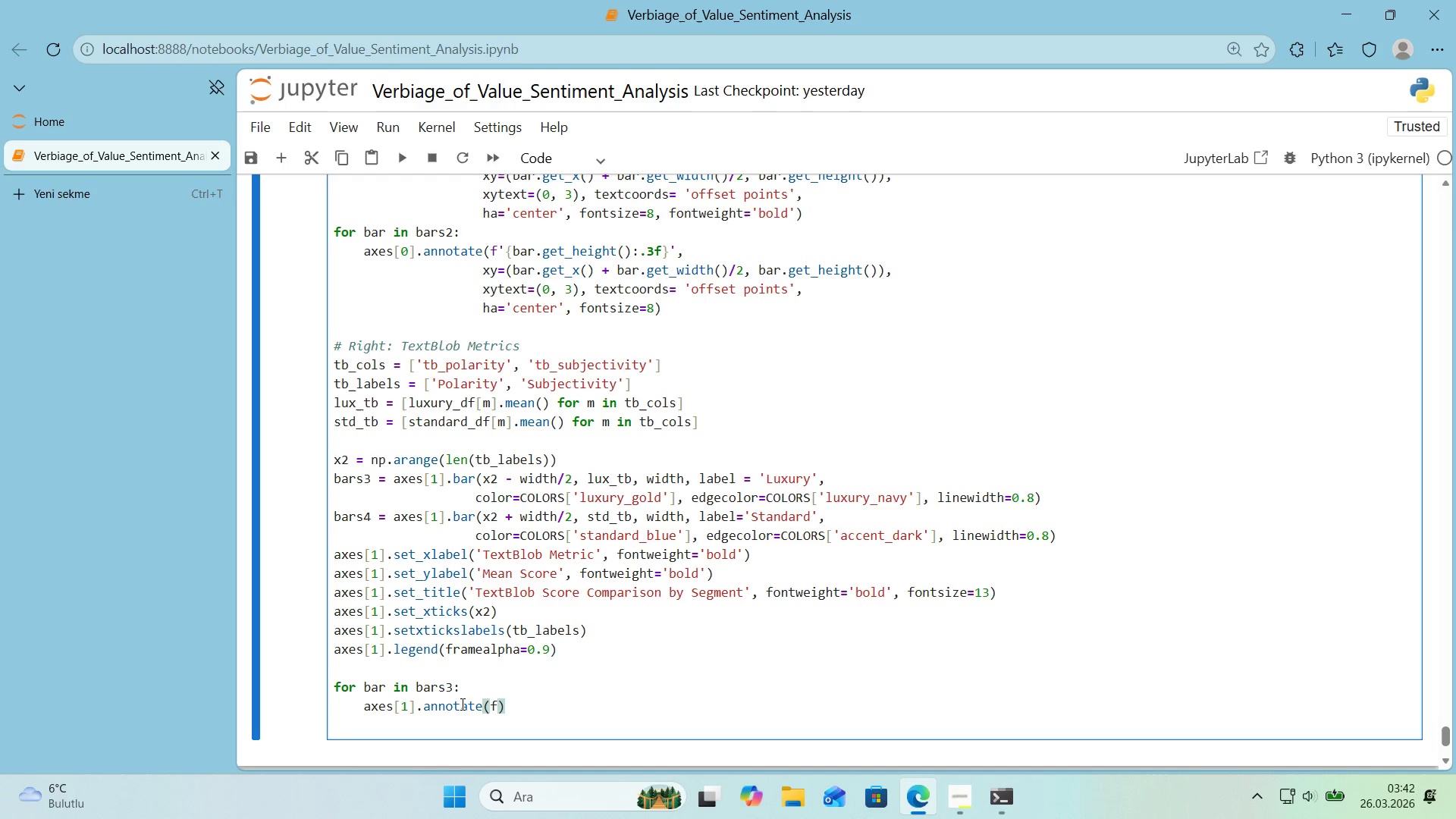 
type(@@)
 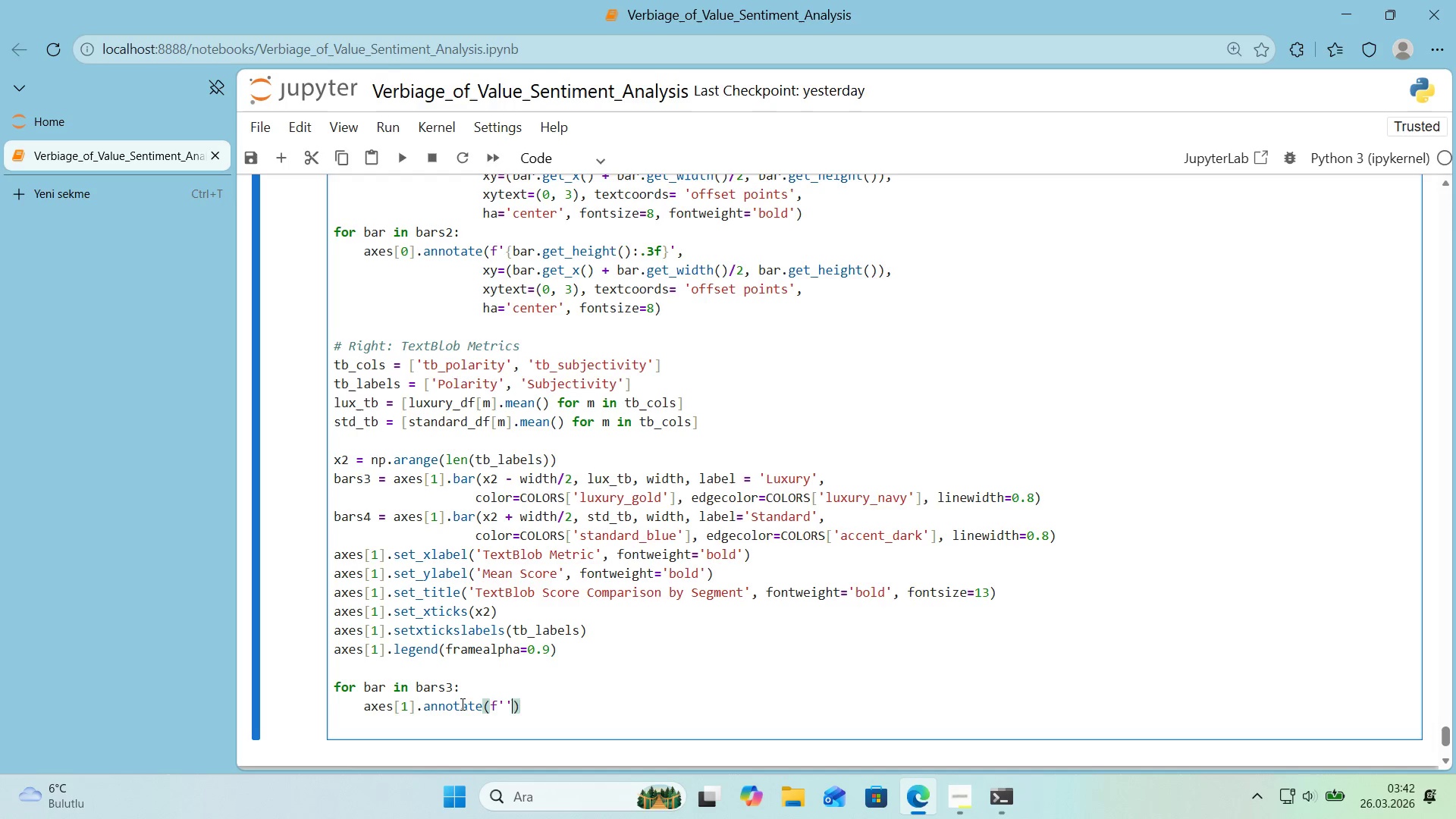 
key(ArrowLeft)
 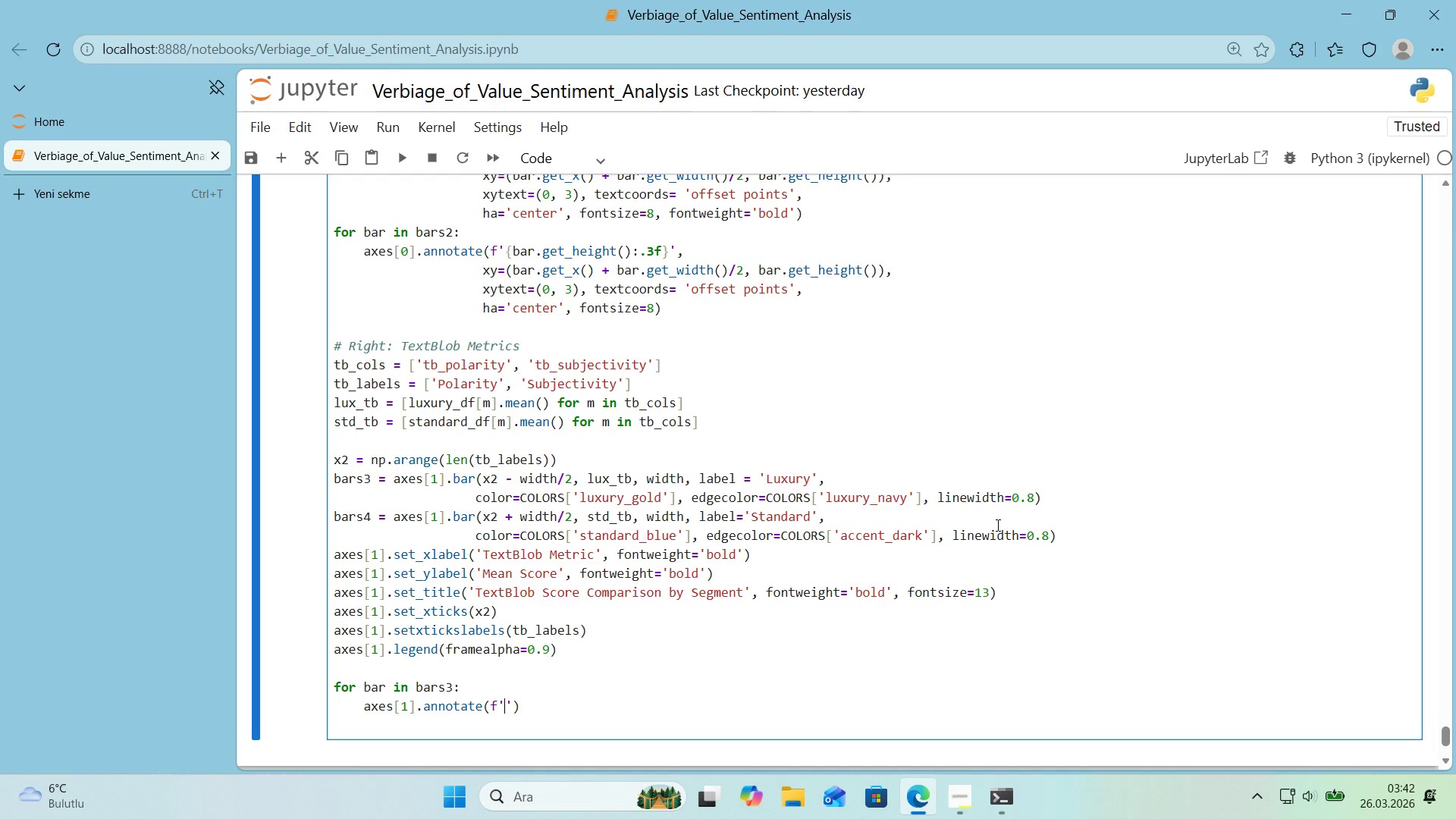 
key(Alt+Control+7)
 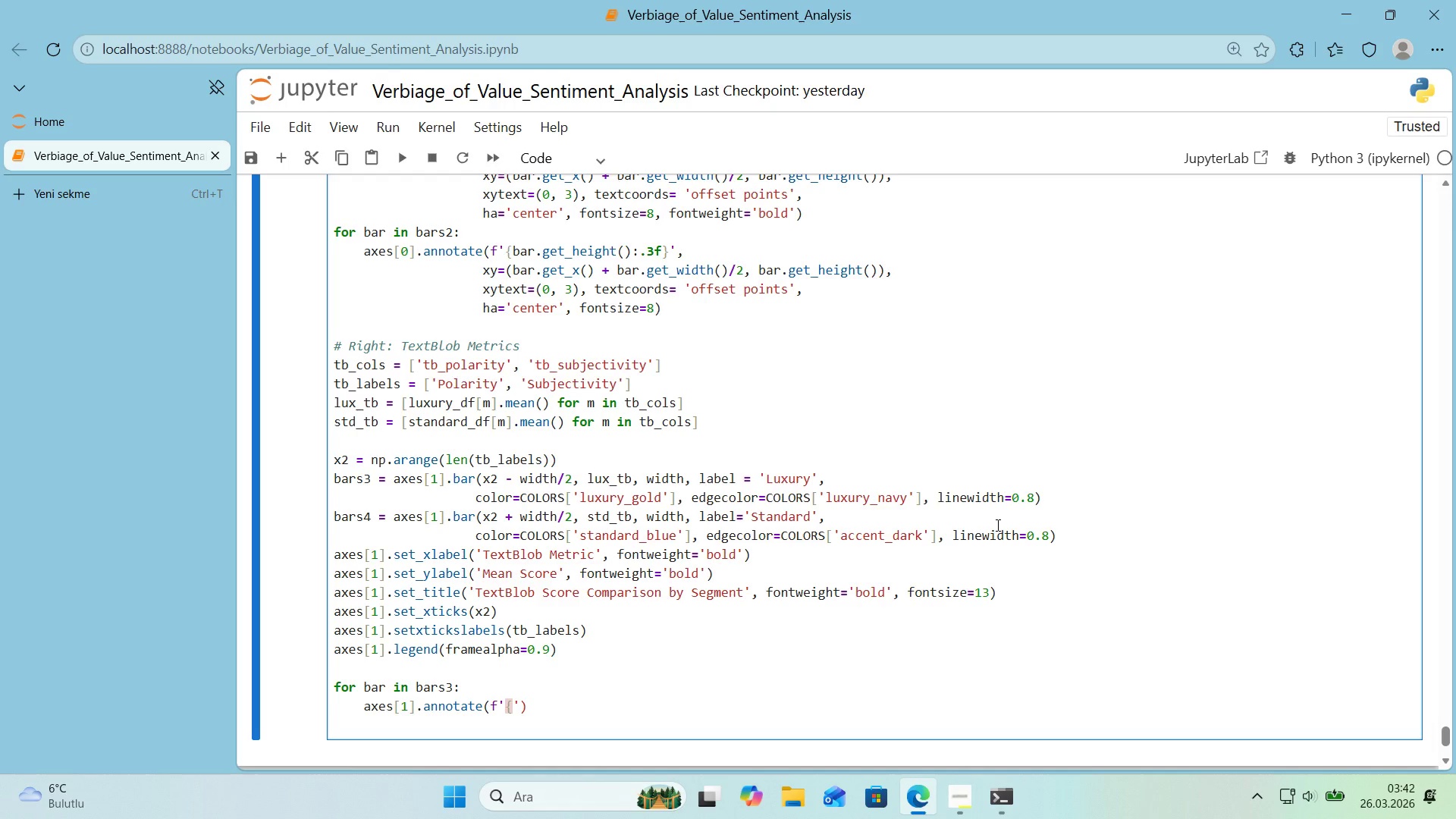 
key(Alt+Control+0)
 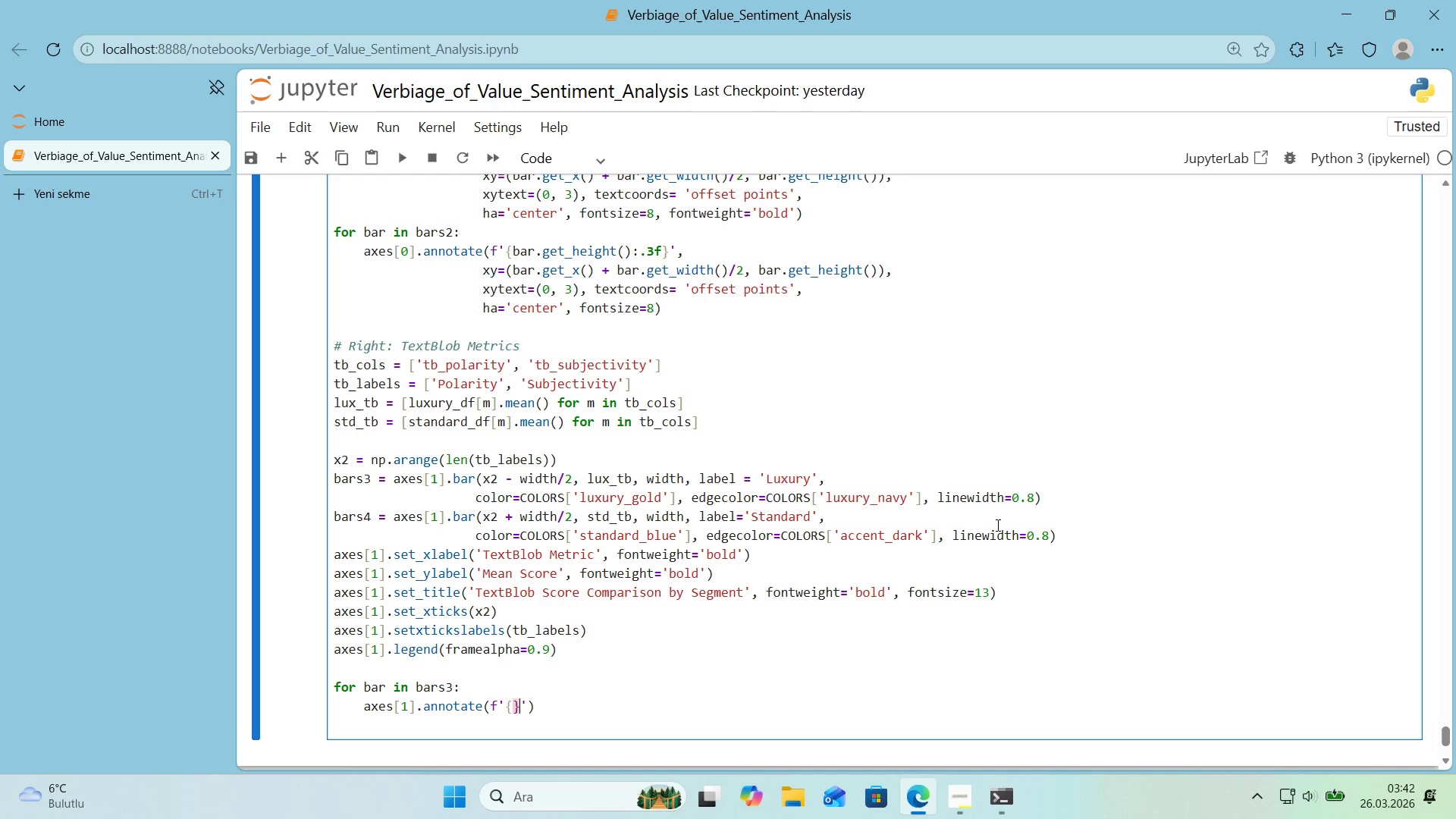 
key(ArrowLeft)
 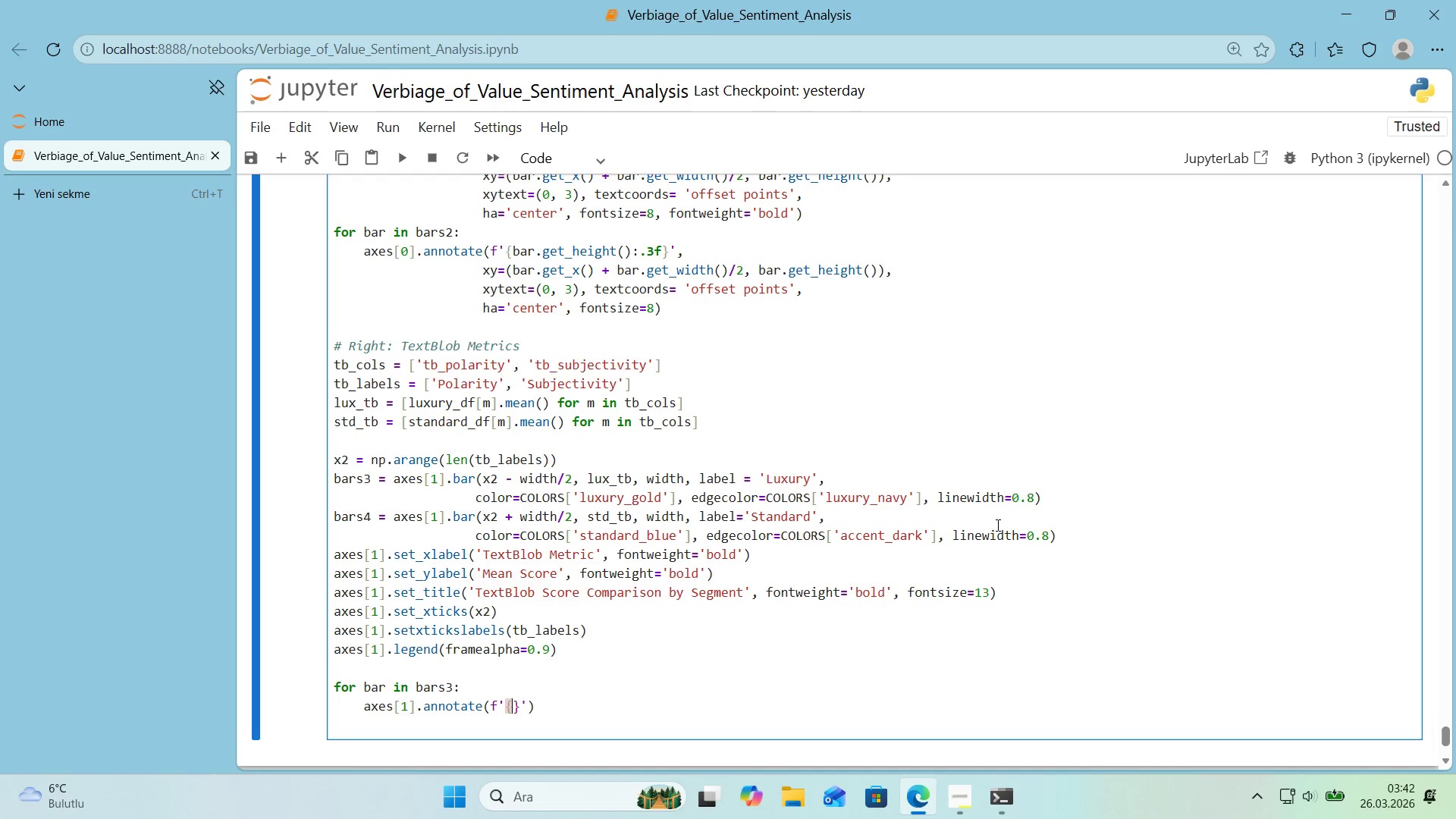 
type(bar.get_he'ght*()
 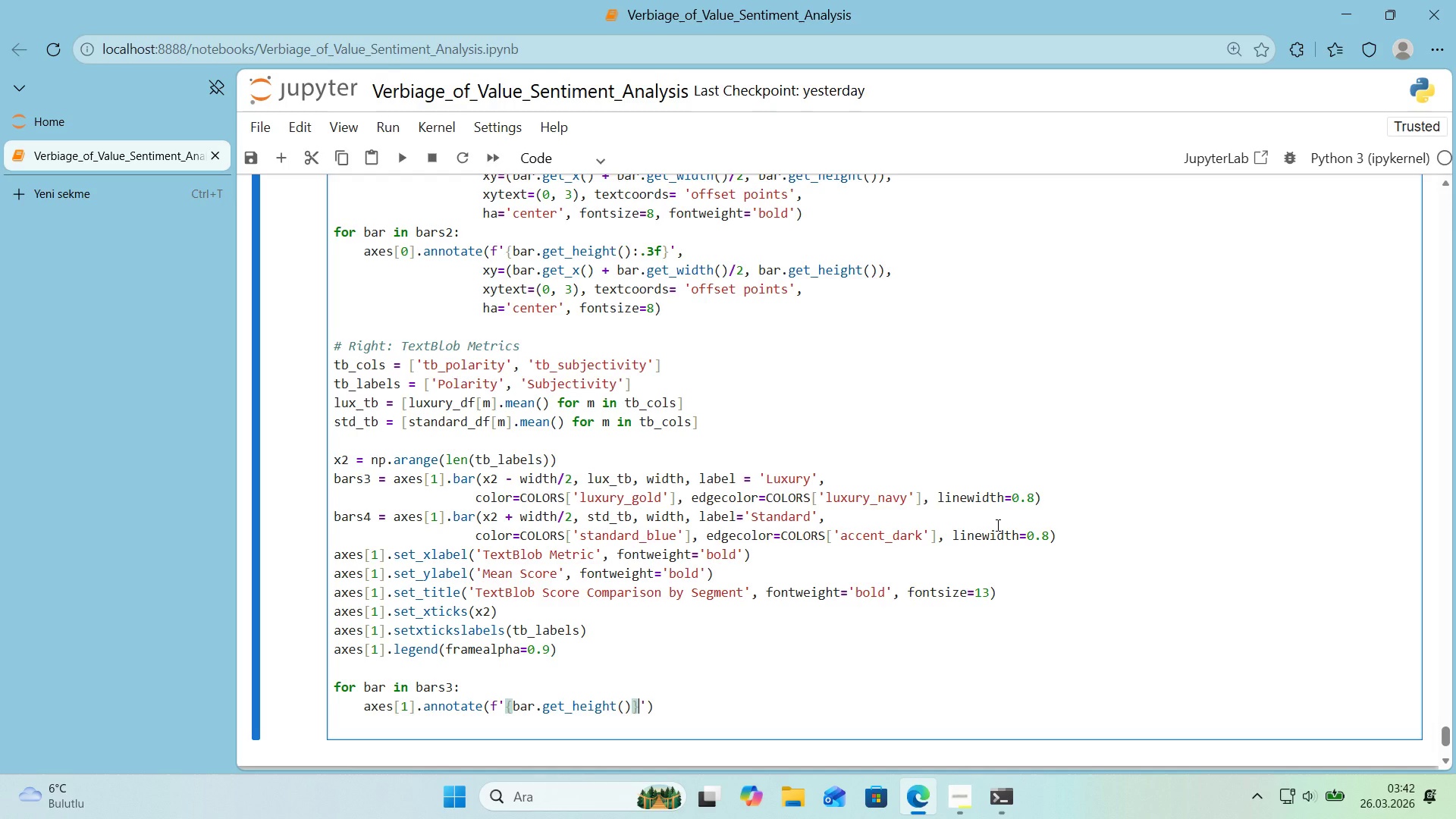 
 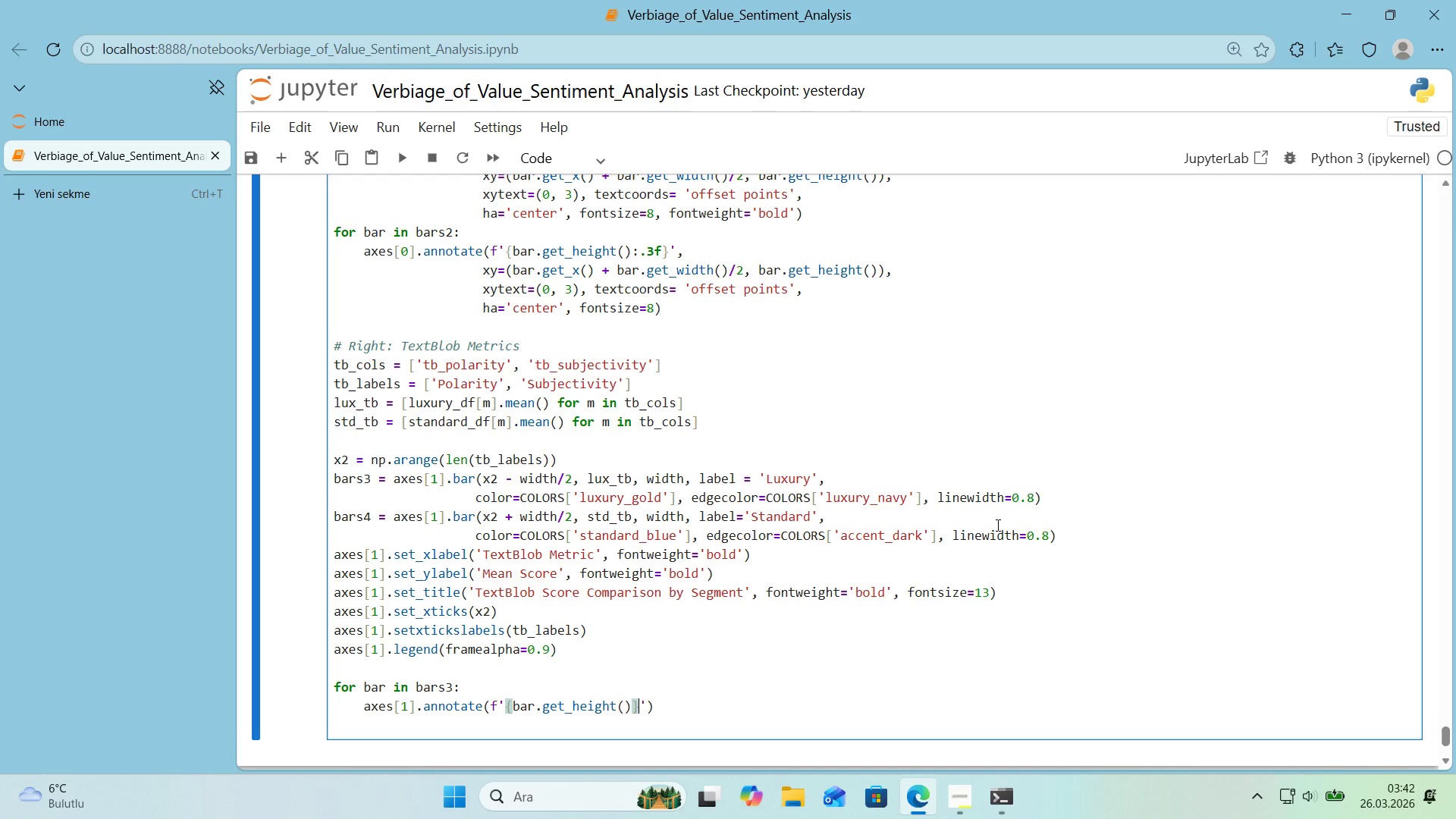 
key(ArrowRight)
 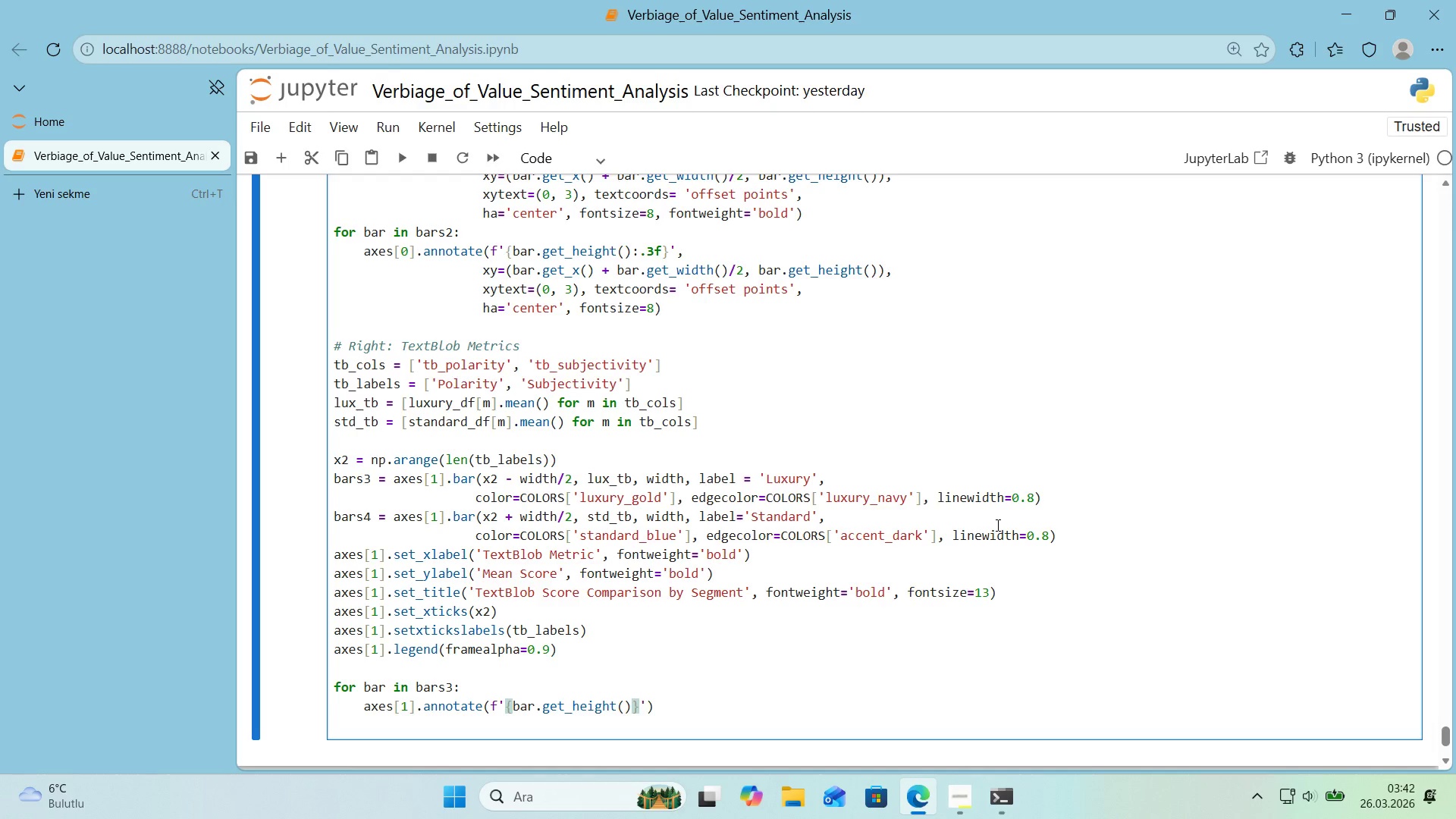 
key(ArrowLeft)
 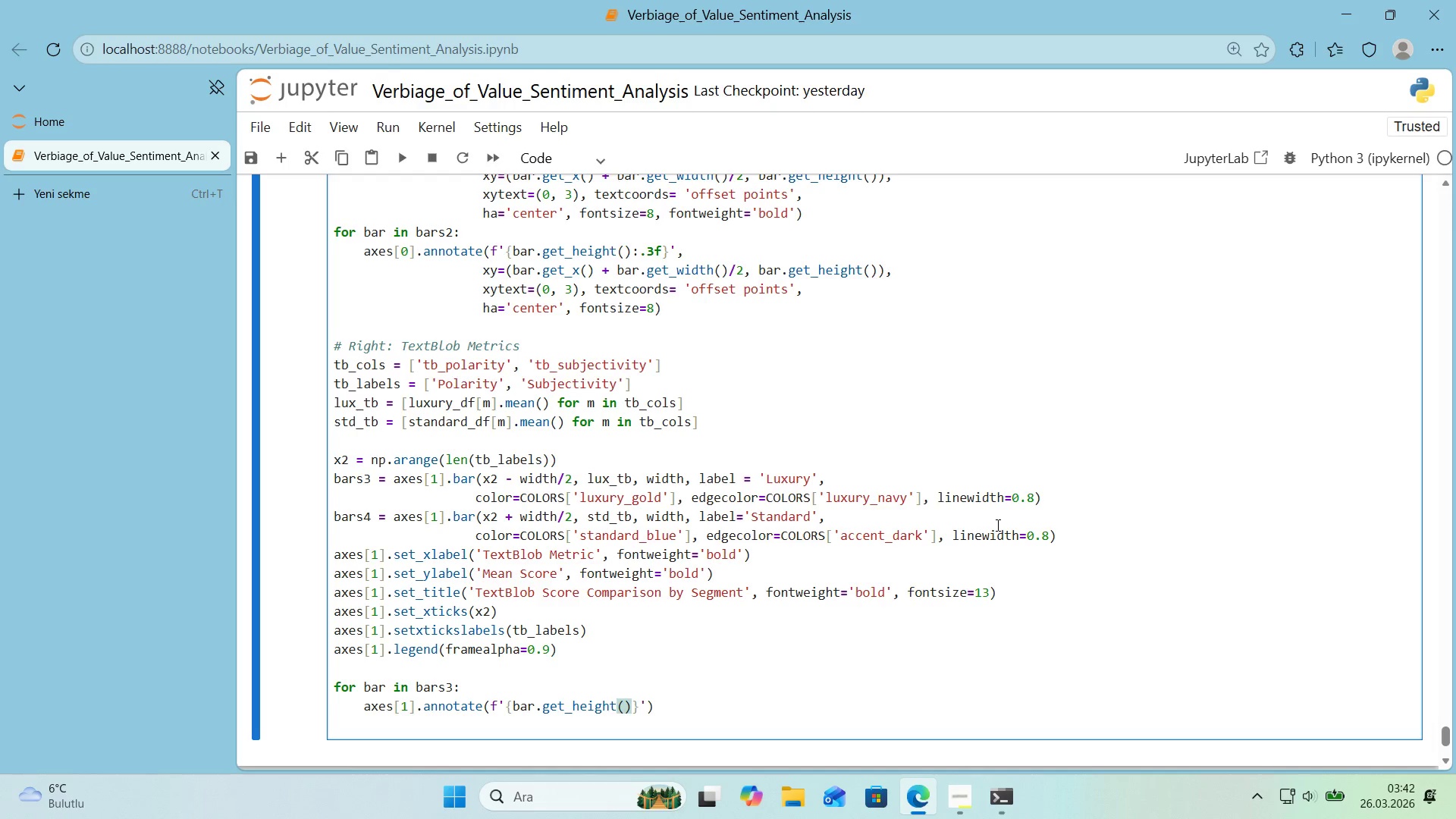 
type(>.3f)
 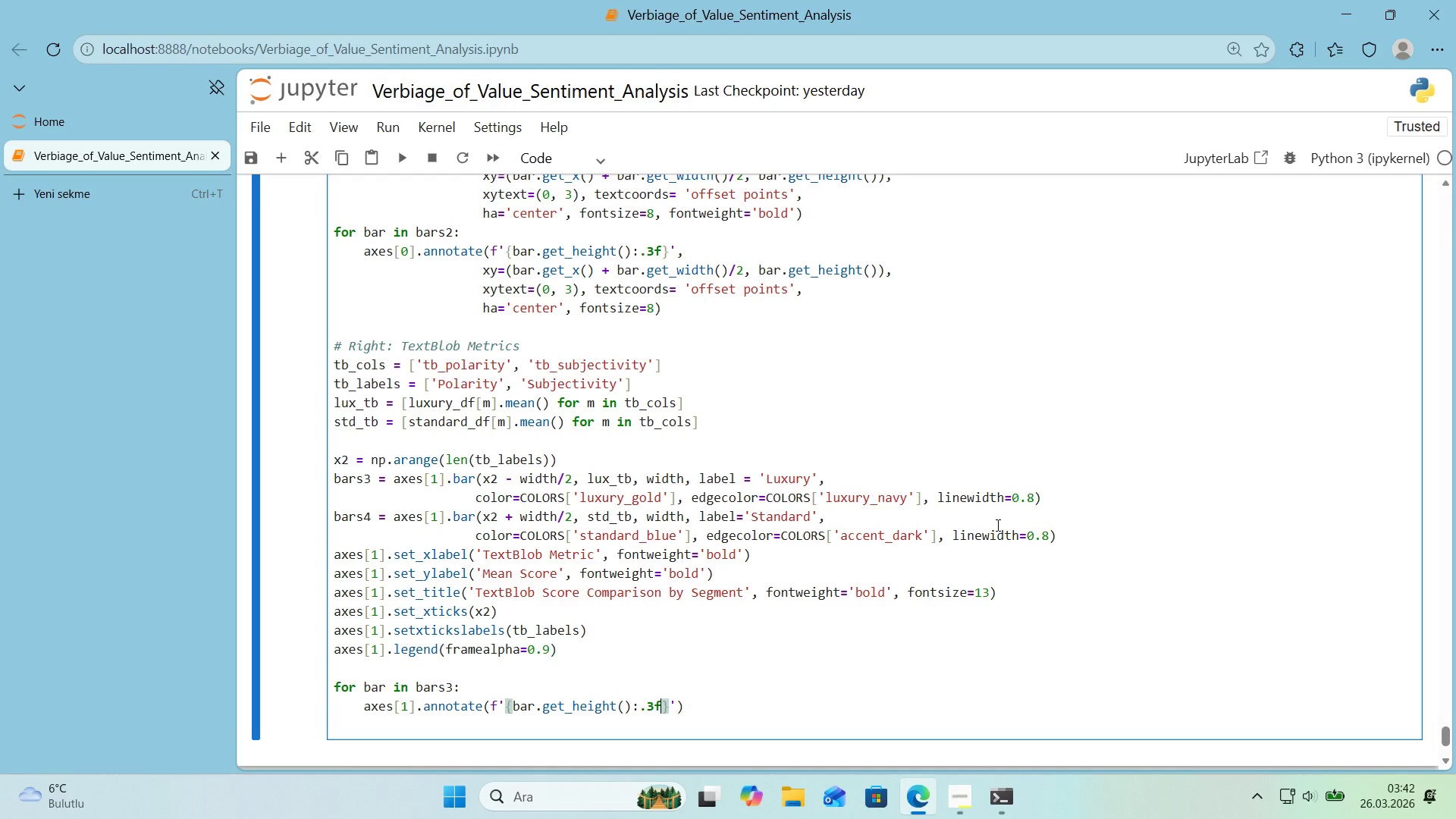 
key(ArrowRight)
 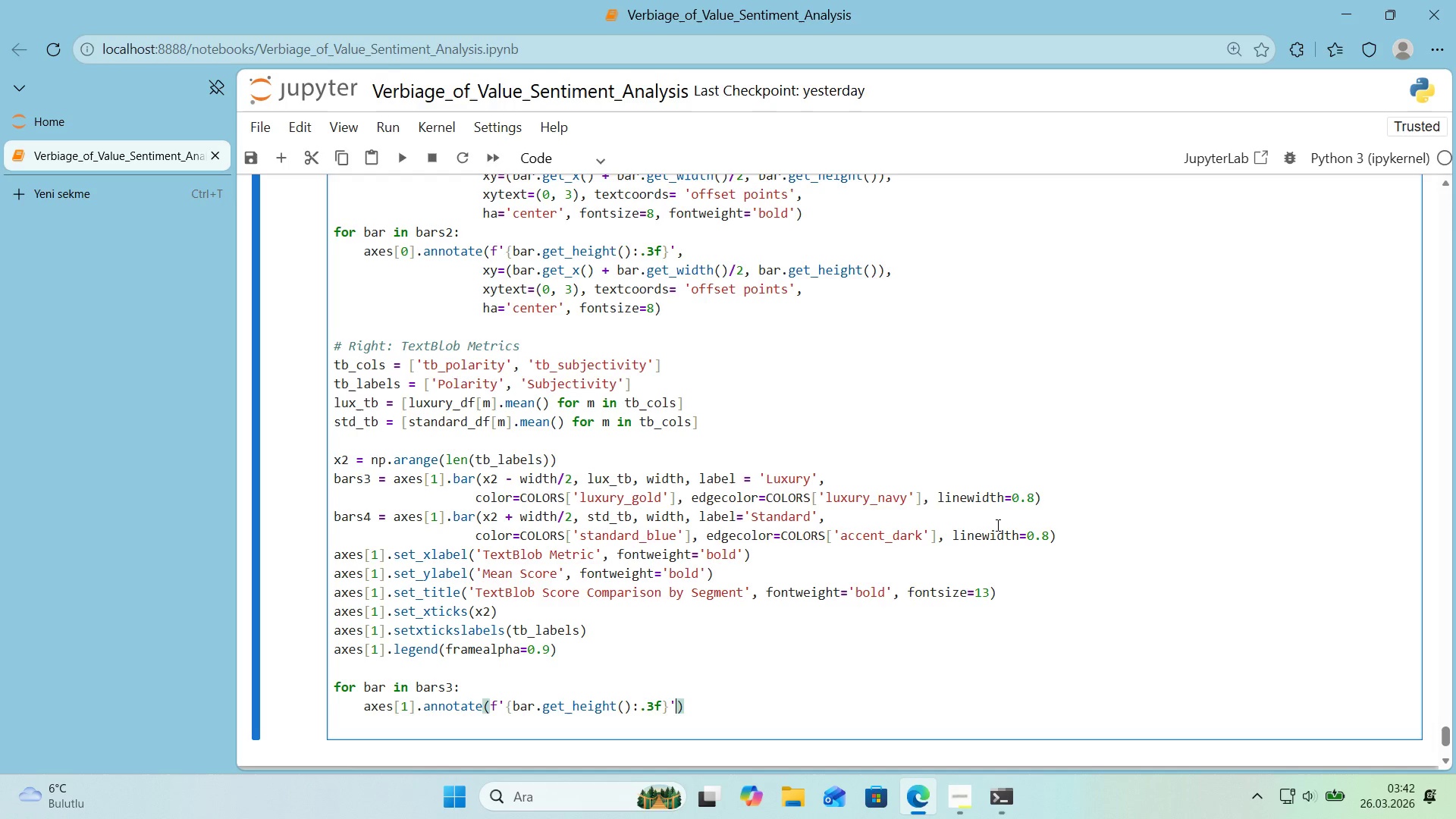 
key(ArrowRight)
 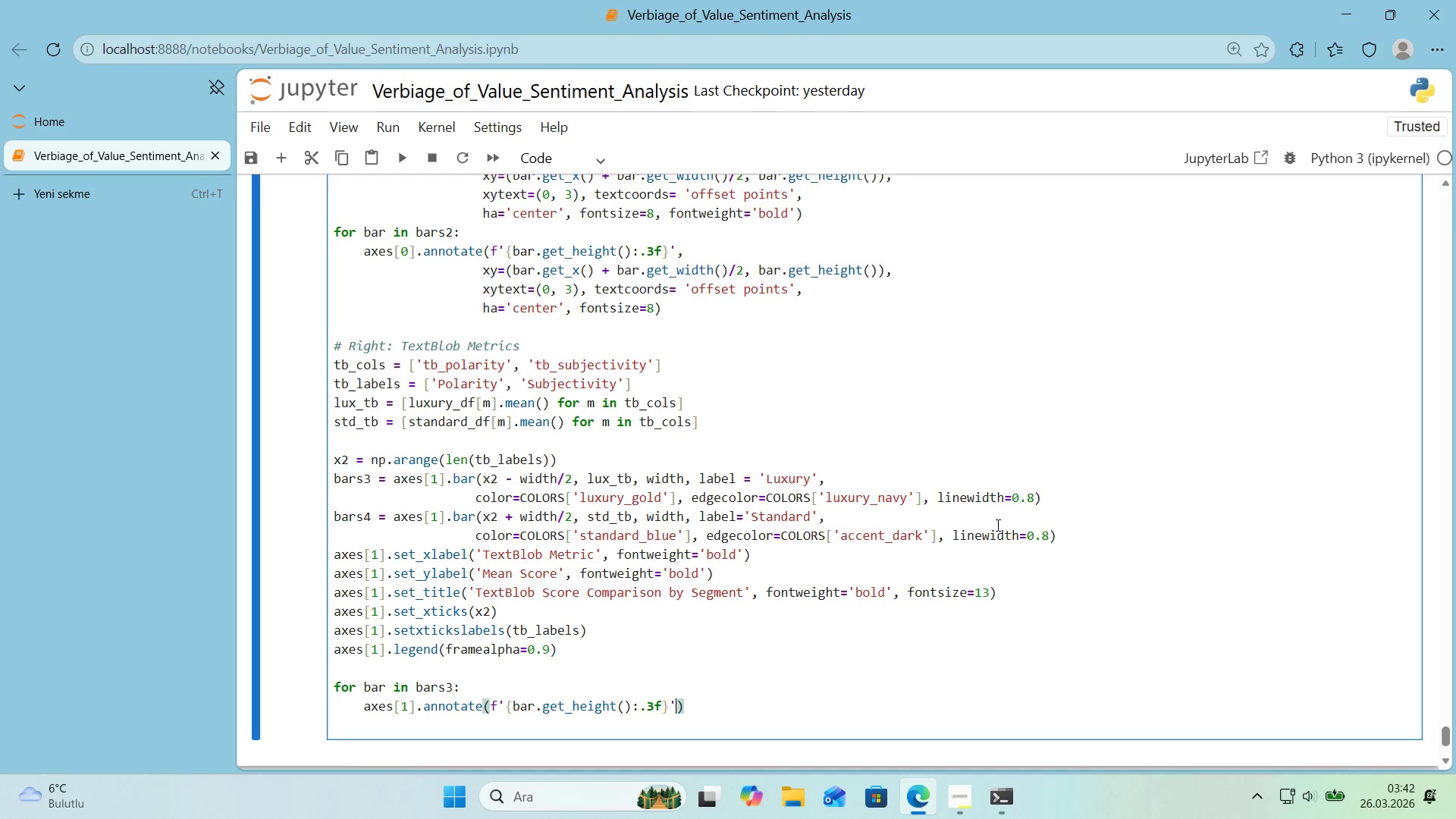 
key(ArrowLeft)
 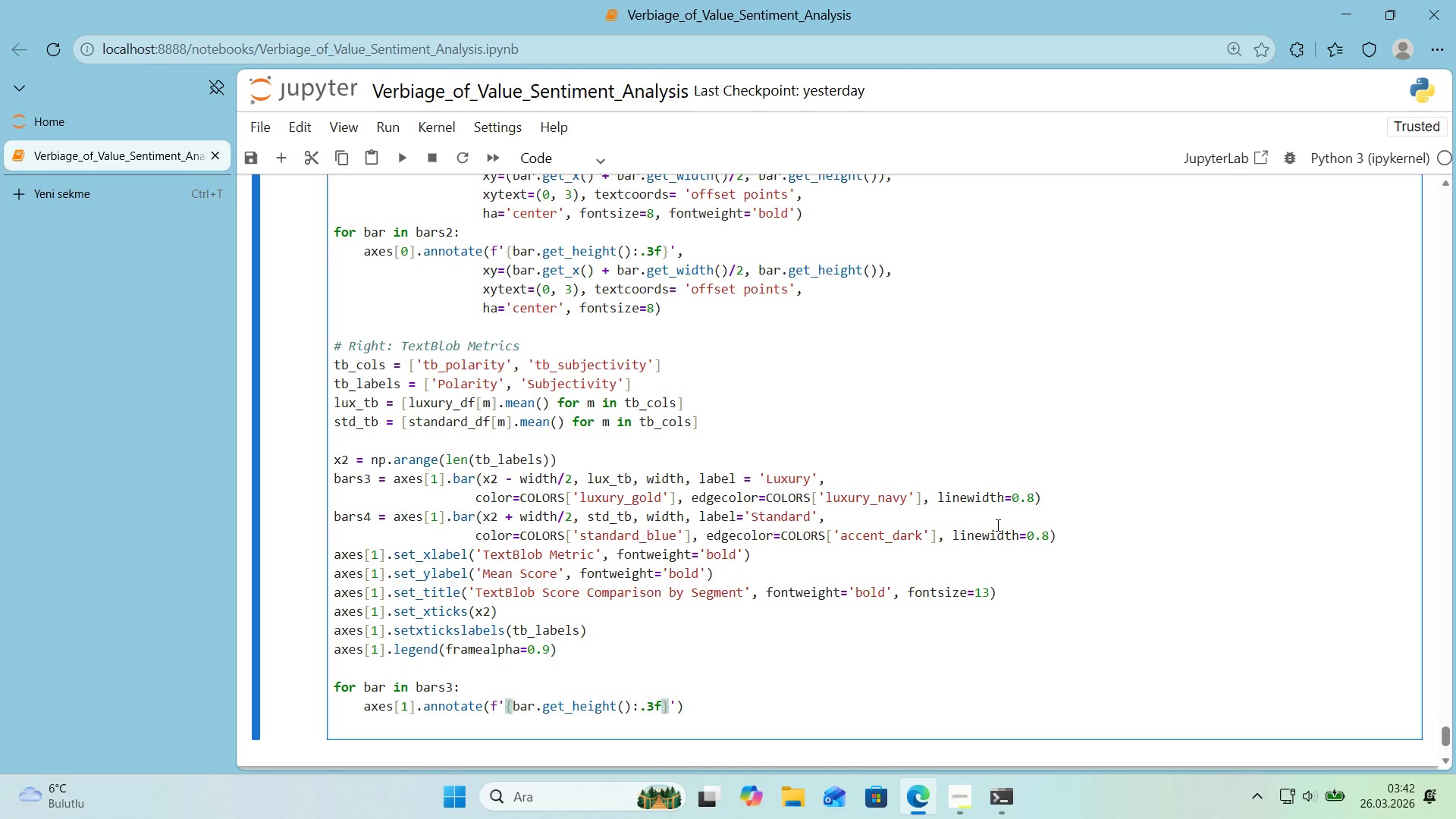 
key(ArrowRight)
 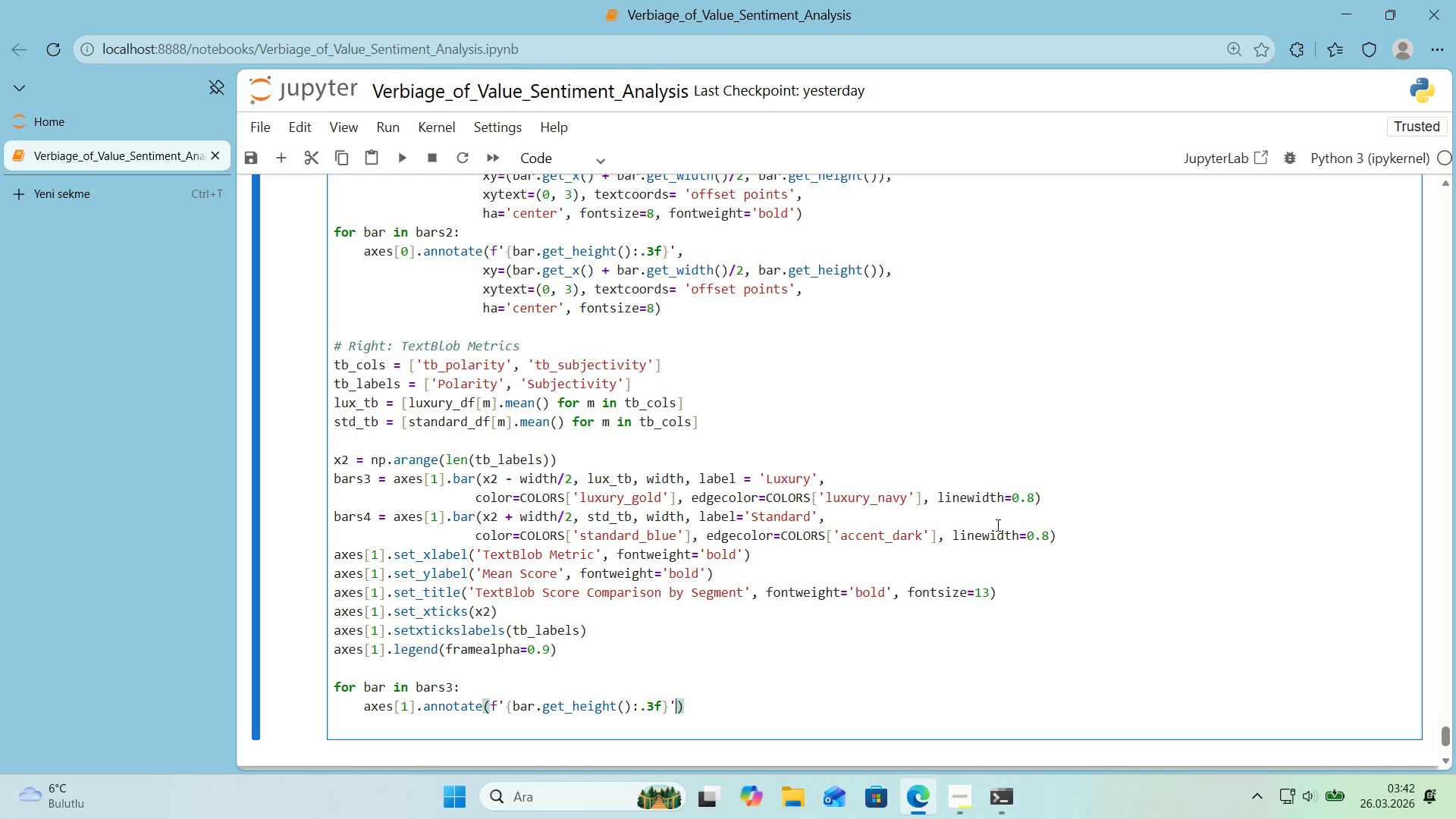 
key(Comma)
 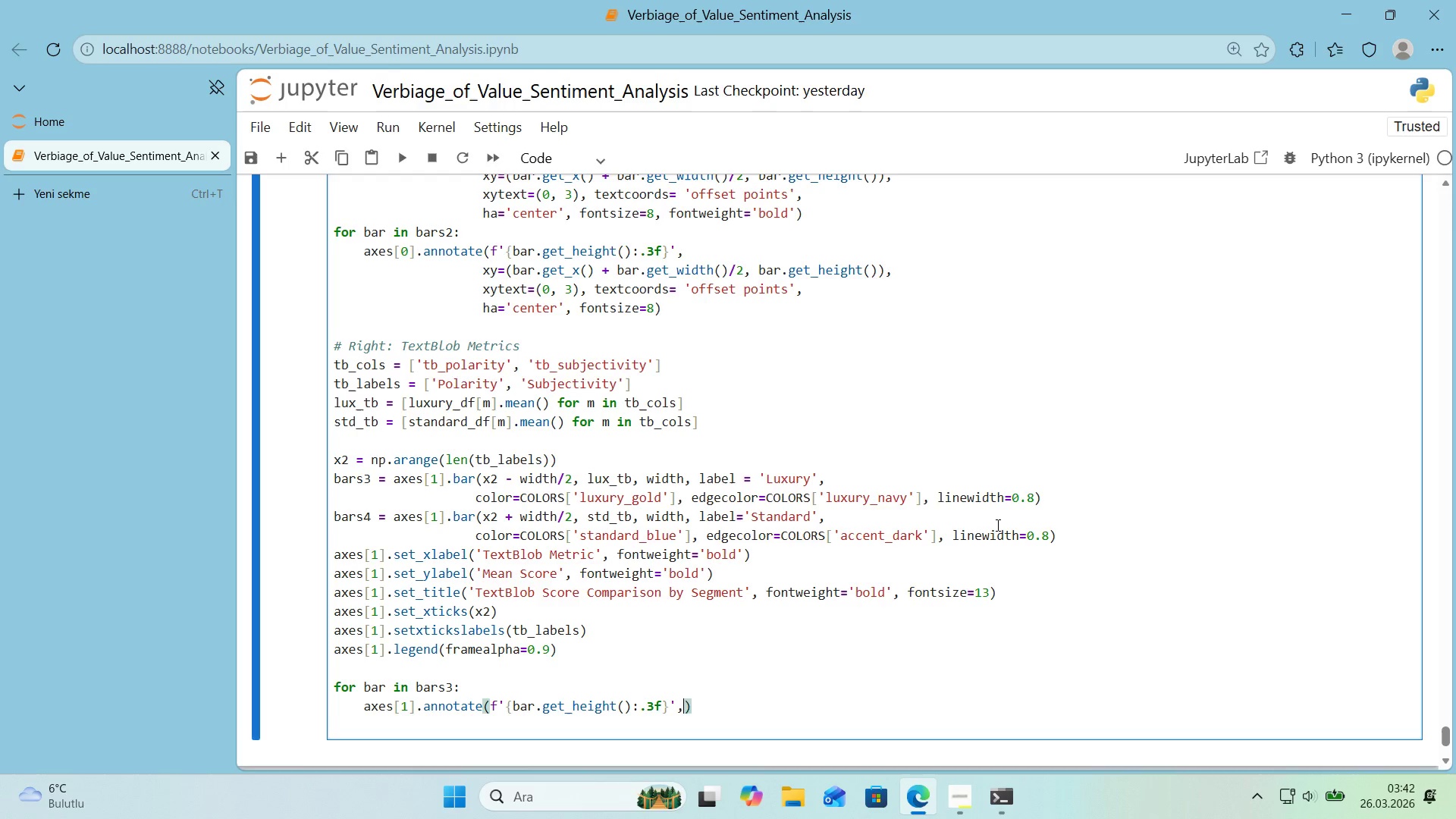 
key(Enter)
 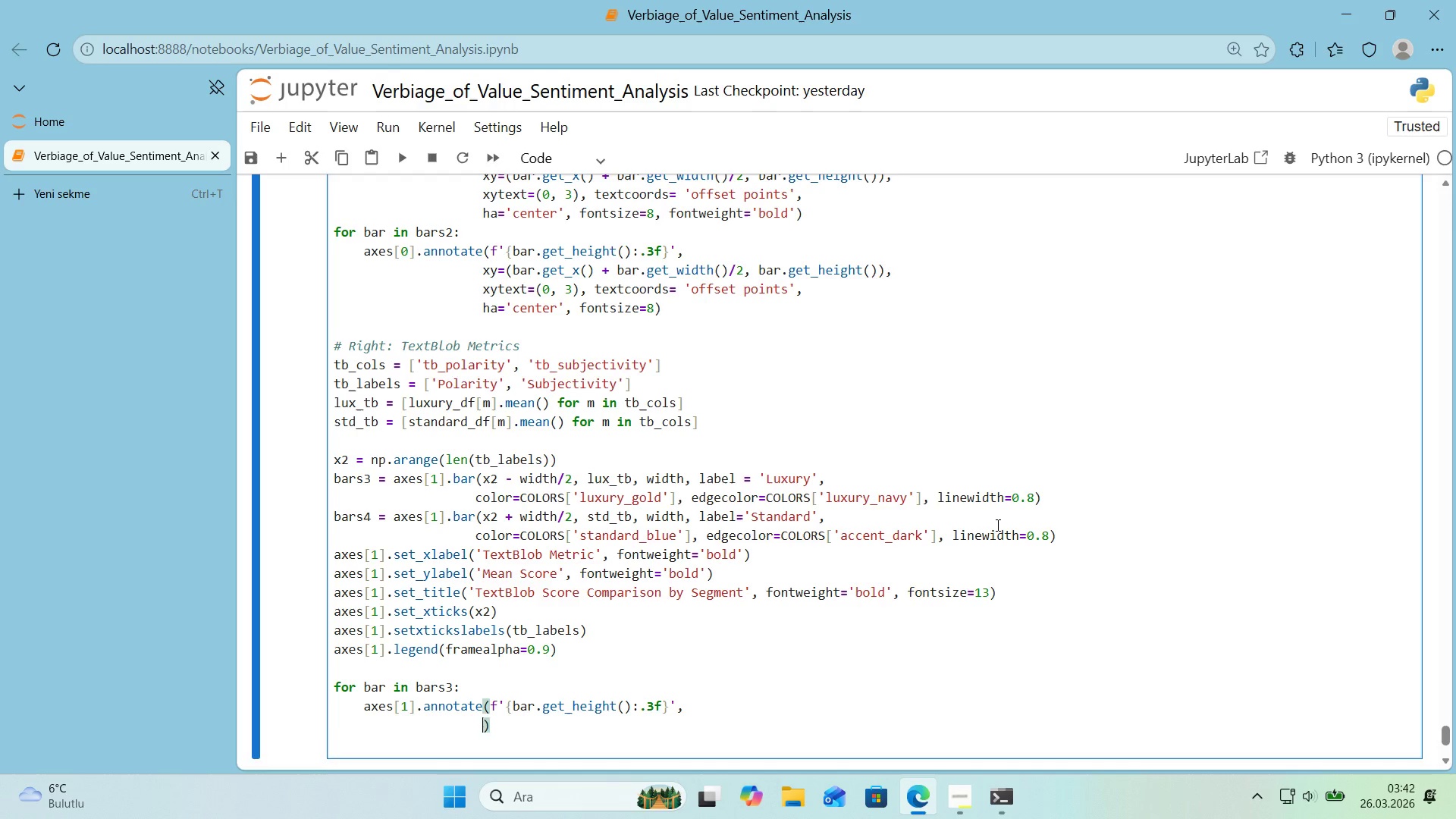 
key(Enter)
 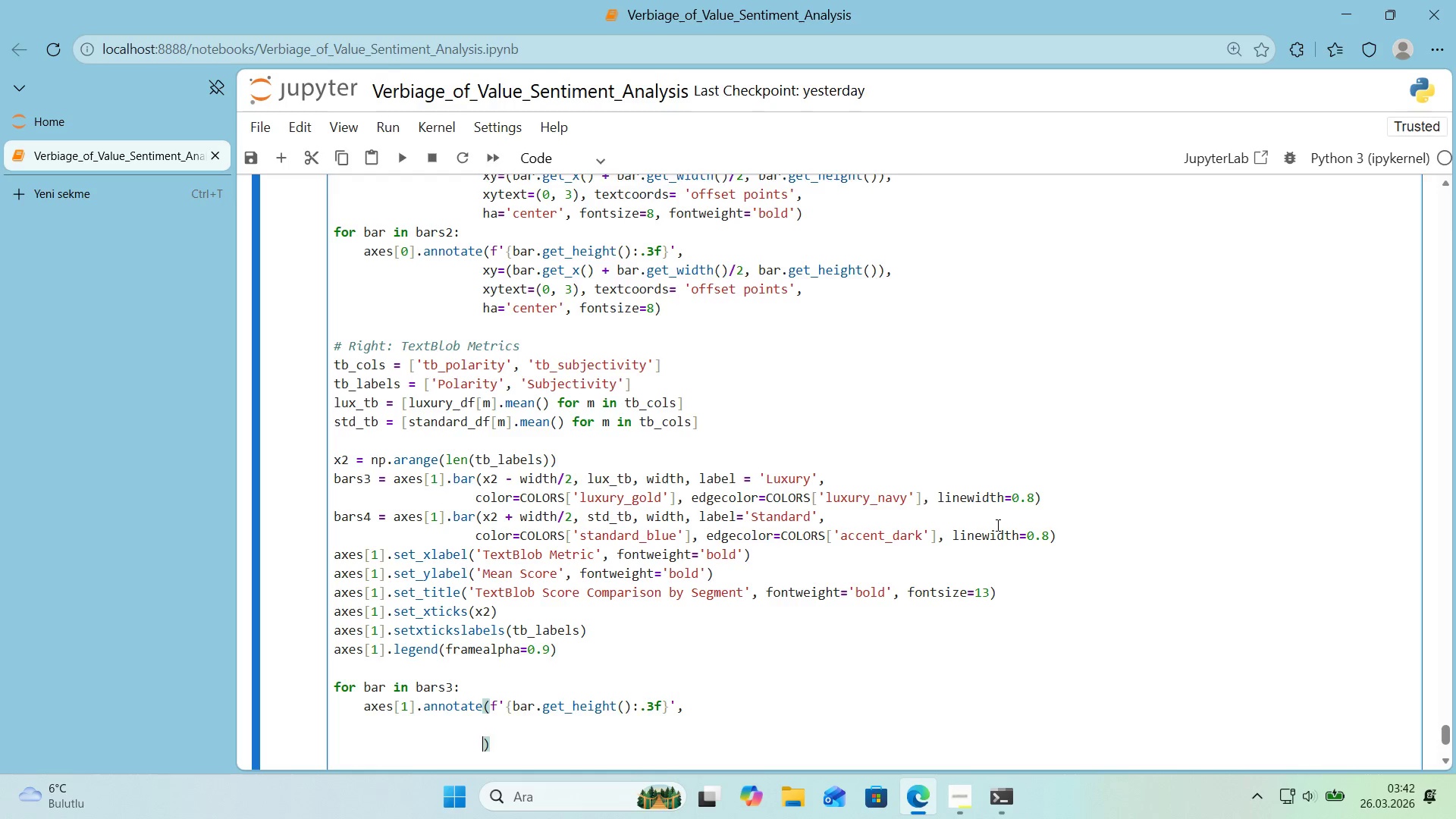 
key(Enter)
 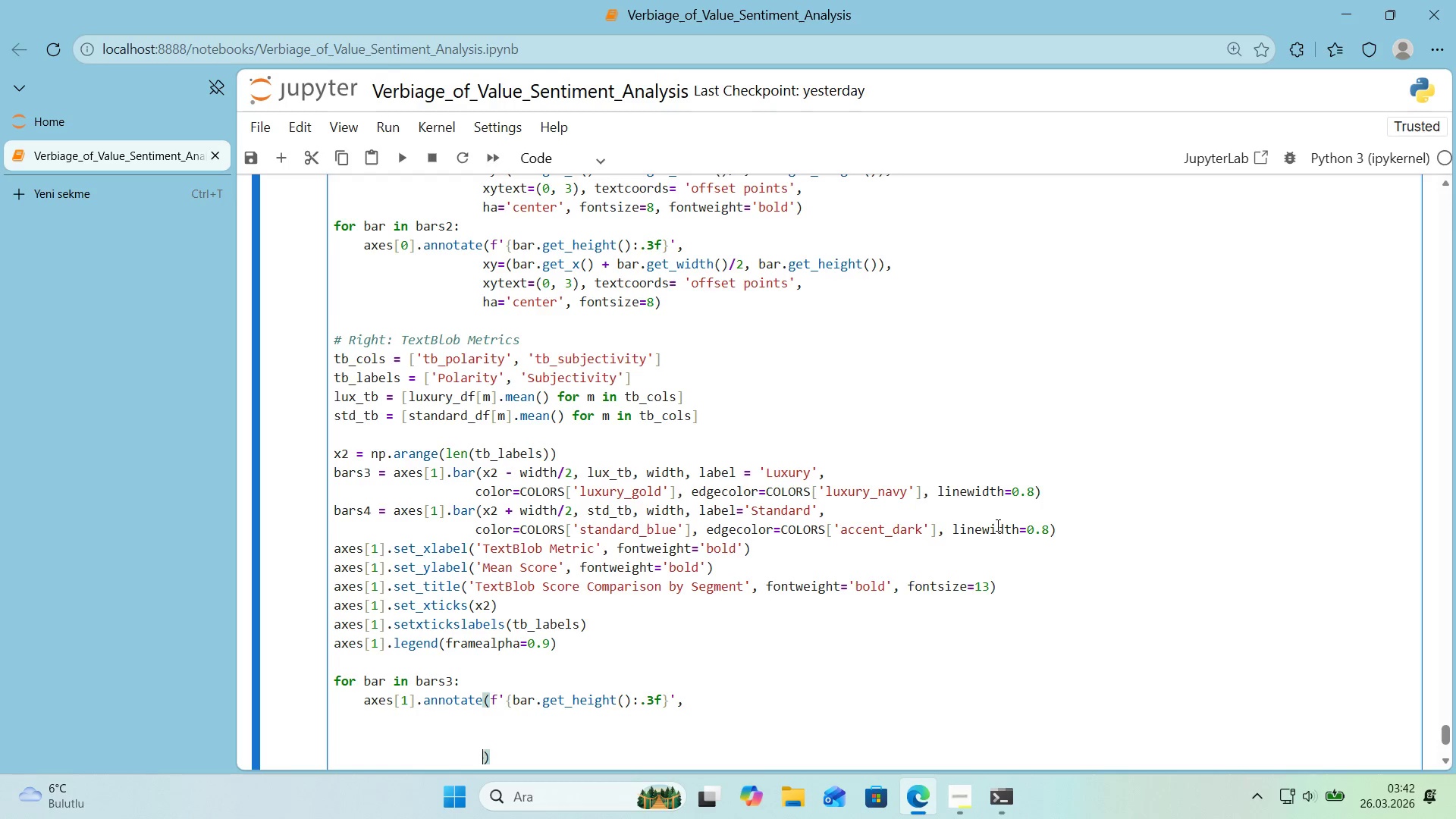 
key(ArrowUp)
 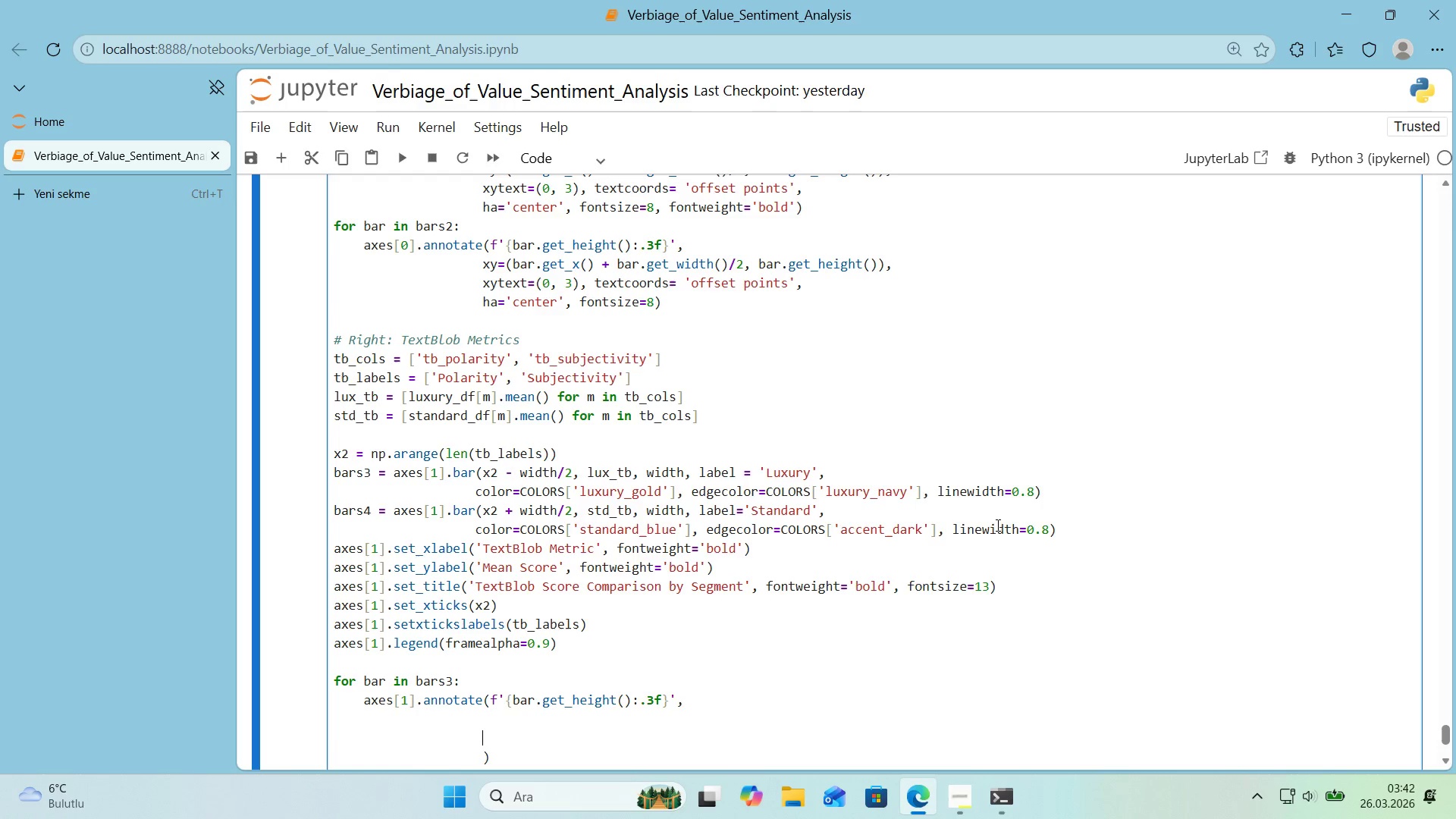 
key(ArrowUp)
 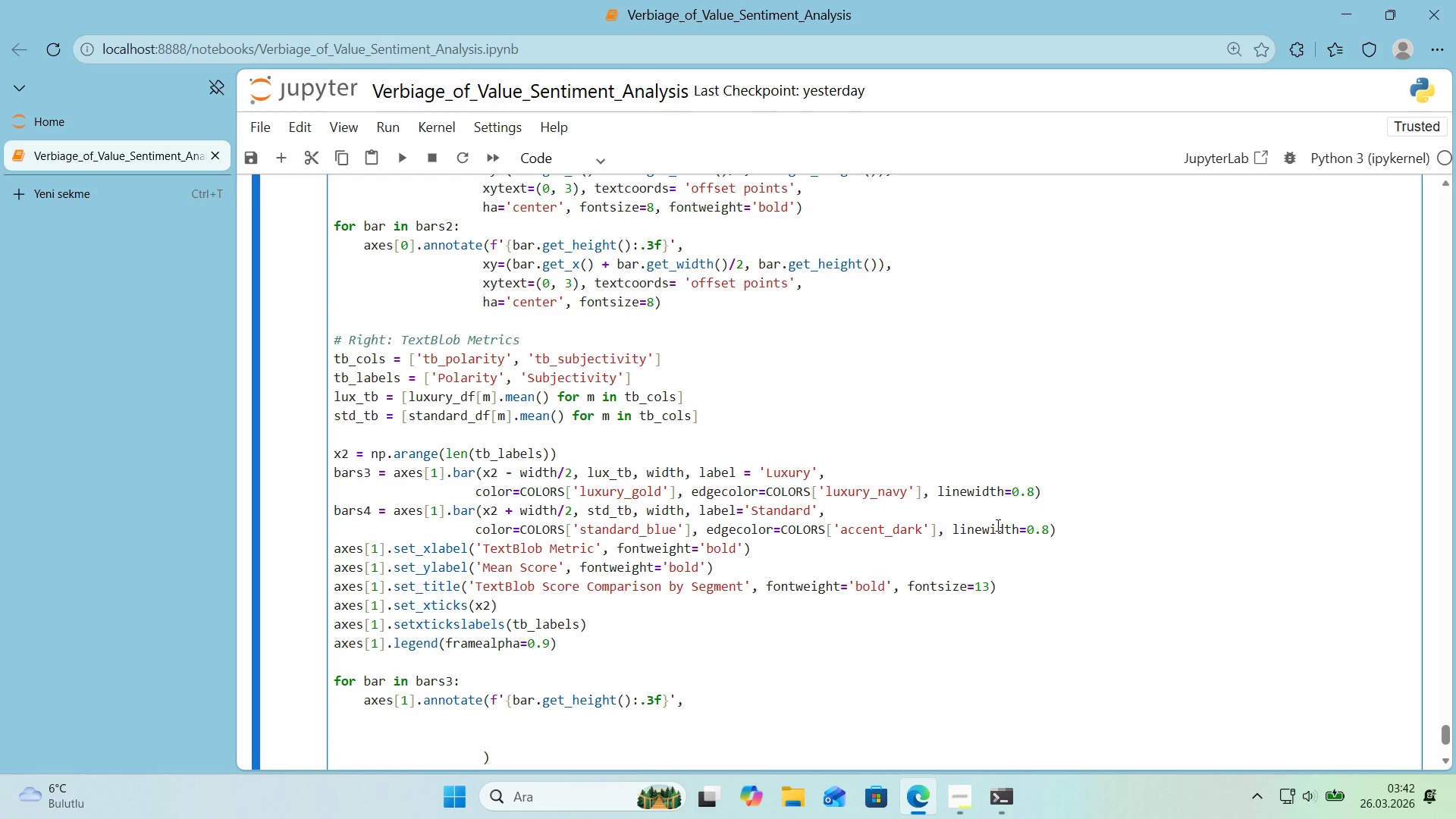 
type(xy)
 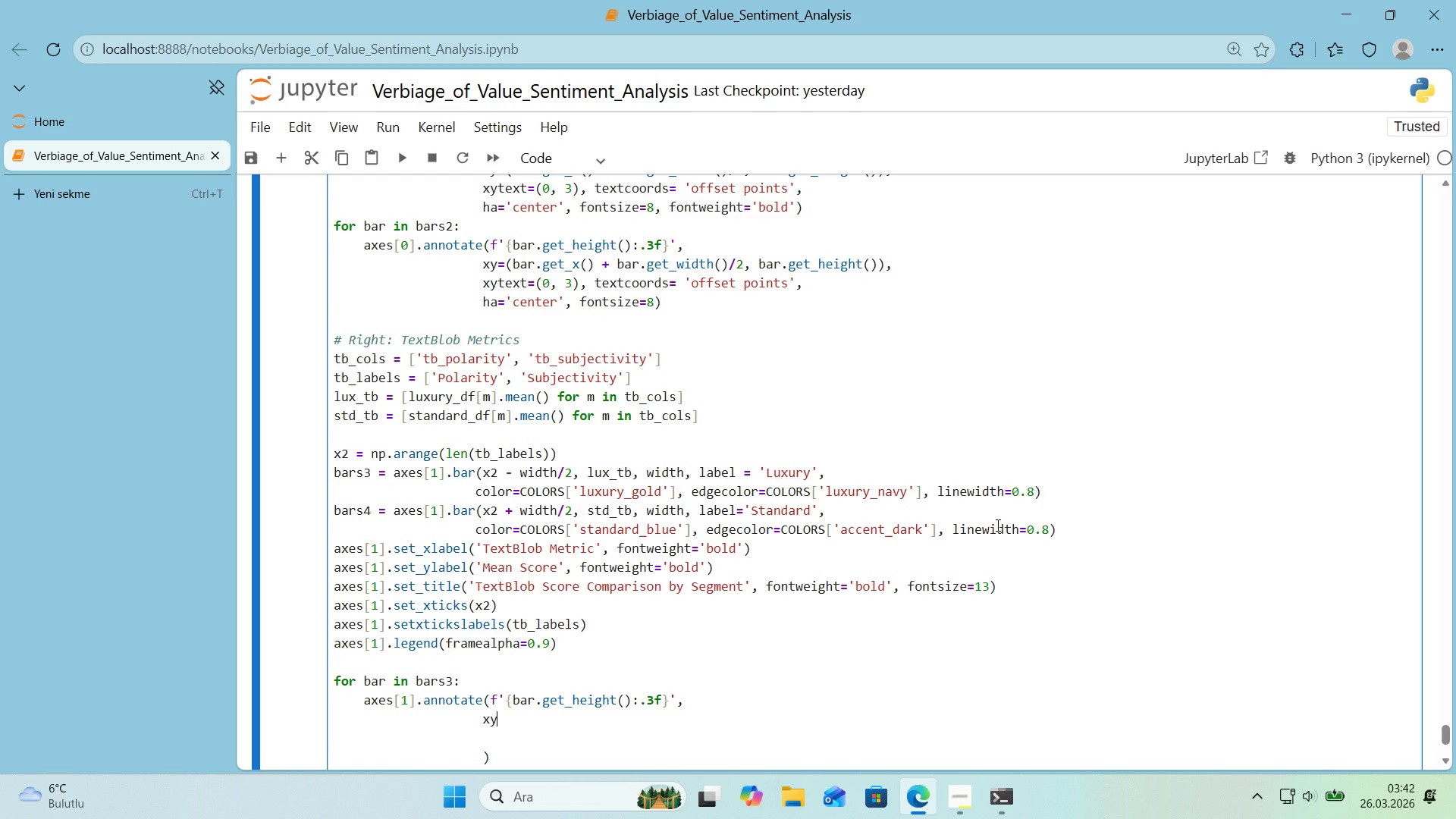 
hold_key(key=ShiftRight, duration=0.5)
 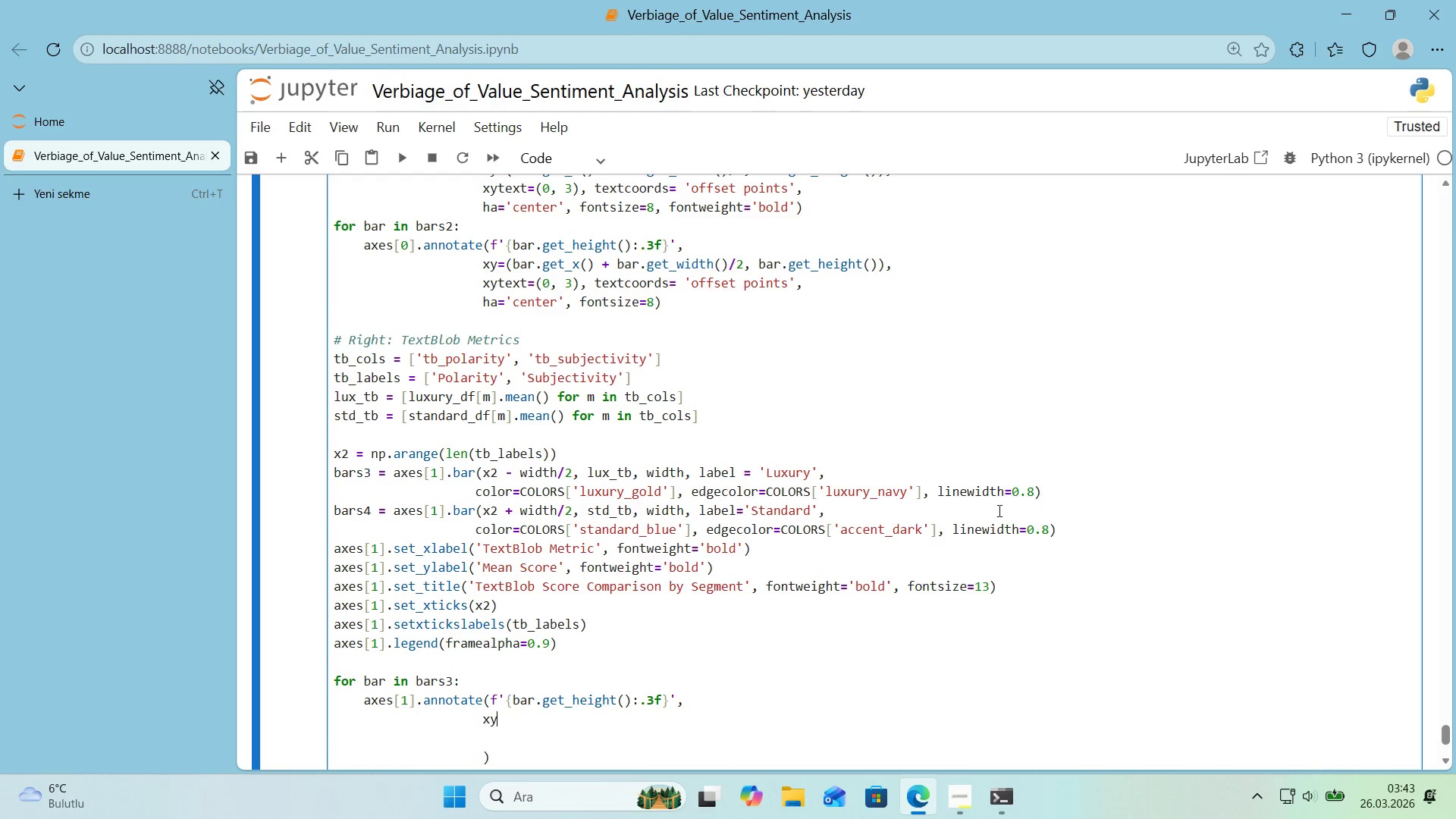 
scroll: coordinate [808, 439], scroll_direction: up, amount: 2.0
 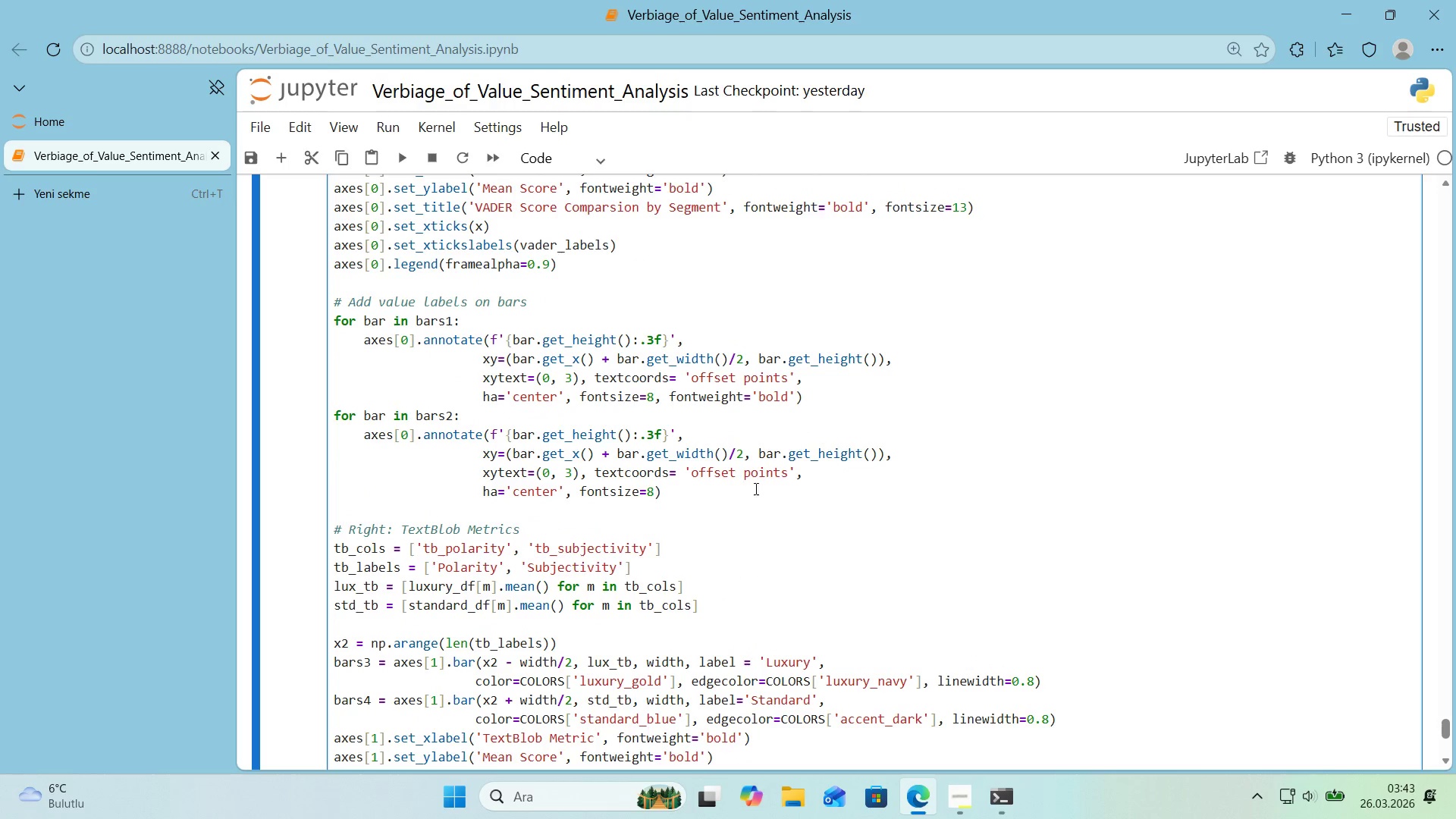 
left_click_drag(start_coordinate=[668, 491], to_coordinate=[330, 410])
 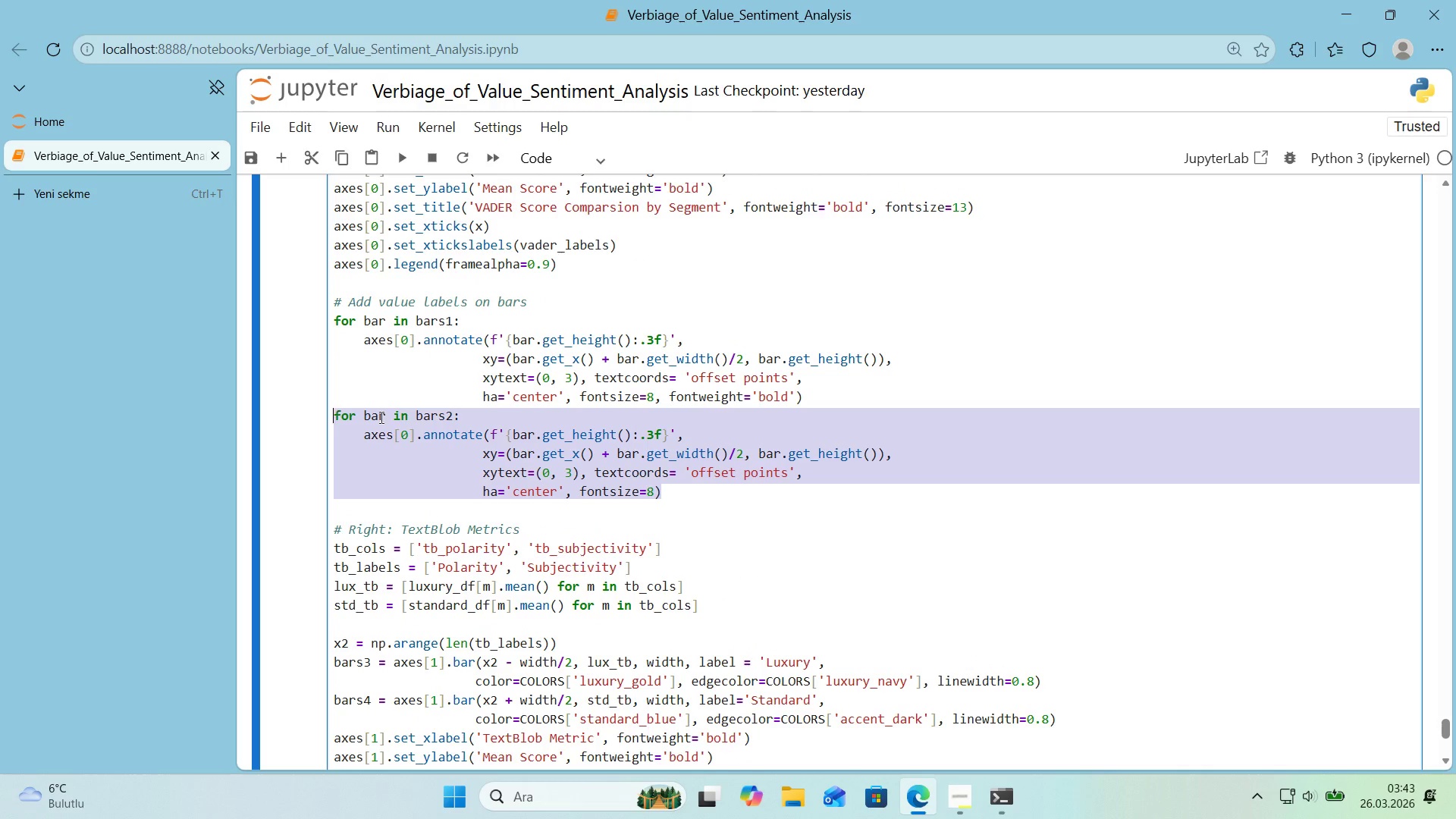 
scroll: coordinate [563, 460], scroll_direction: down, amount: 4.0
 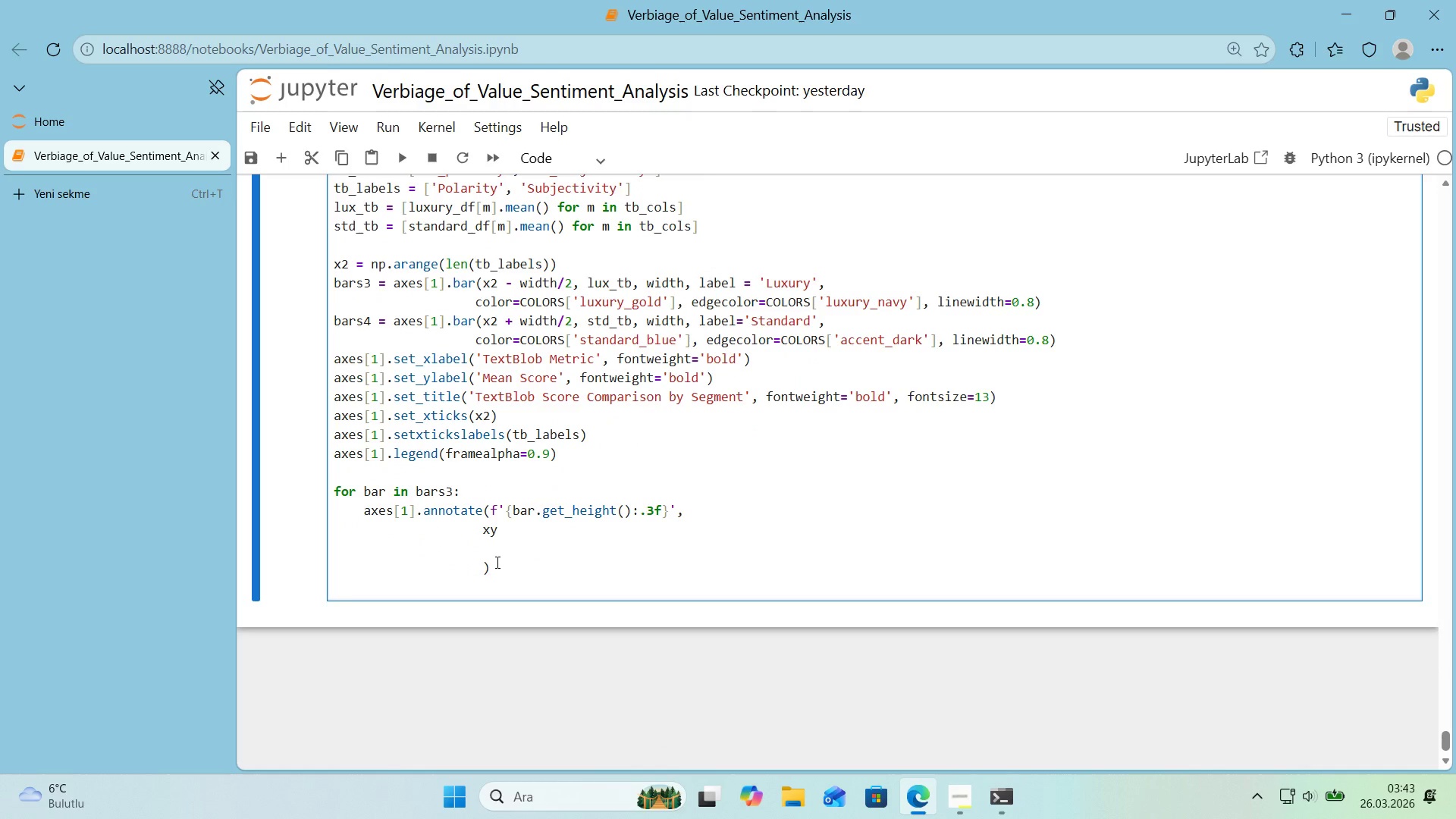 
key(Control+ControlLeft)
 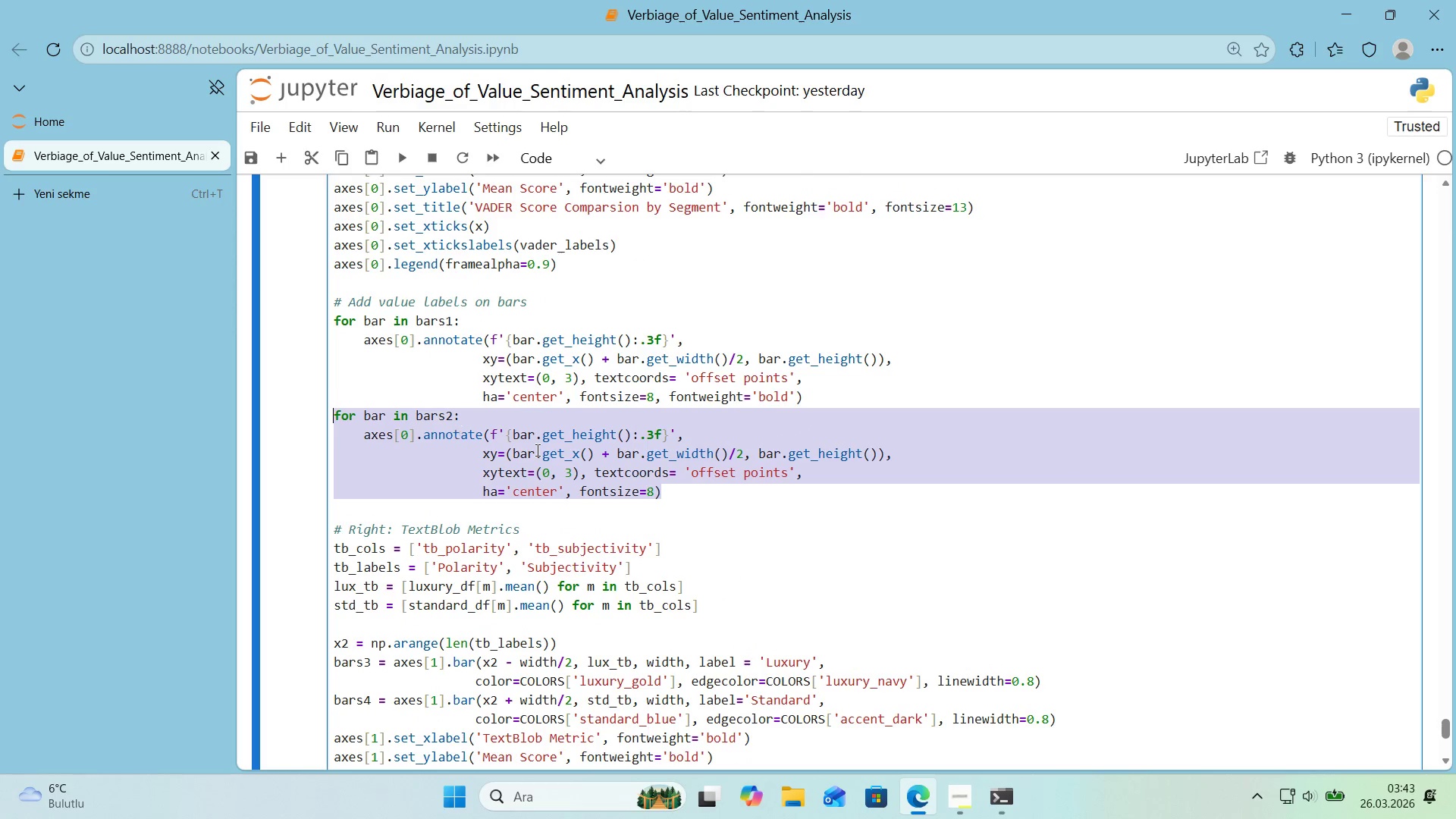 
key(Control+C)
 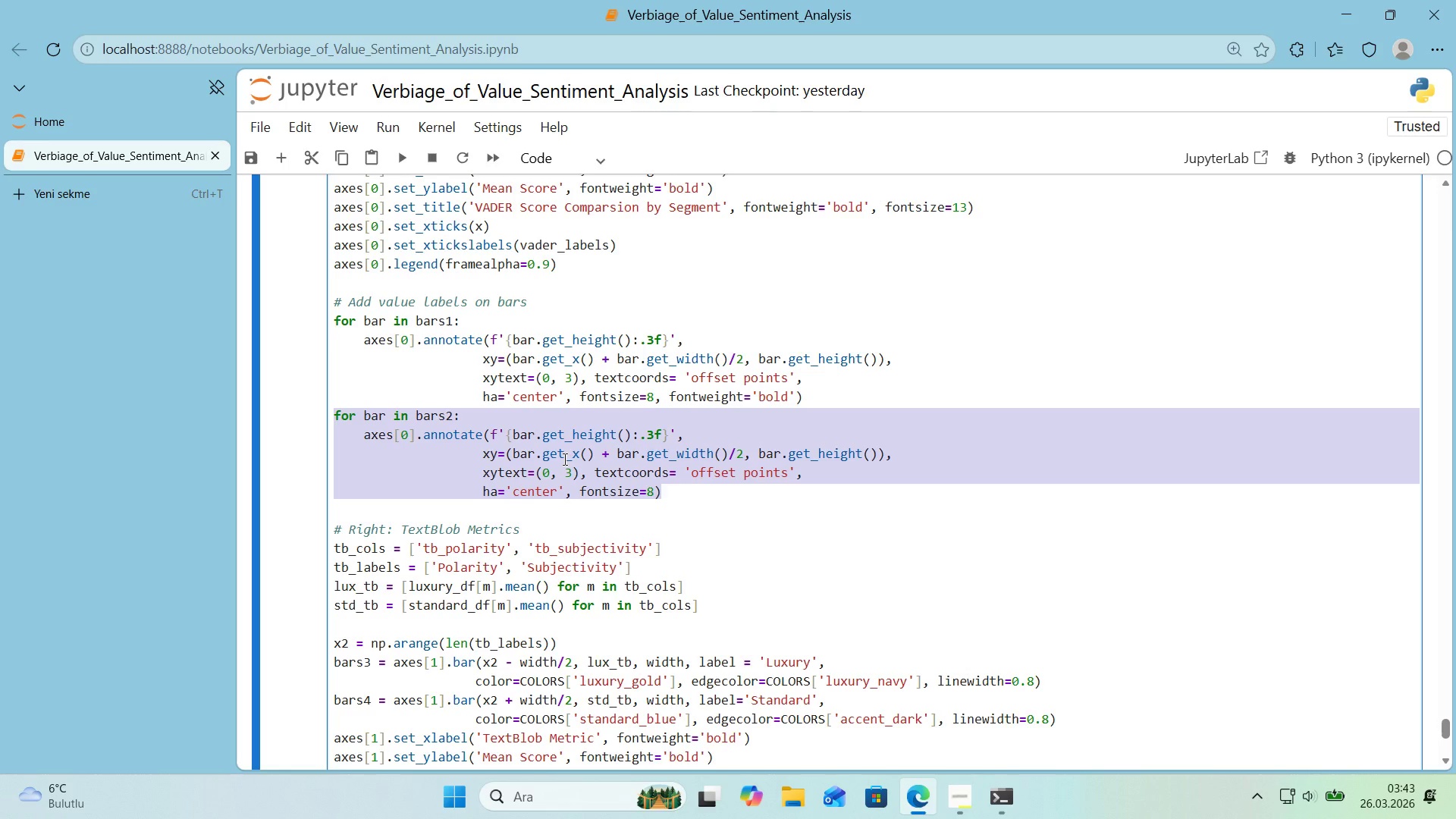 
left_click_drag(start_coordinate=[493, 566], to_coordinate=[306, 496])
 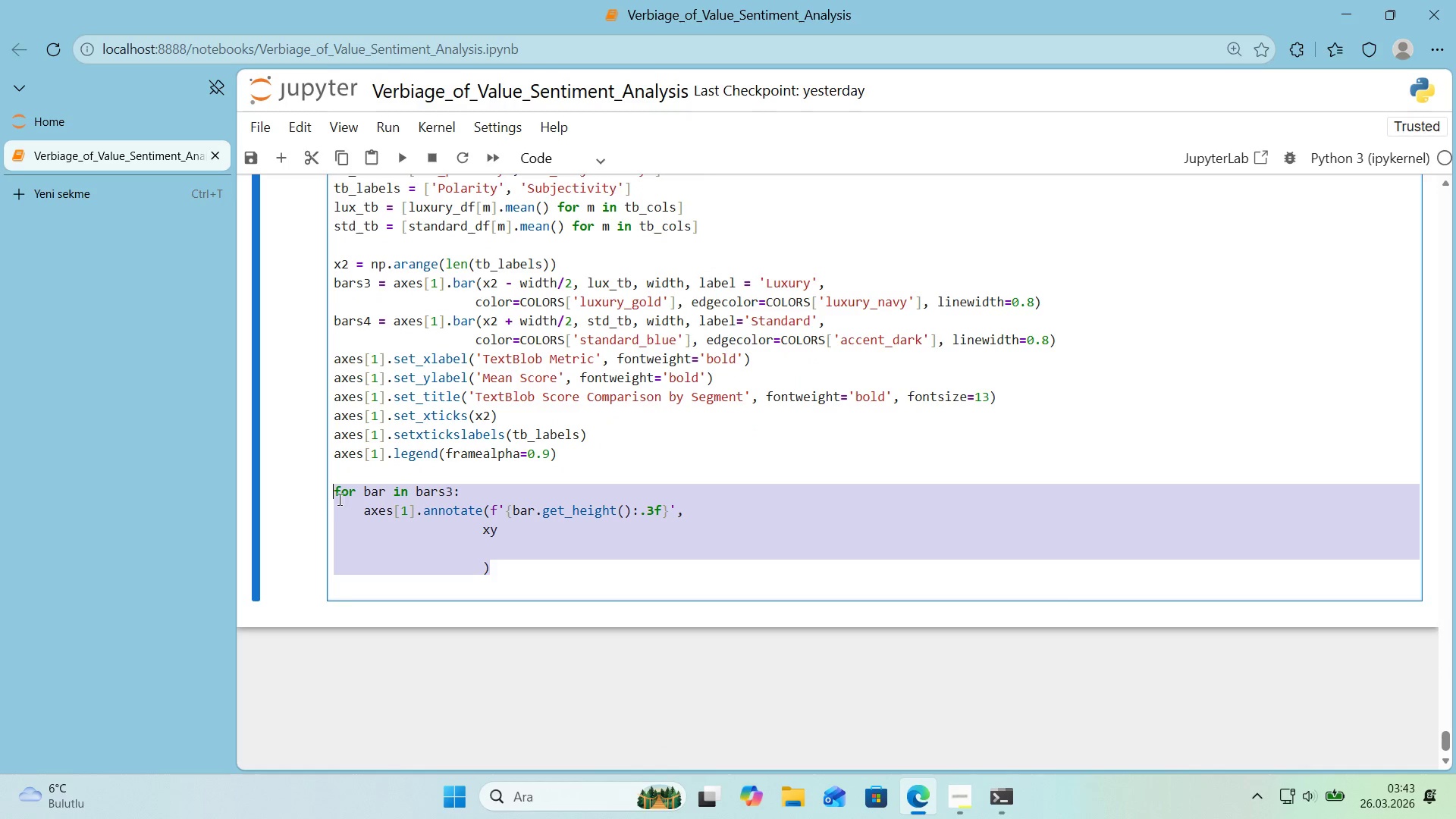 
key(Control+V)
 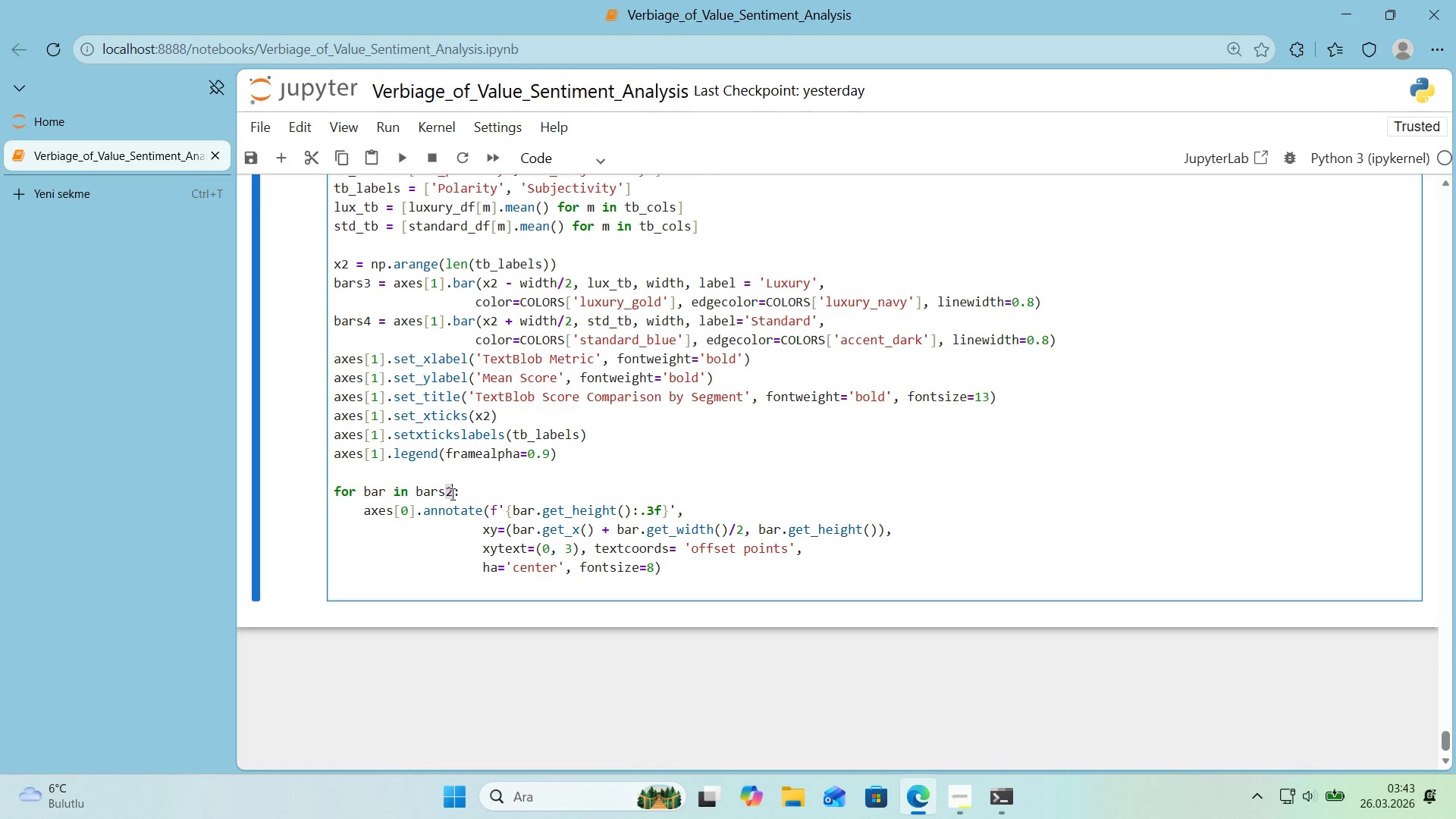 
type(31)
 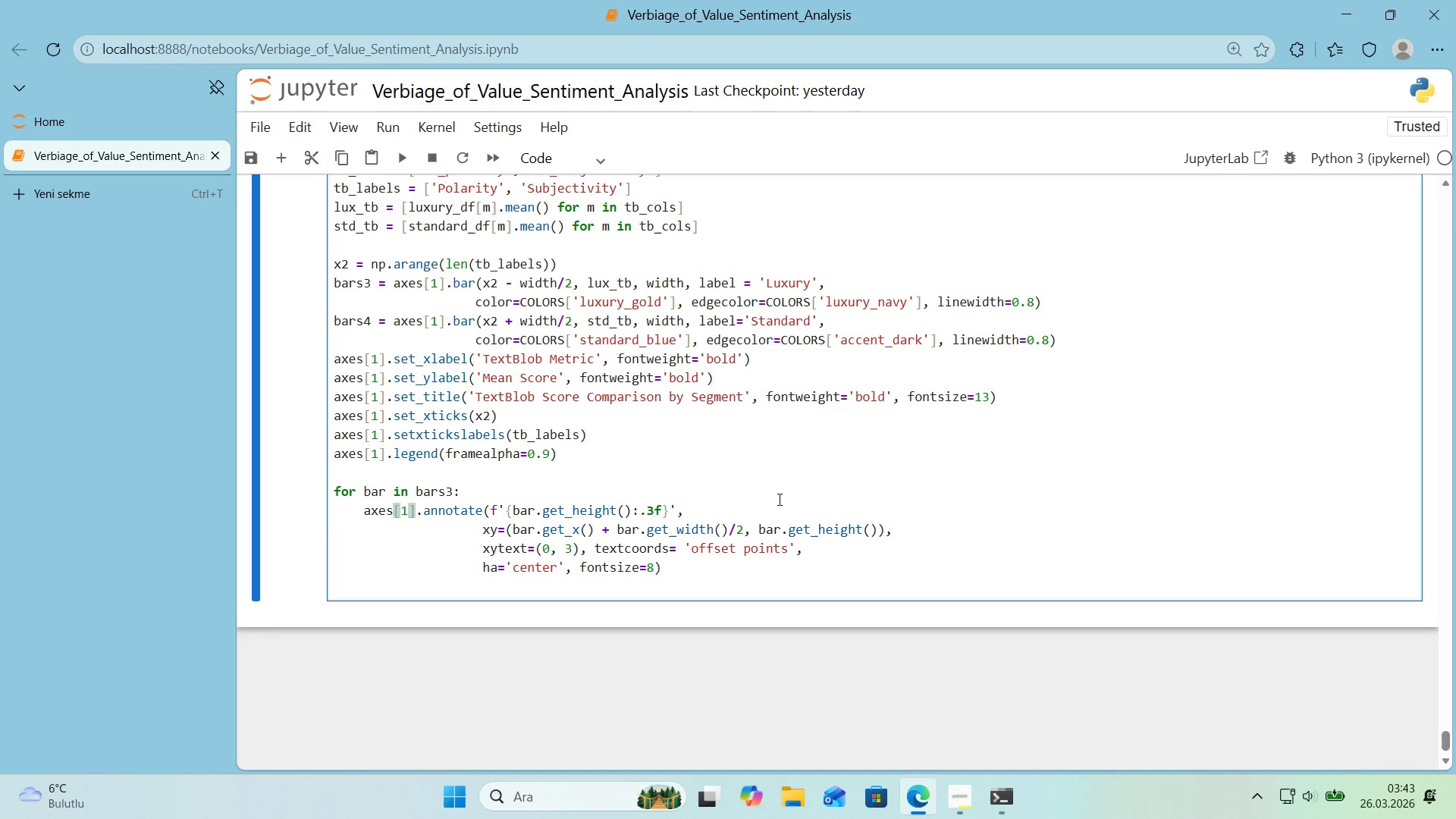 
wait(16.75)
 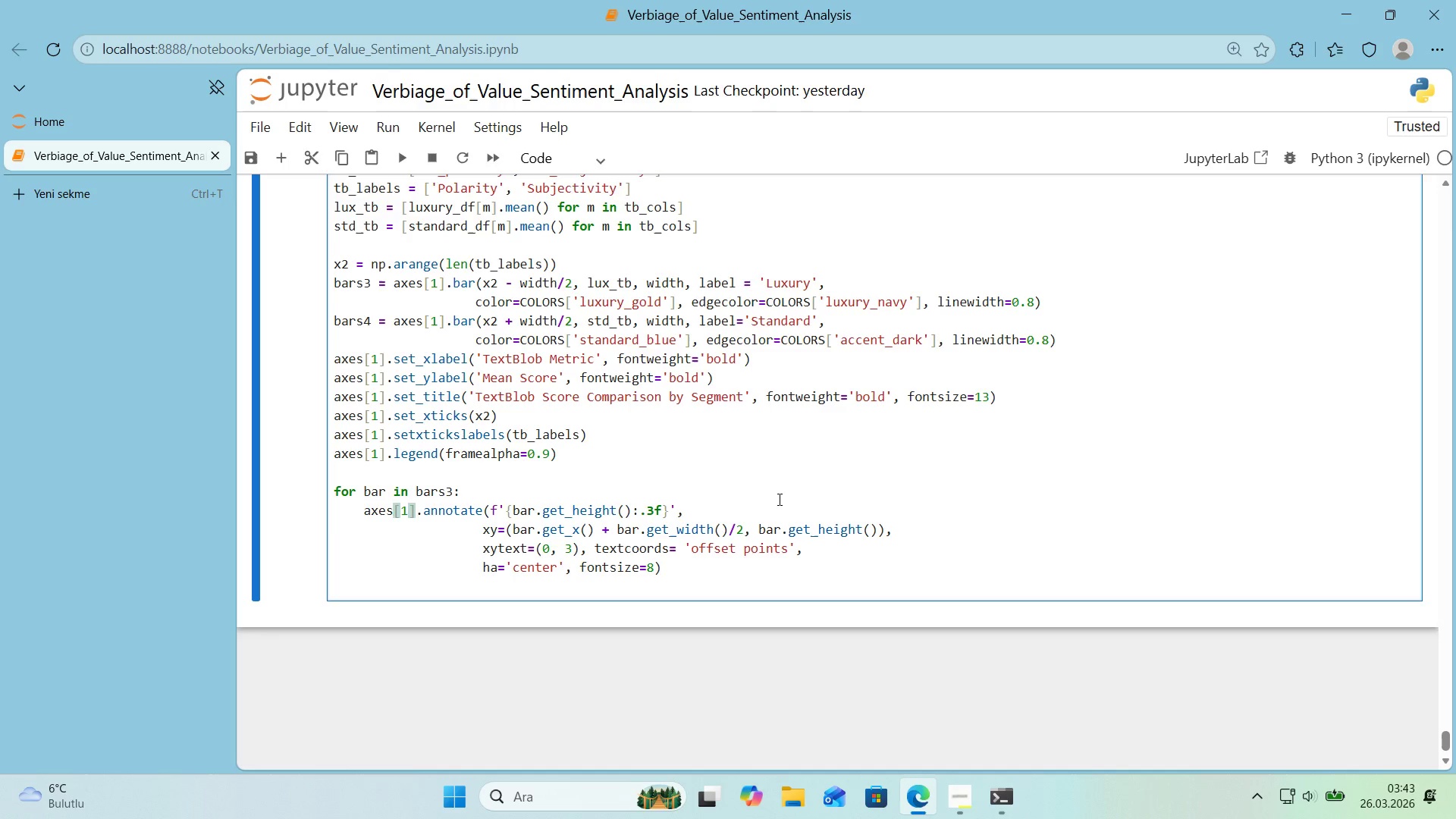 
left_click([655, 574])
 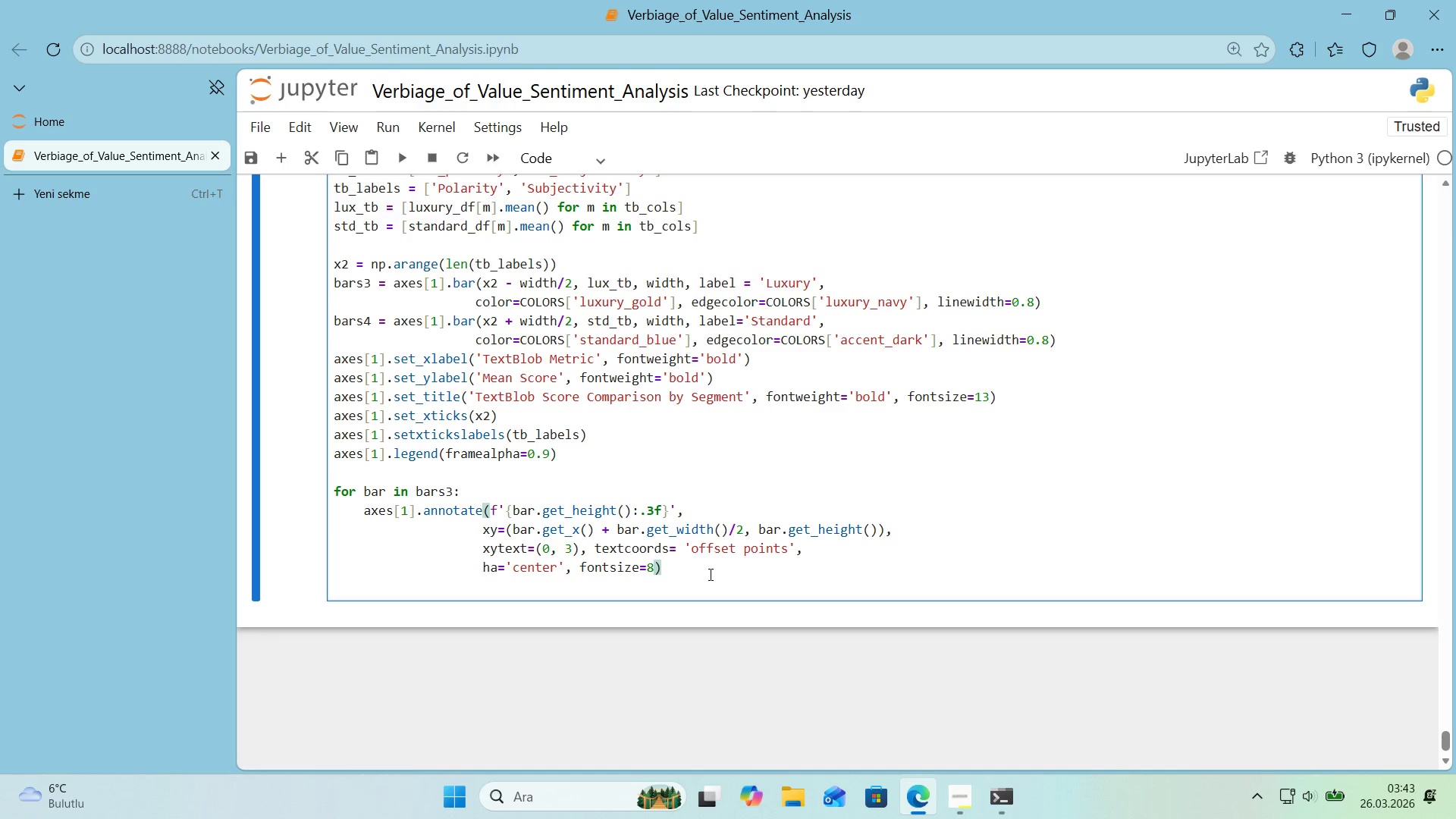 
type(, fontwe'ght)@@)
 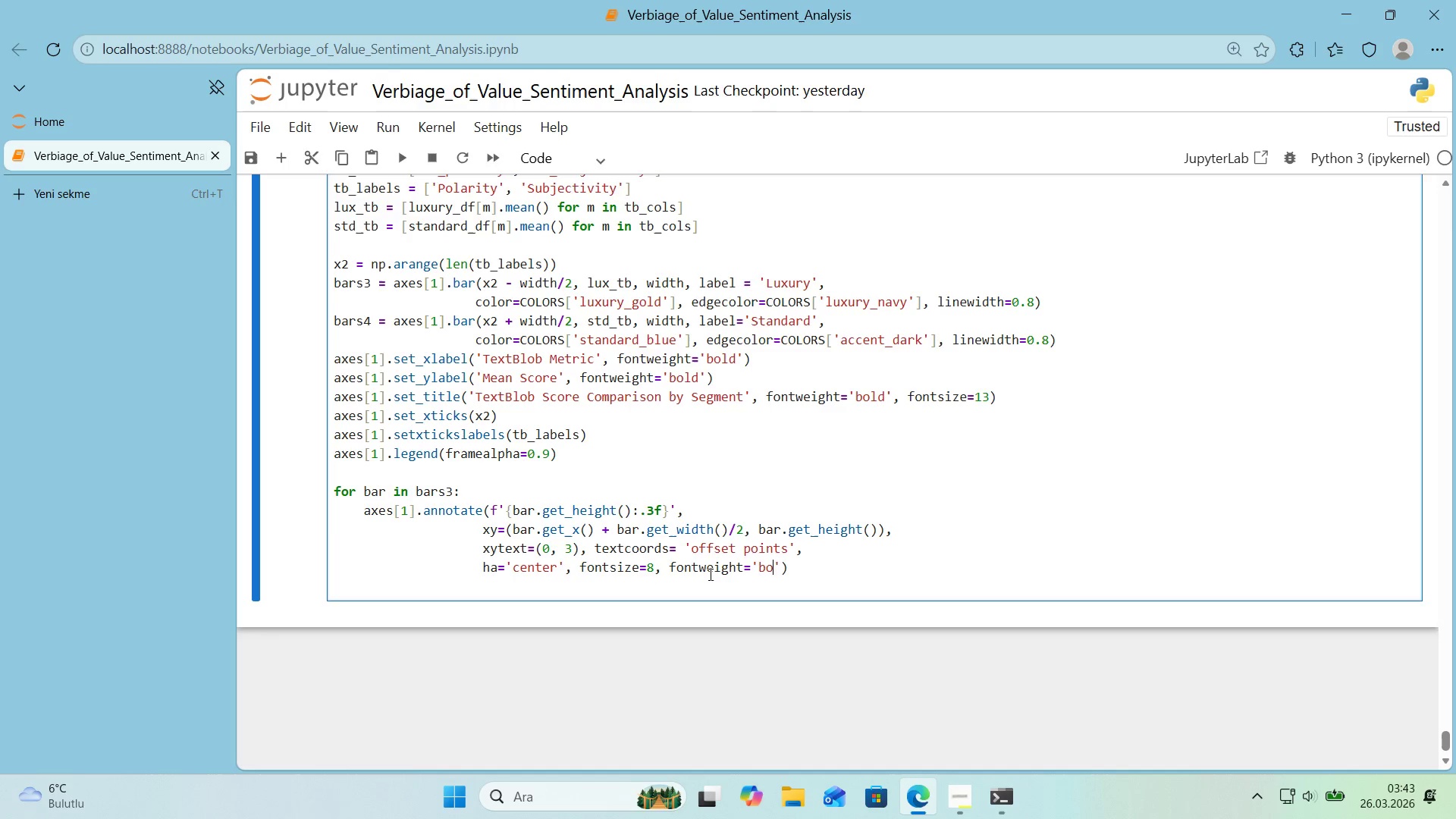 
scroll: coordinate [715, 560], scroll_direction: up, amount: 3.0
 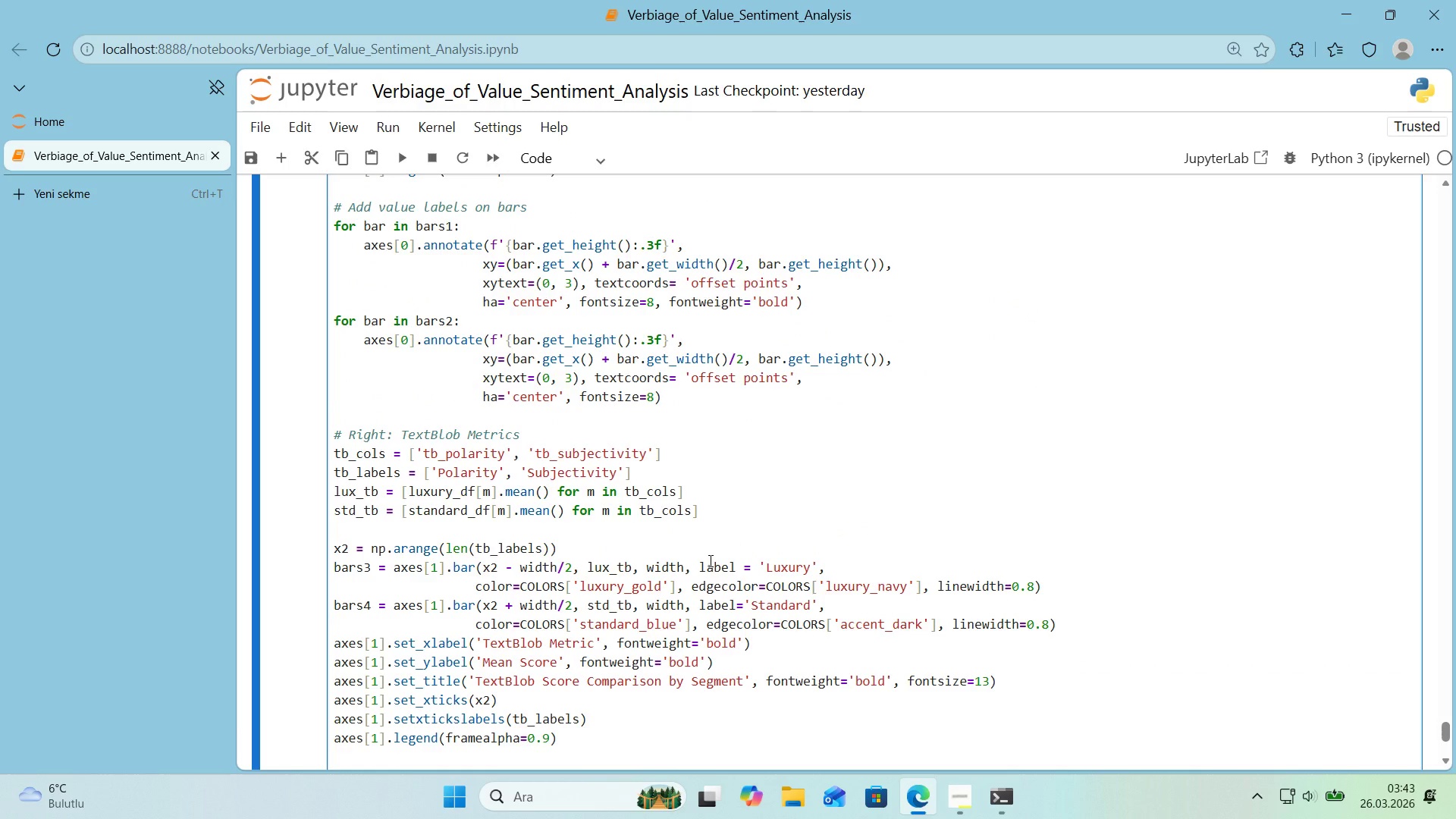 
key(ArrowLeft)
 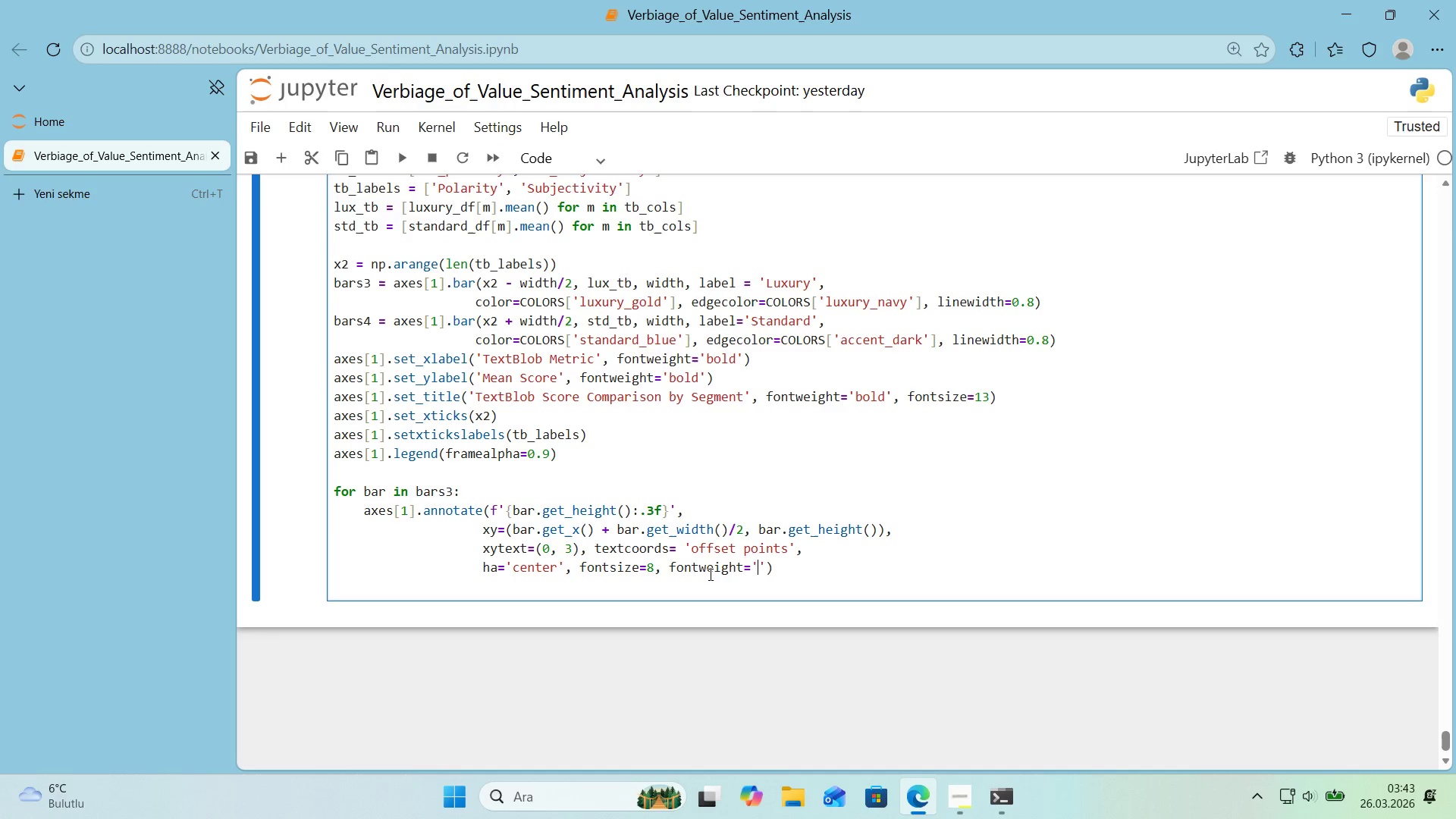 
type(bold)
 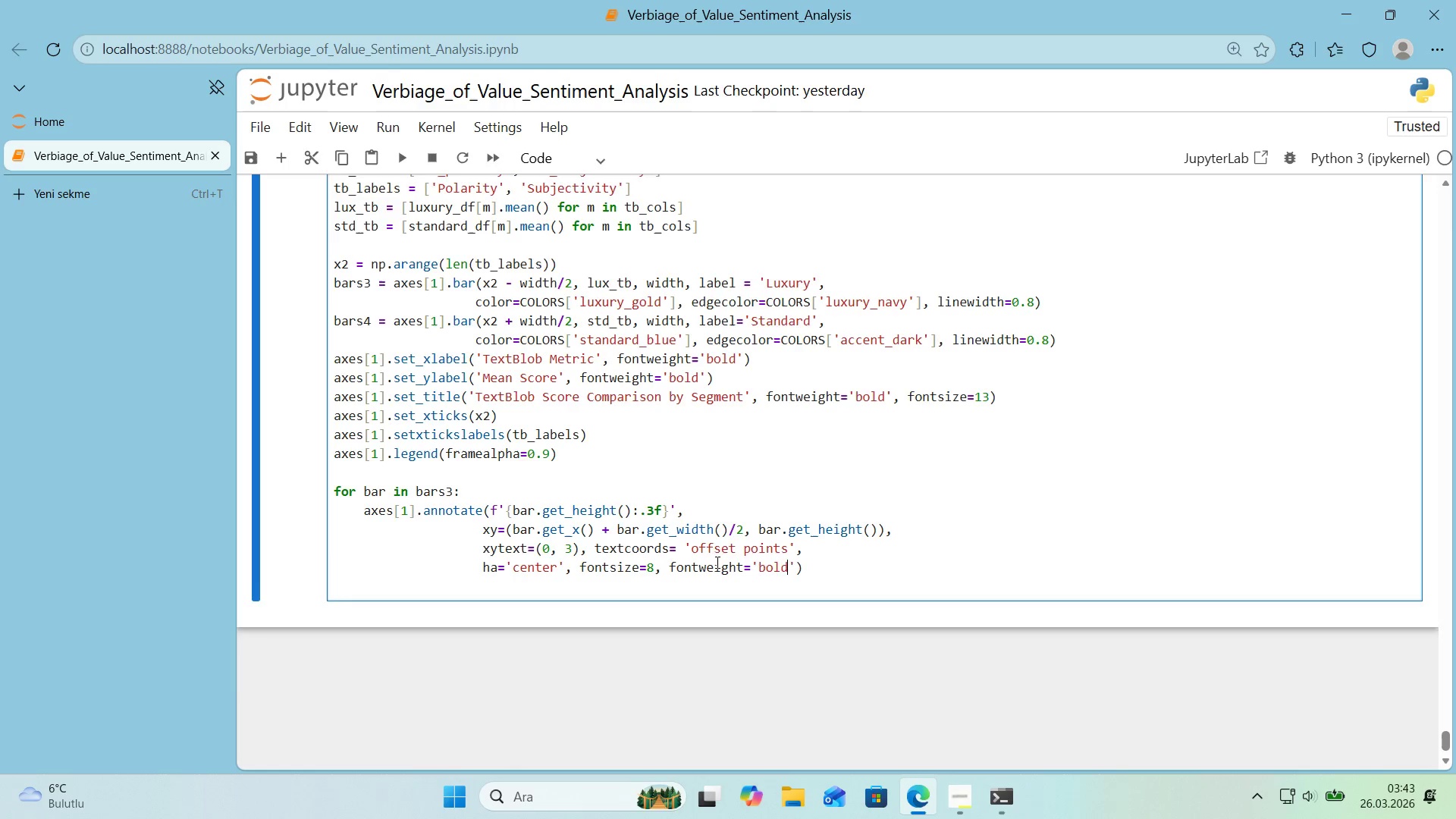 
scroll: coordinate [708, 560], scroll_direction: up, amount: 2.0
 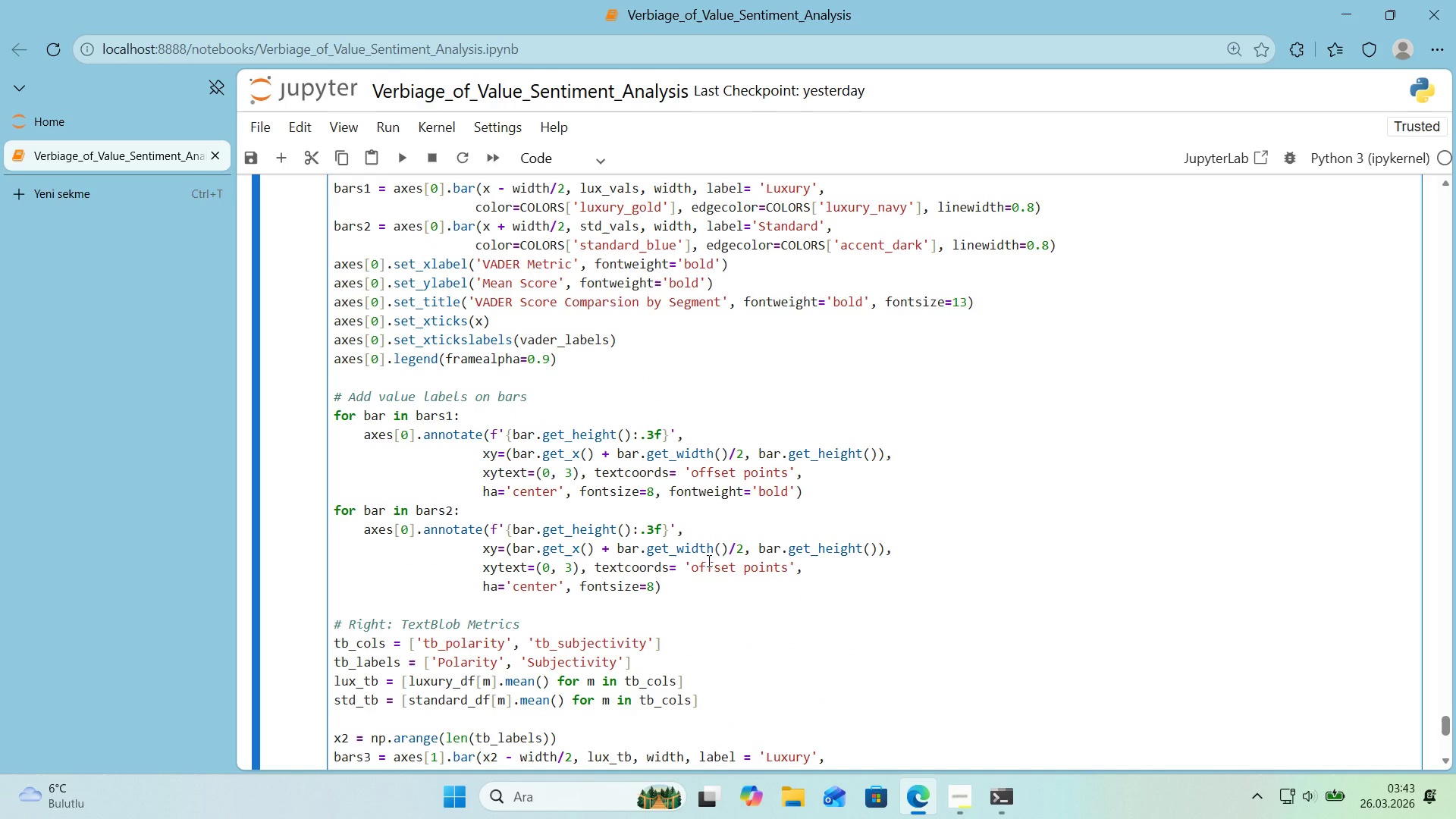 
scroll: coordinate [701, 563], scroll_direction: down, amount: 4.0
 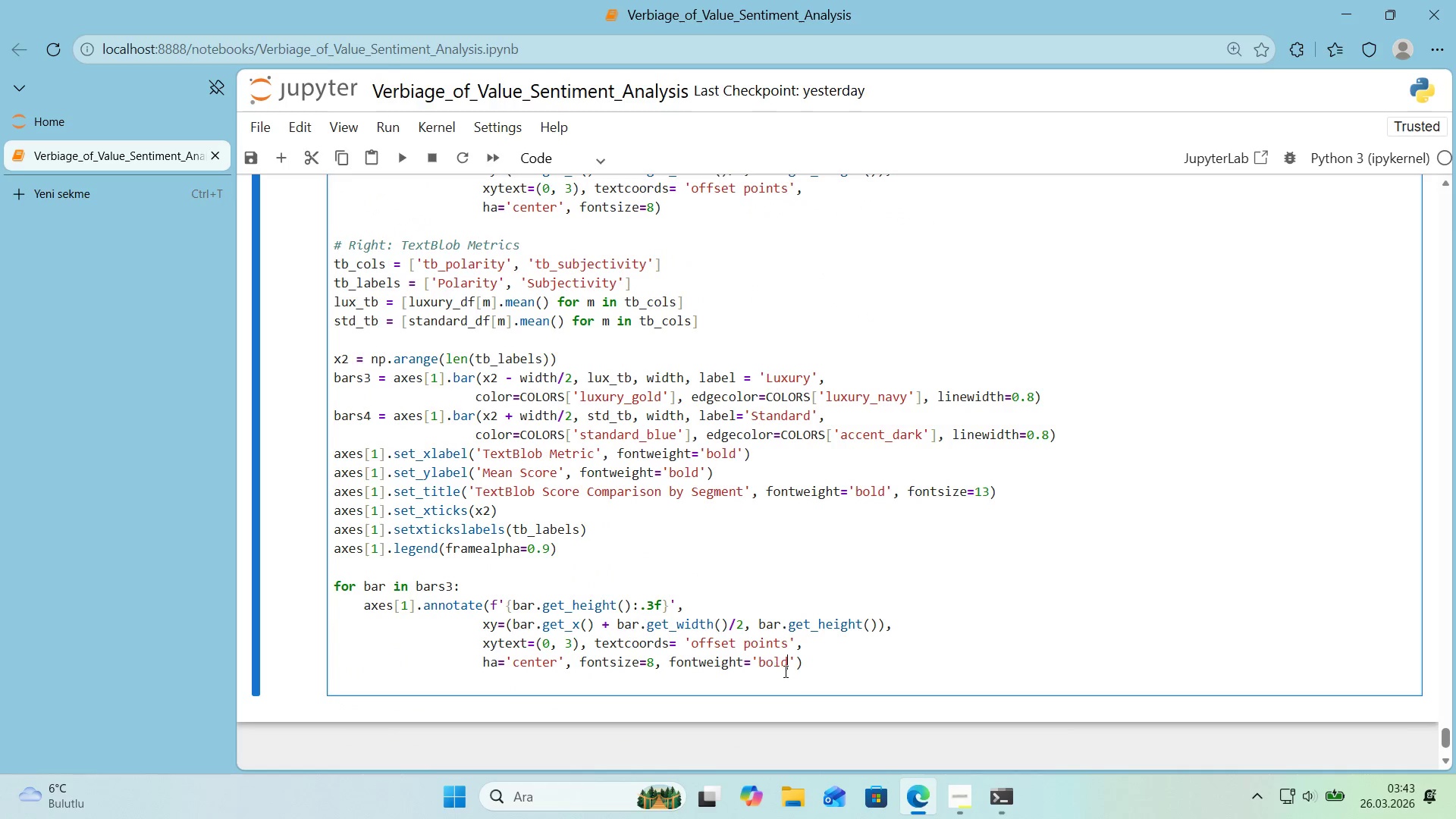 
left_click_drag(start_coordinate=[810, 662], to_coordinate=[318, 588])
 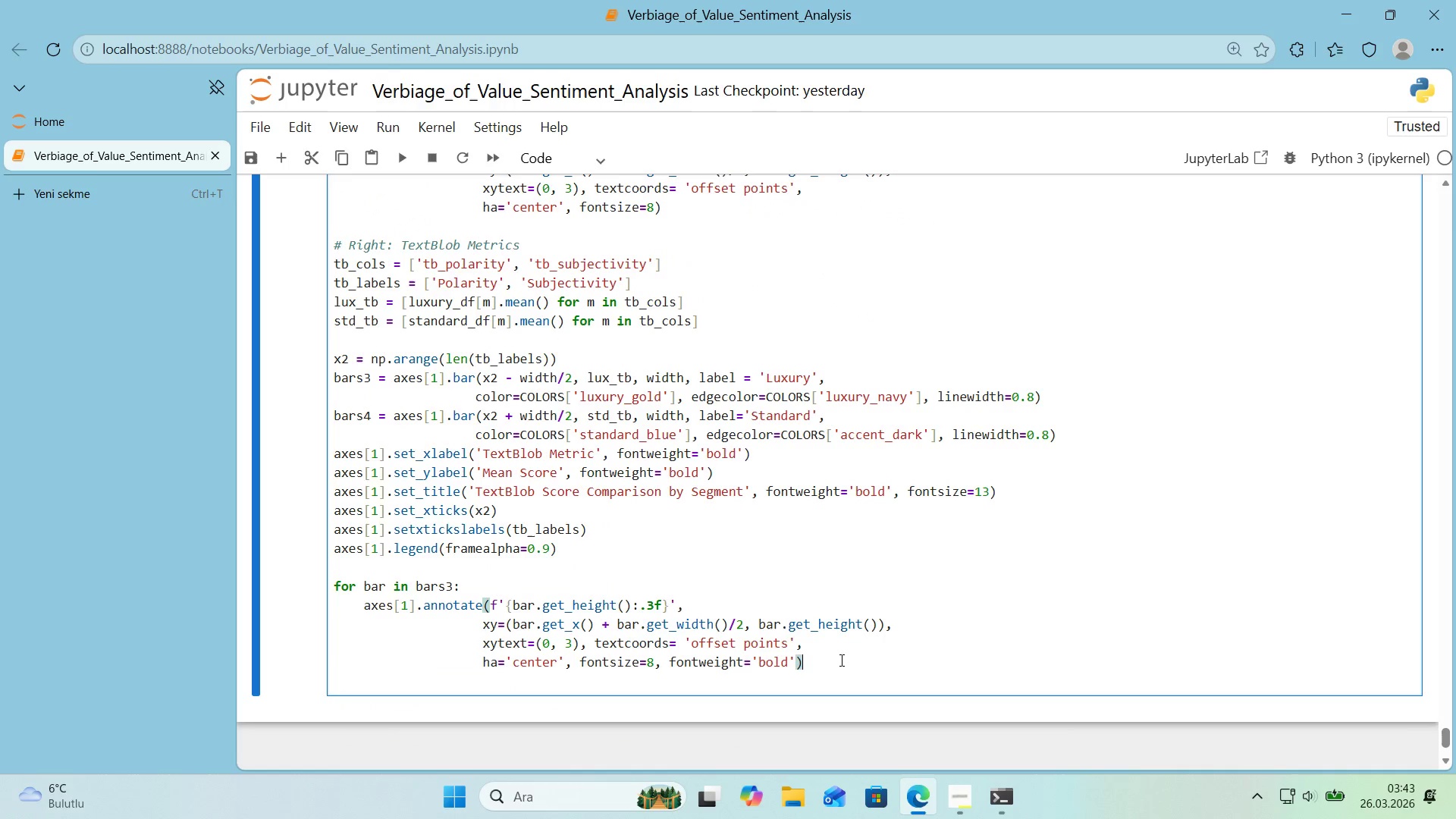 
key(Control+ControlLeft)
 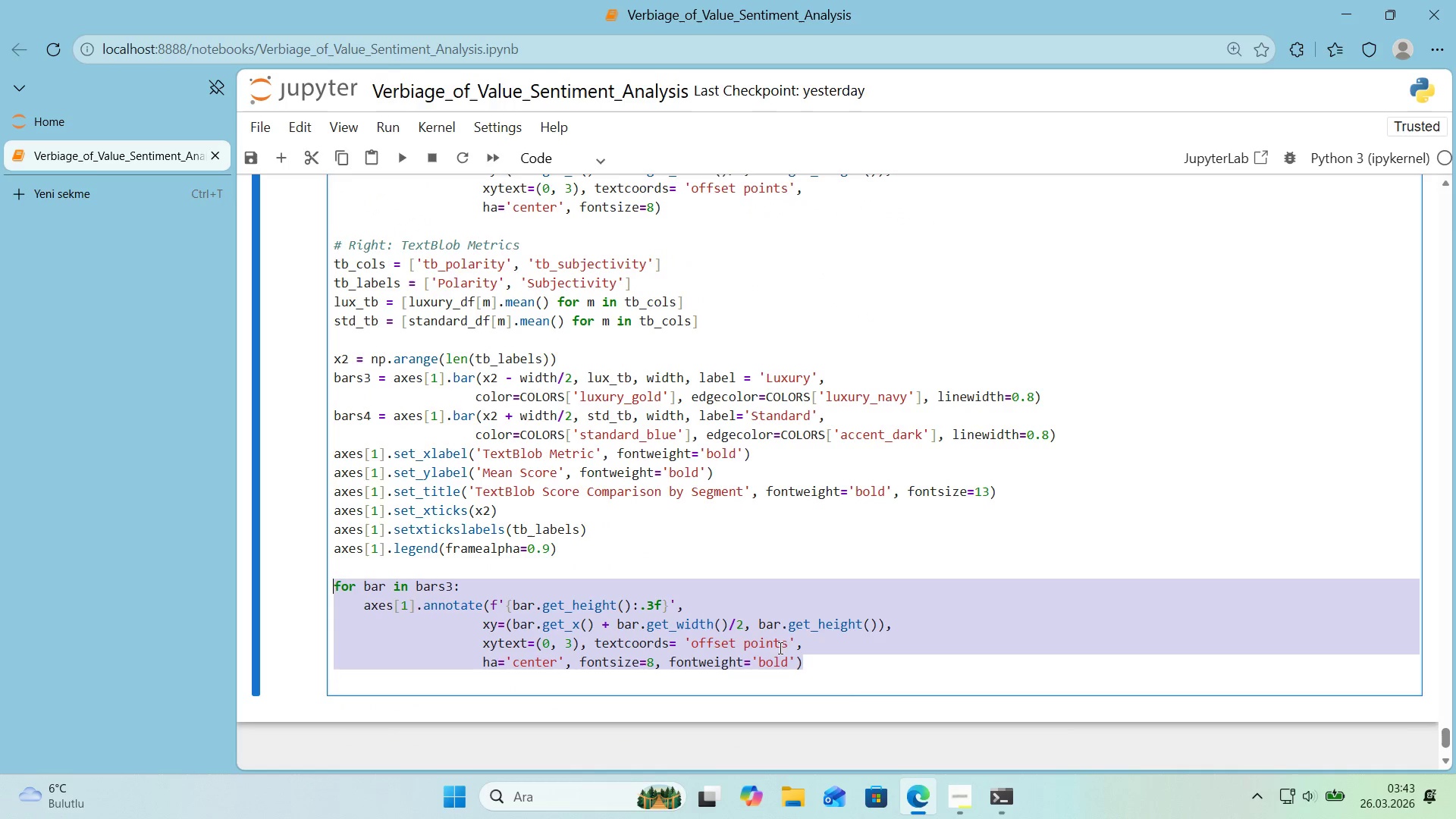 
key(Control+C)
 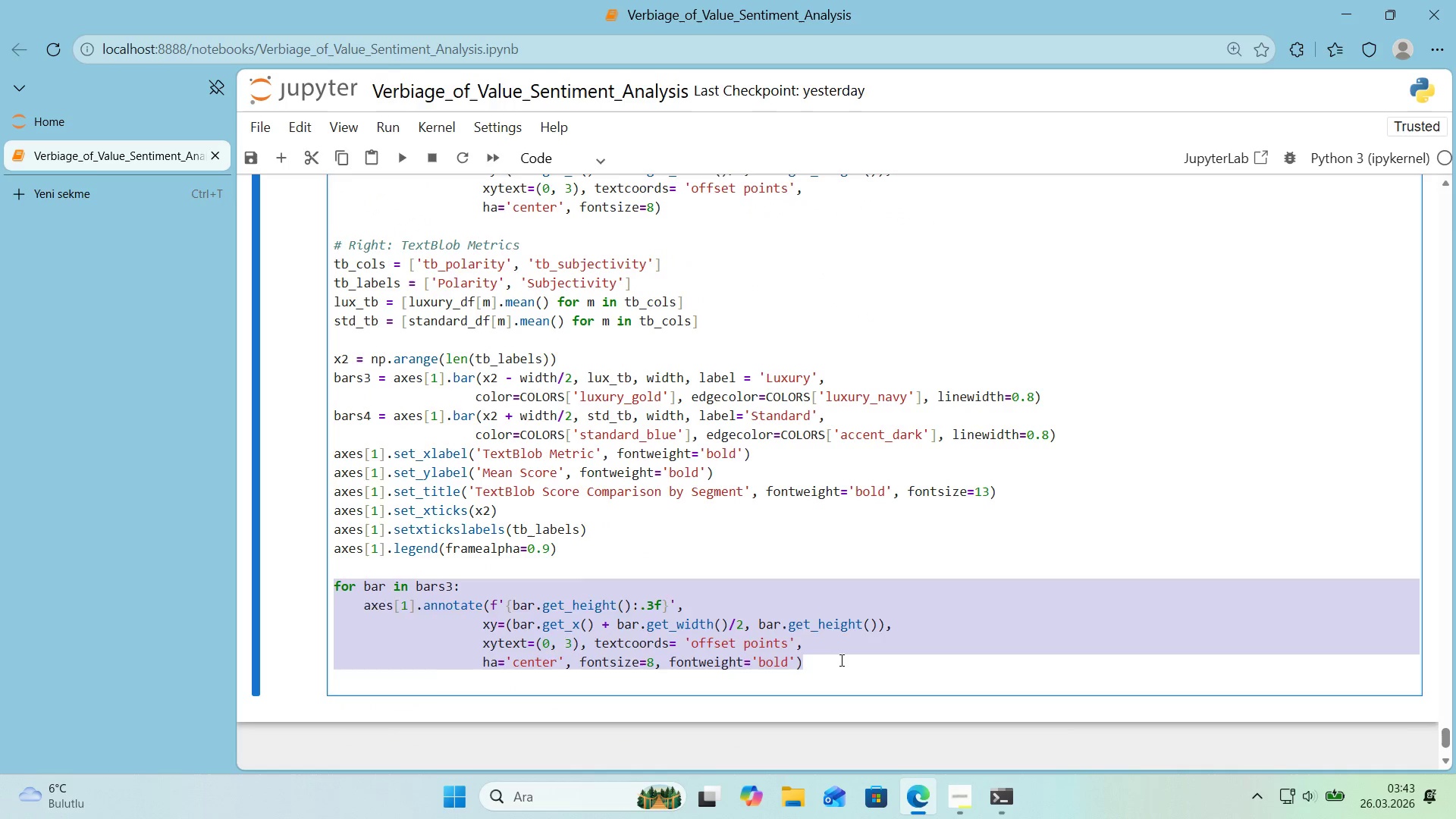 
left_click([840, 660])
 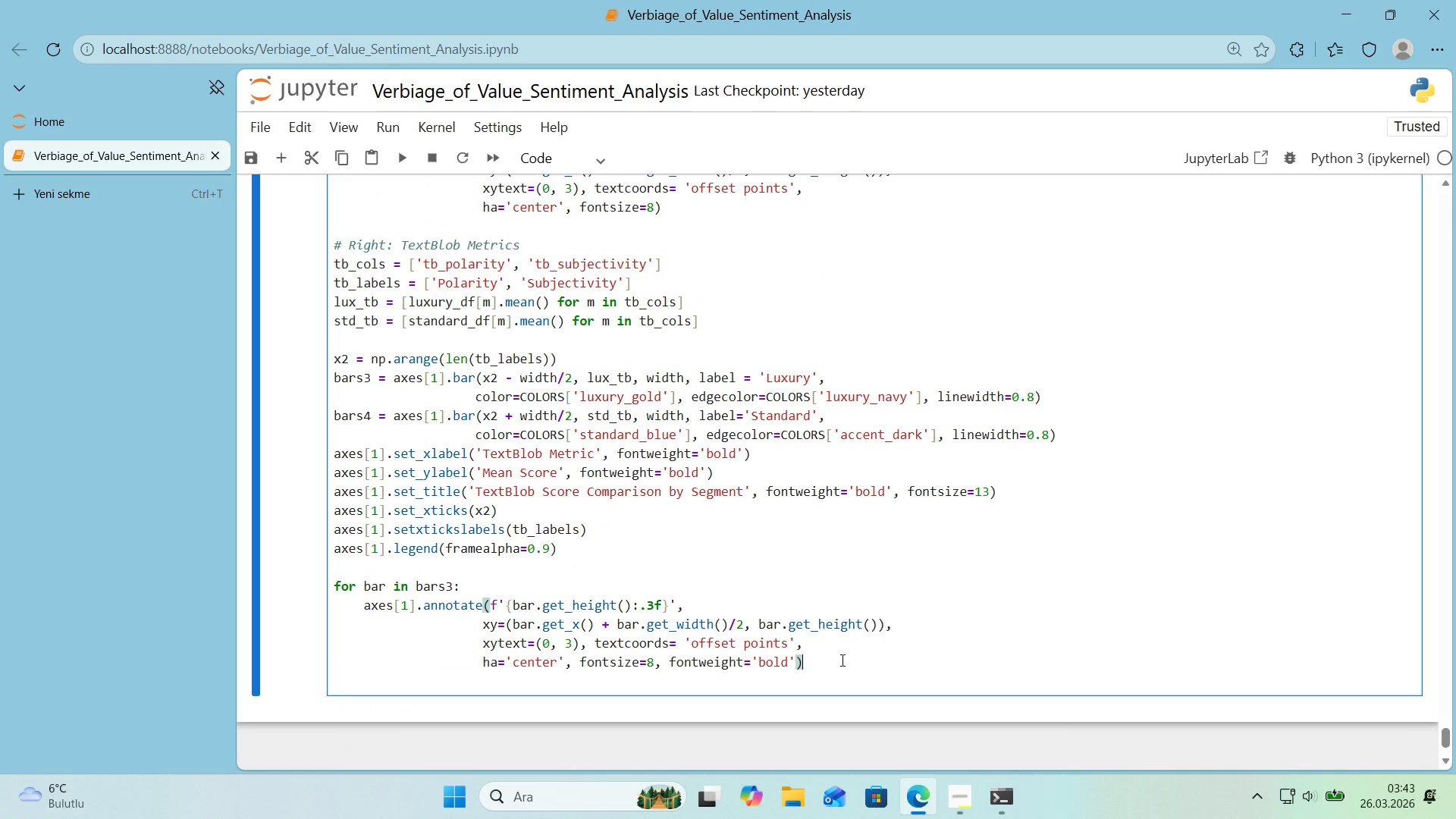 
key(Control+ControlLeft)
 